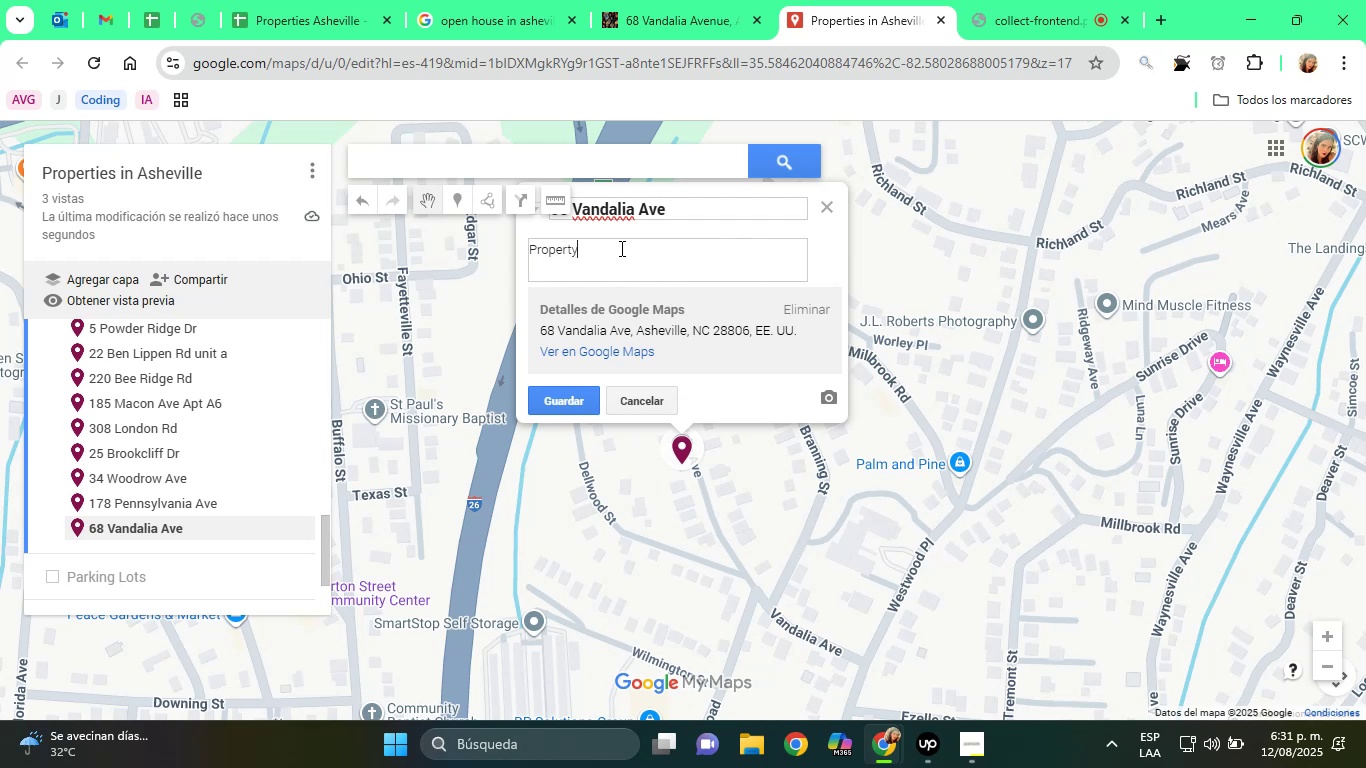 
key(Enter)
 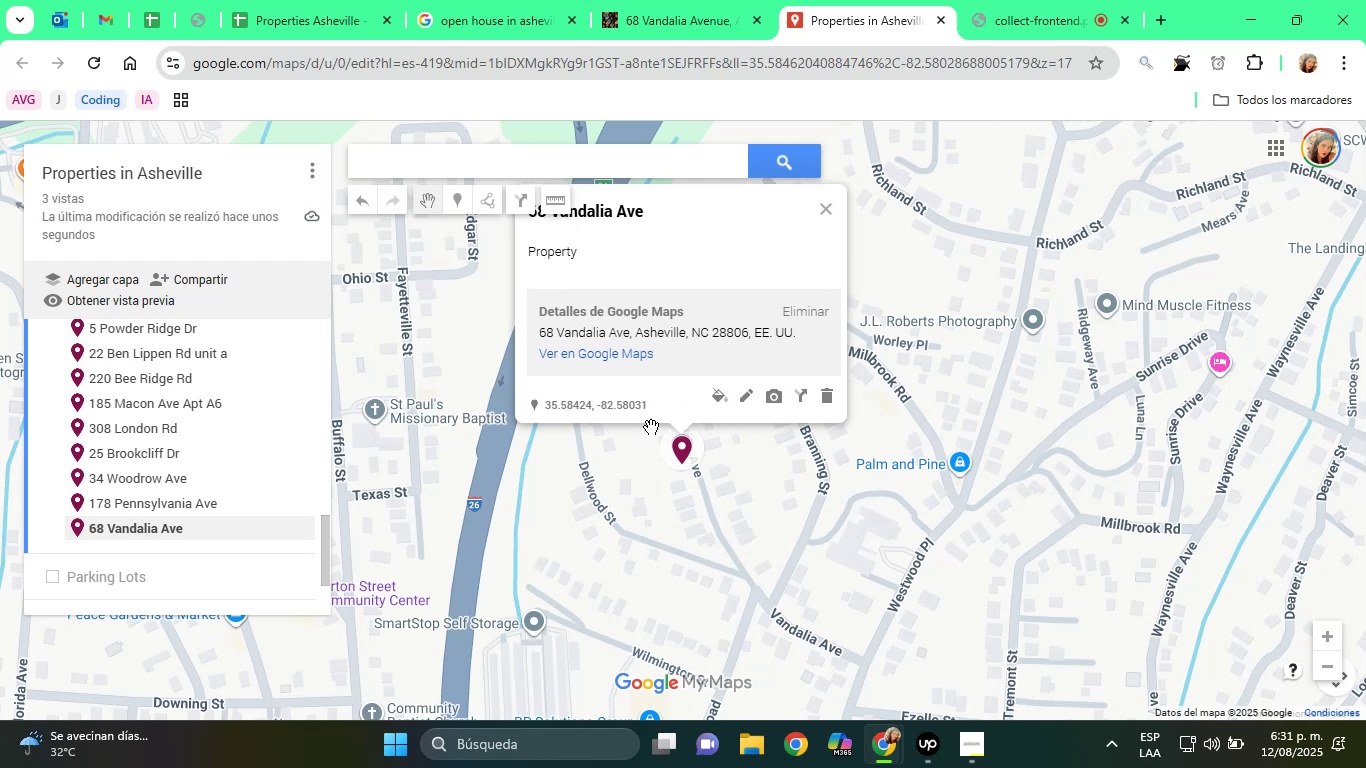 
scroll: coordinate [782, 501], scroll_direction: down, amount: 9.0
 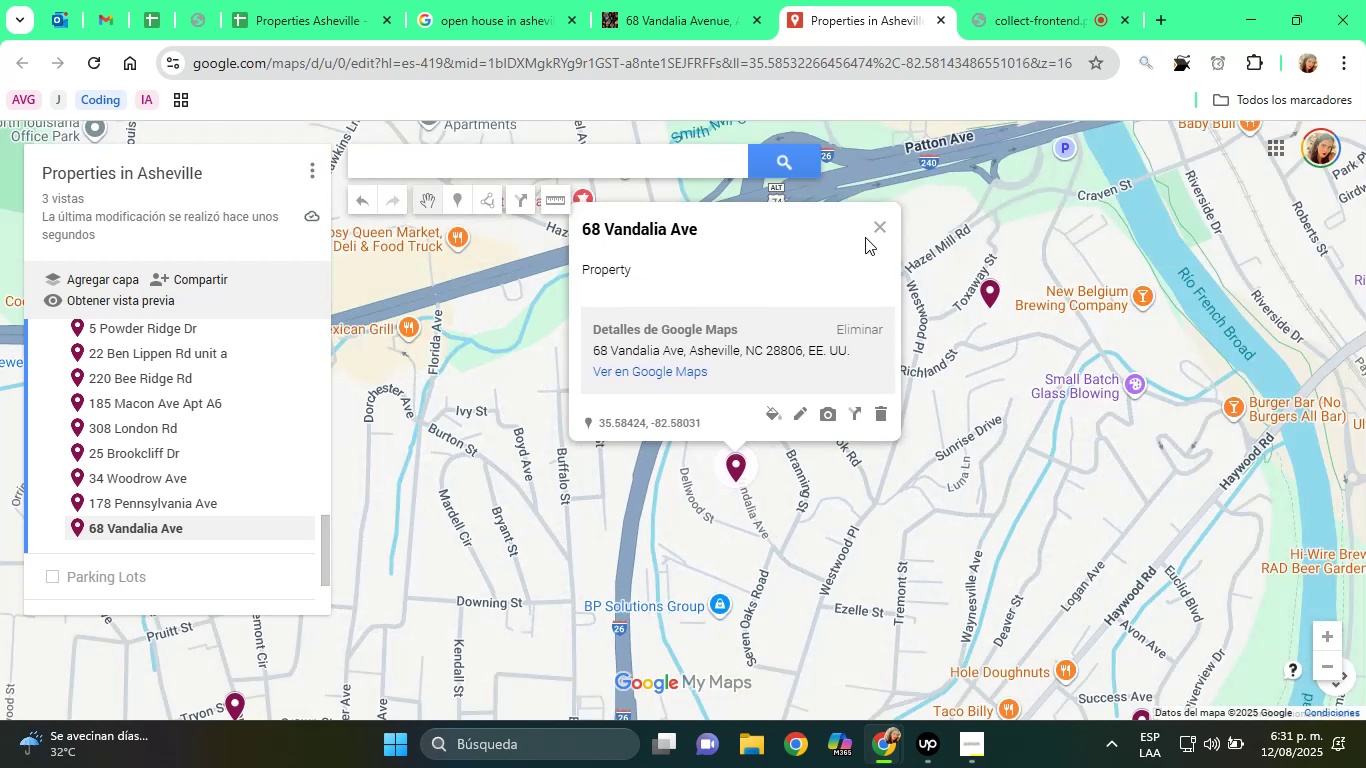 
left_click([875, 230])
 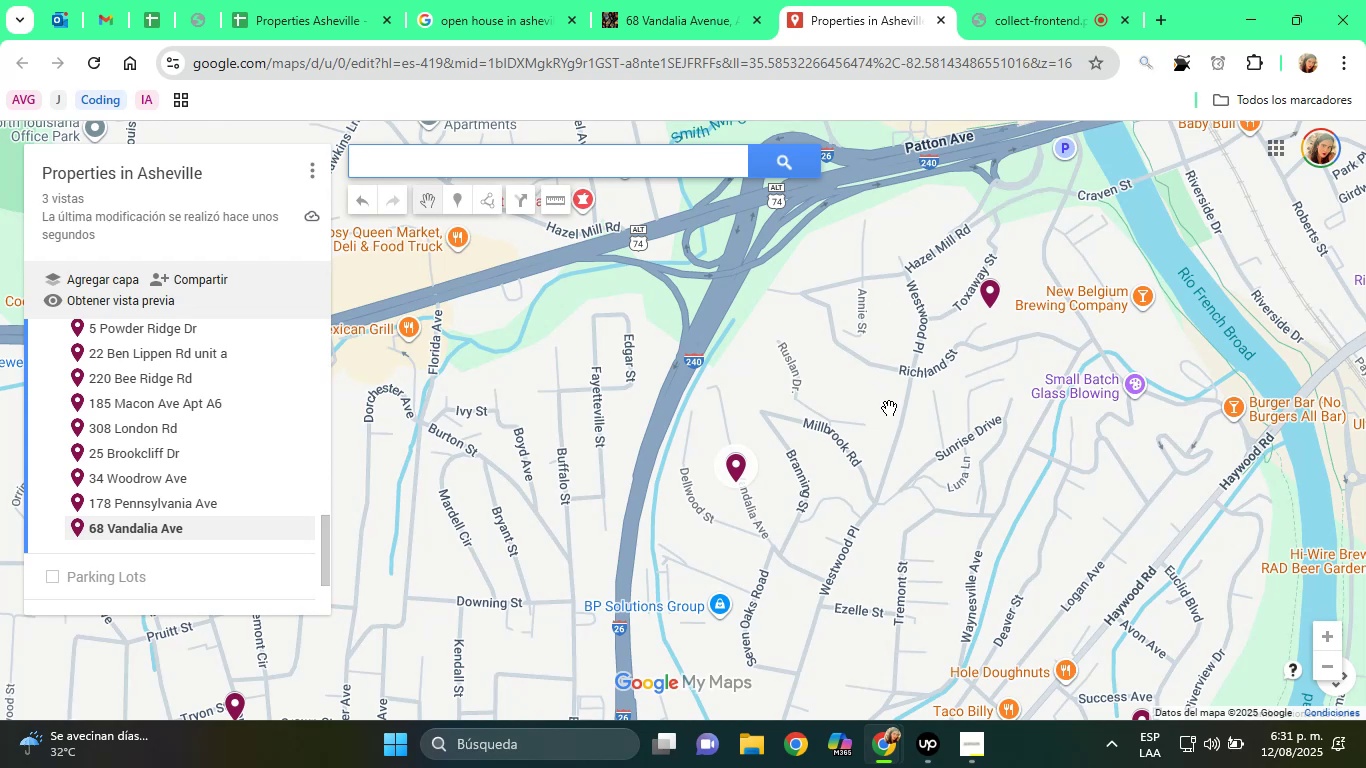 
scroll: coordinate [889, 408], scroll_direction: down, amount: 1.0
 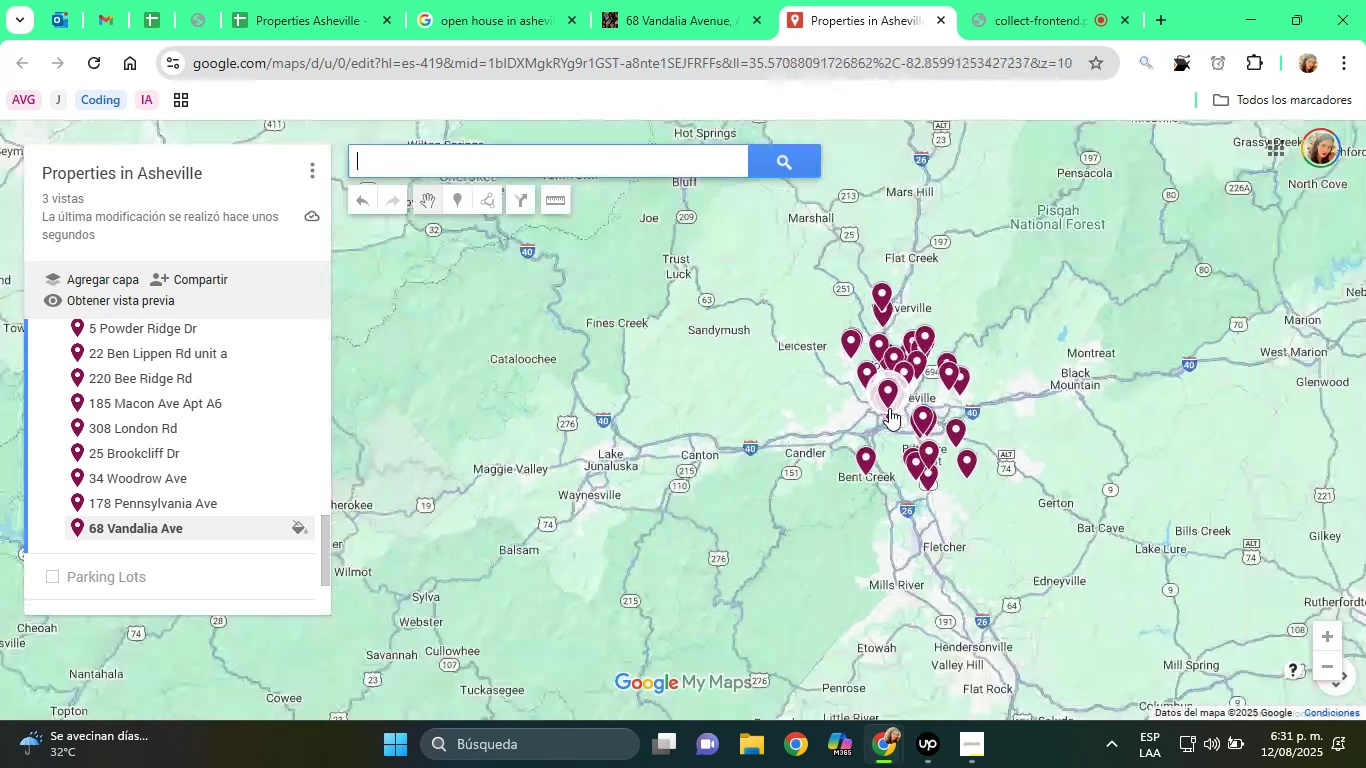 
scroll: coordinate [889, 408], scroll_direction: up, amount: 1.0
 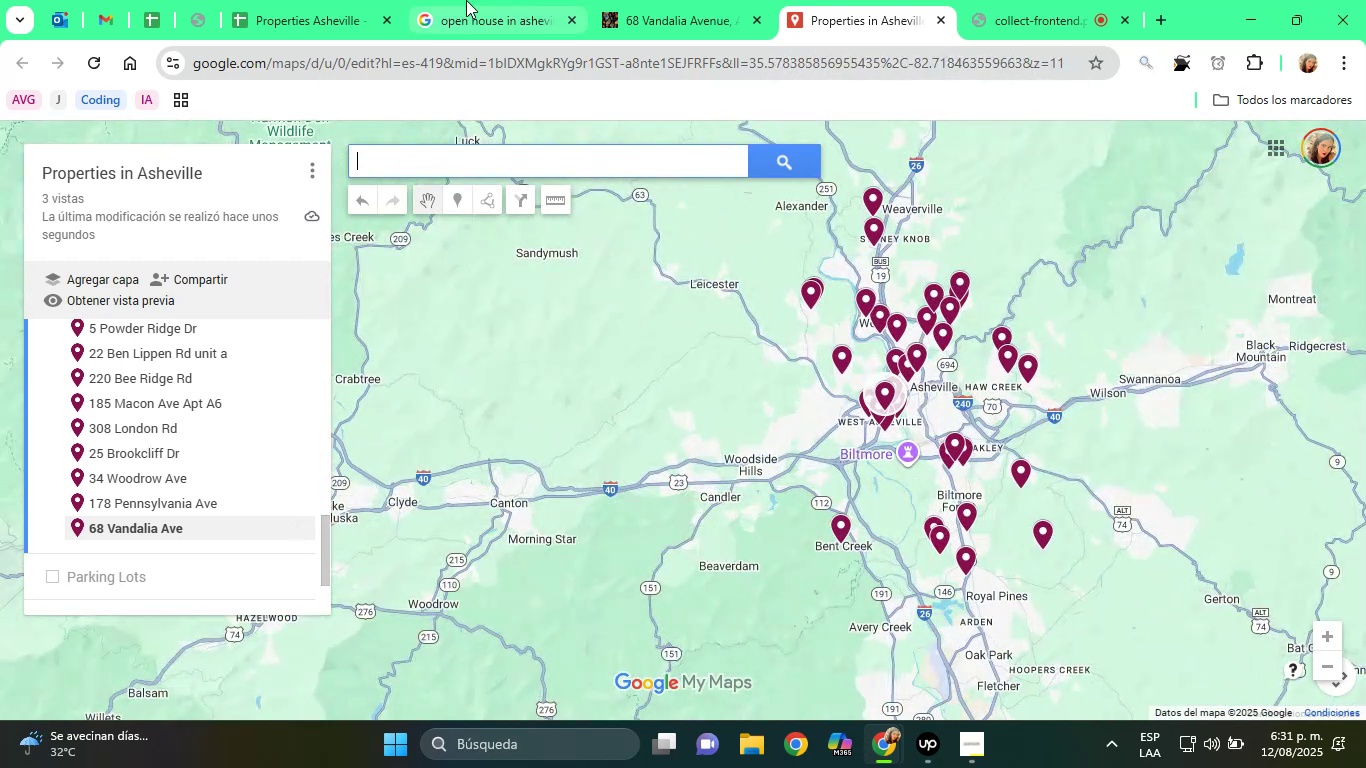 
left_click([702, 0])
 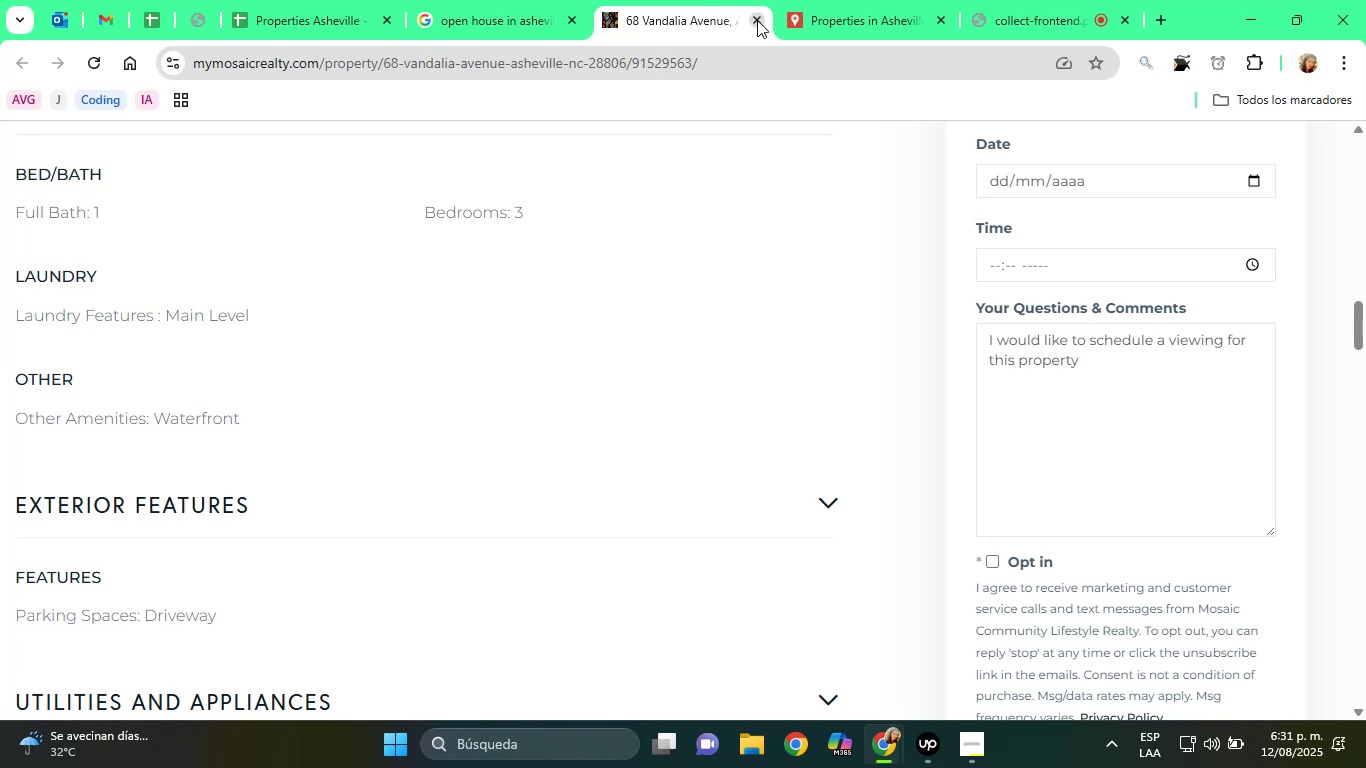 
wait(5.69)
 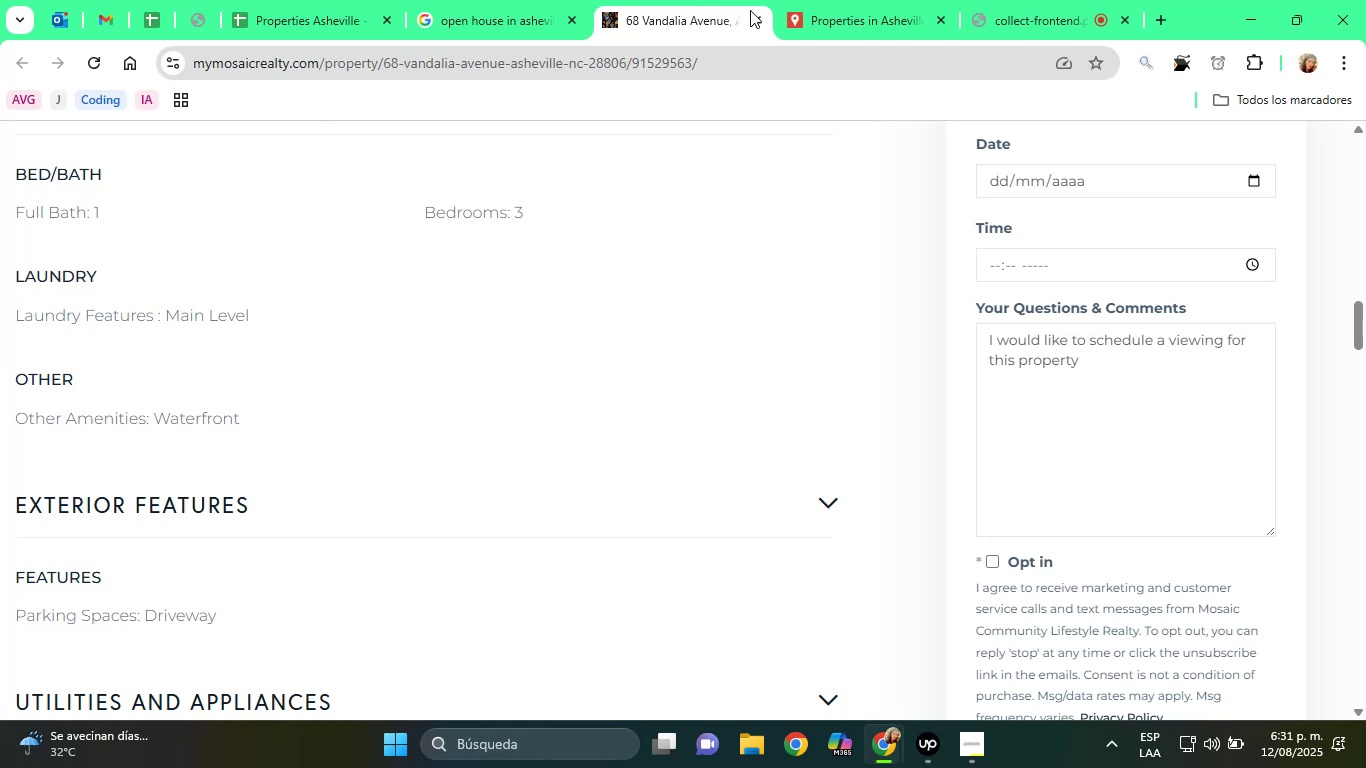 
left_click([757, 20])
 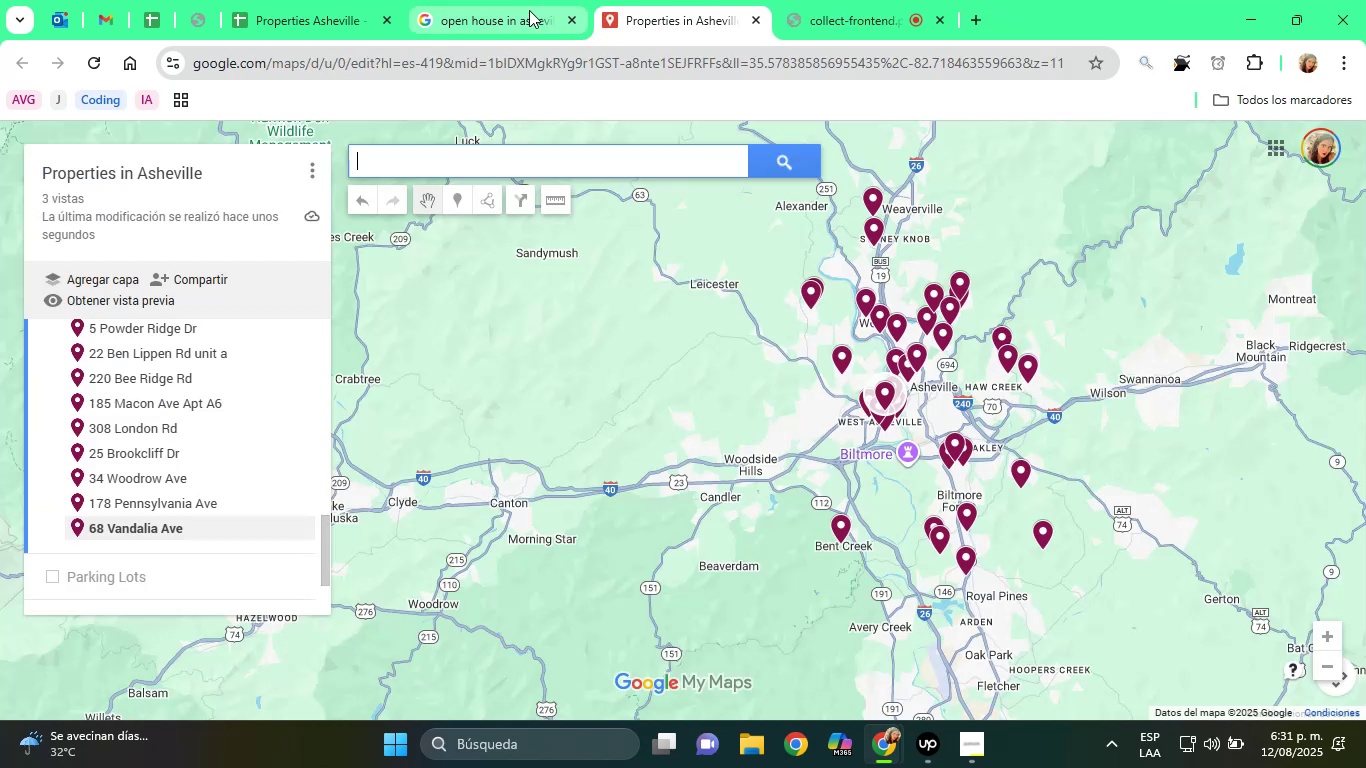 
left_click([514, 2])
 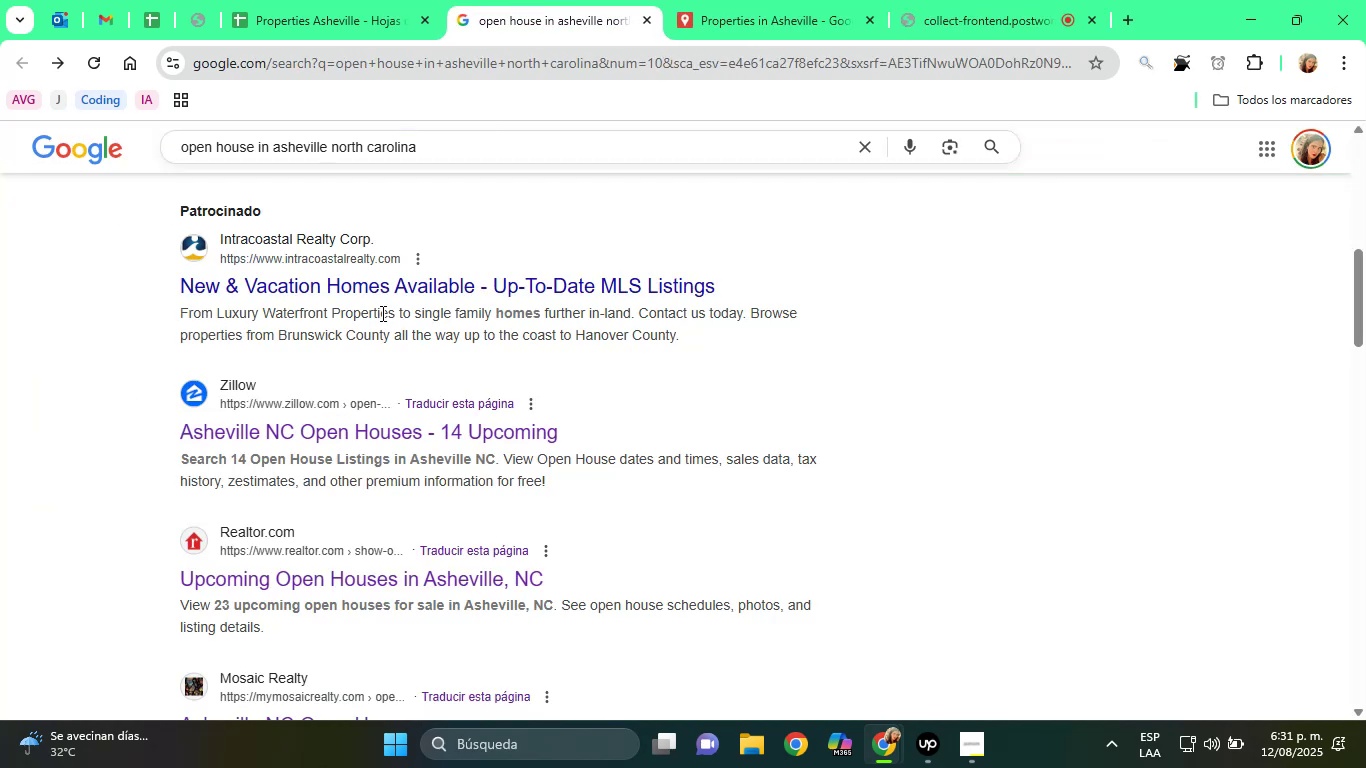 
scroll: coordinate [347, 421], scroll_direction: down, amount: 4.0
 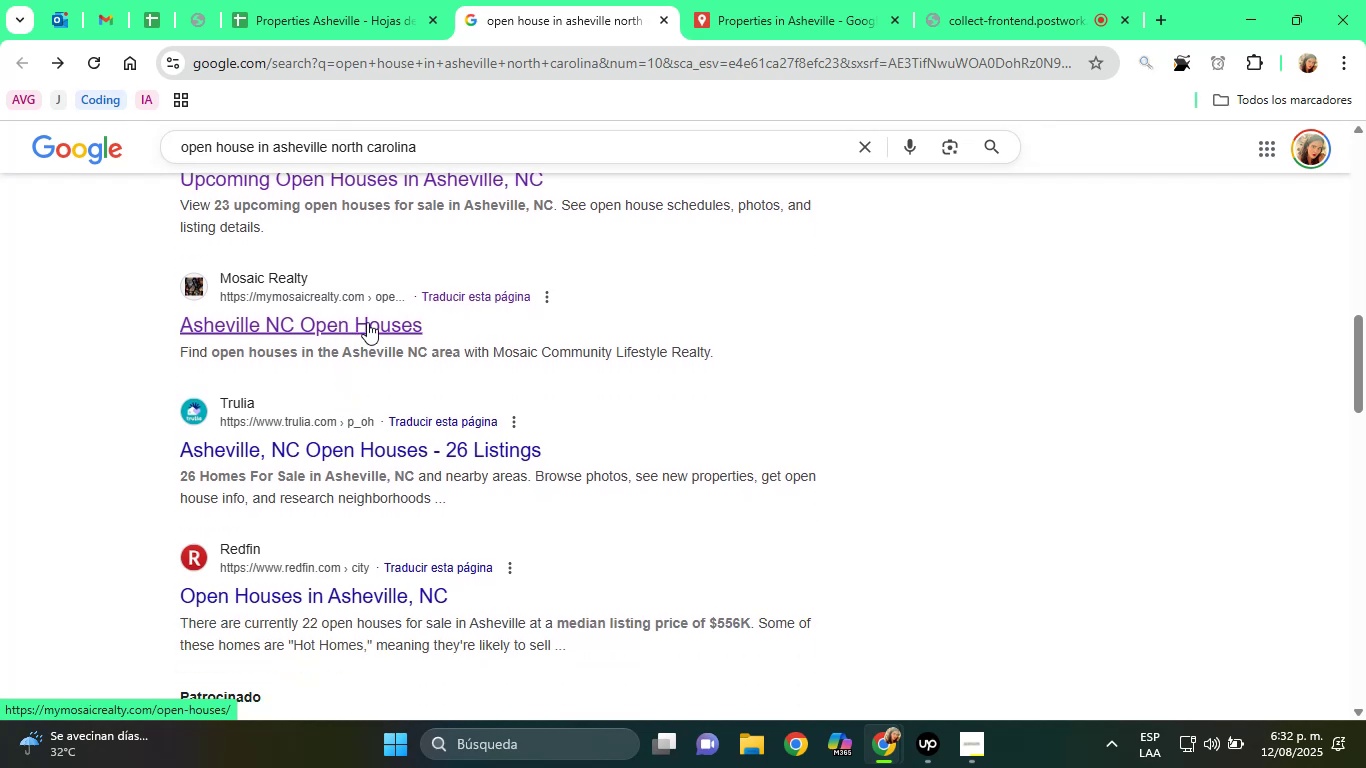 
right_click([367, 310])
 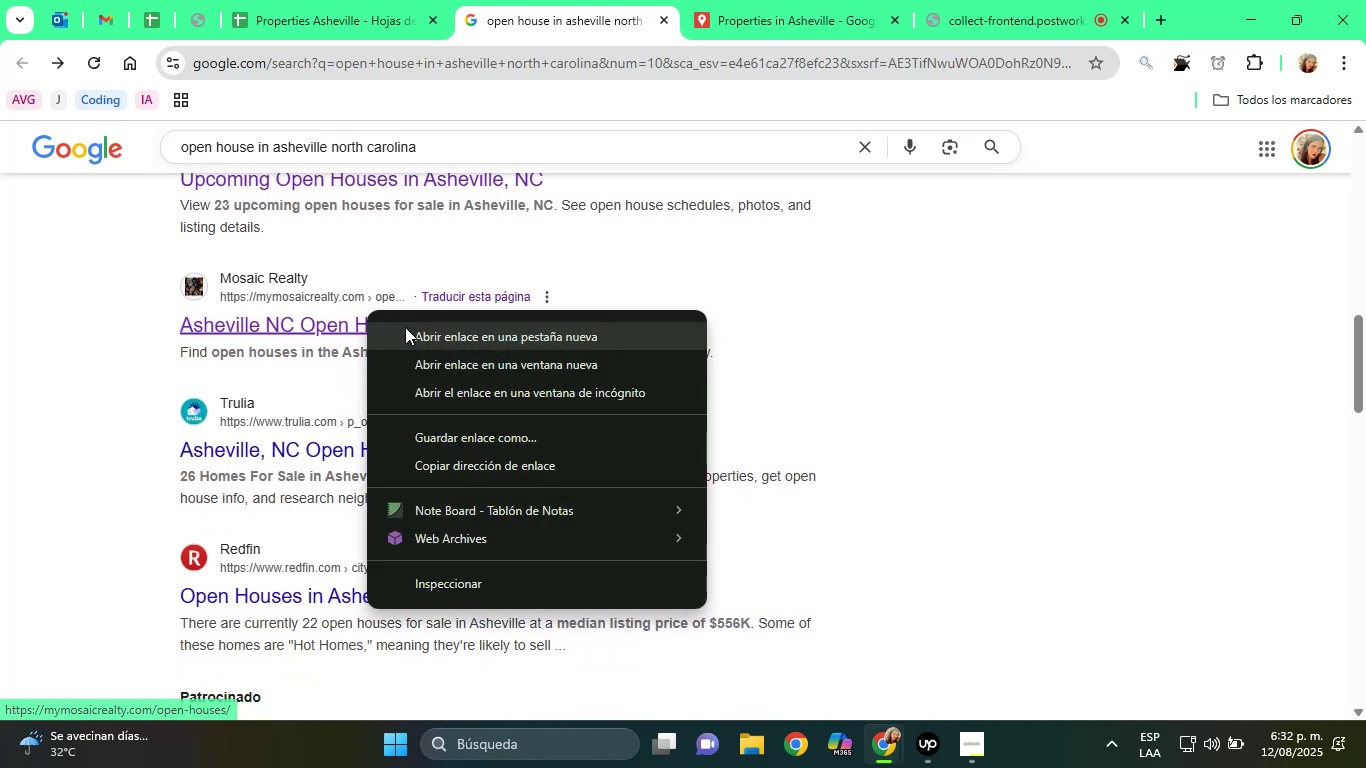 
left_click([410, 328])
 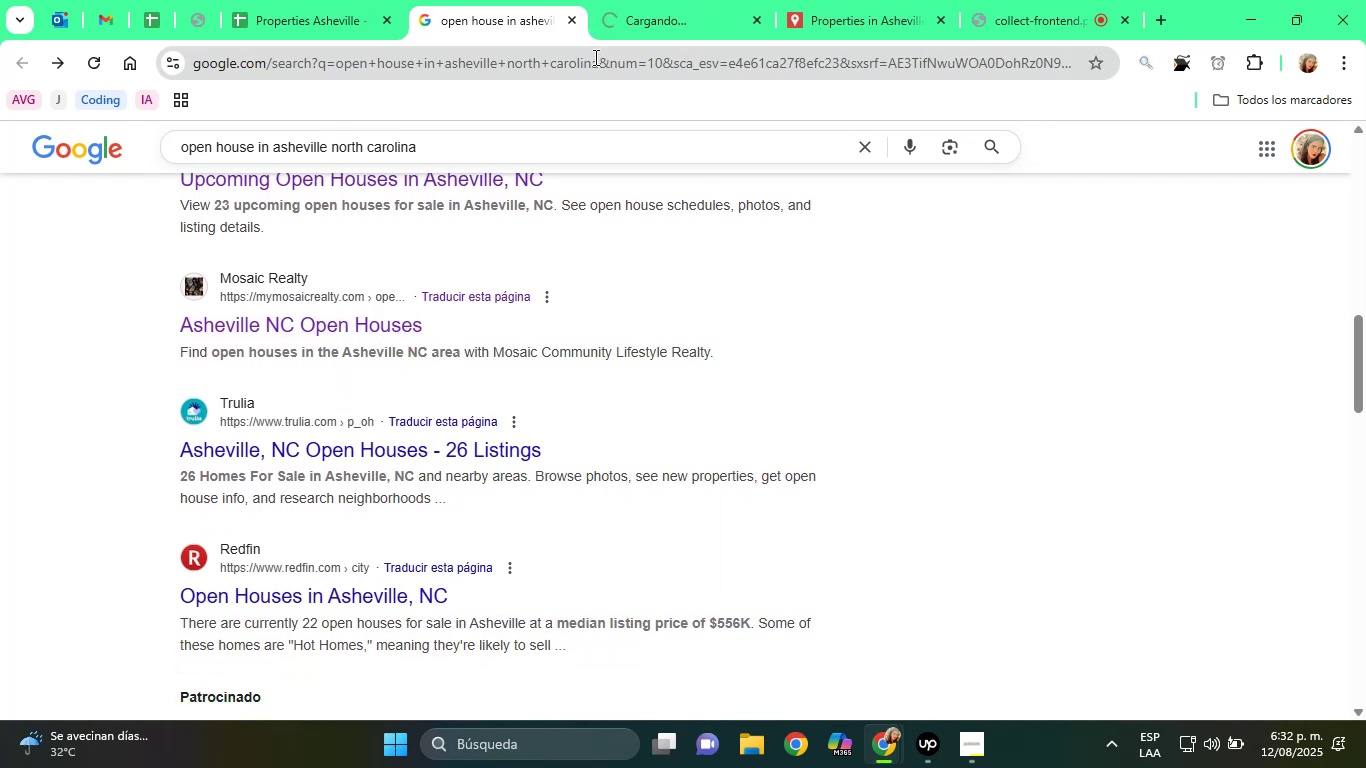 
left_click([653, 0])
 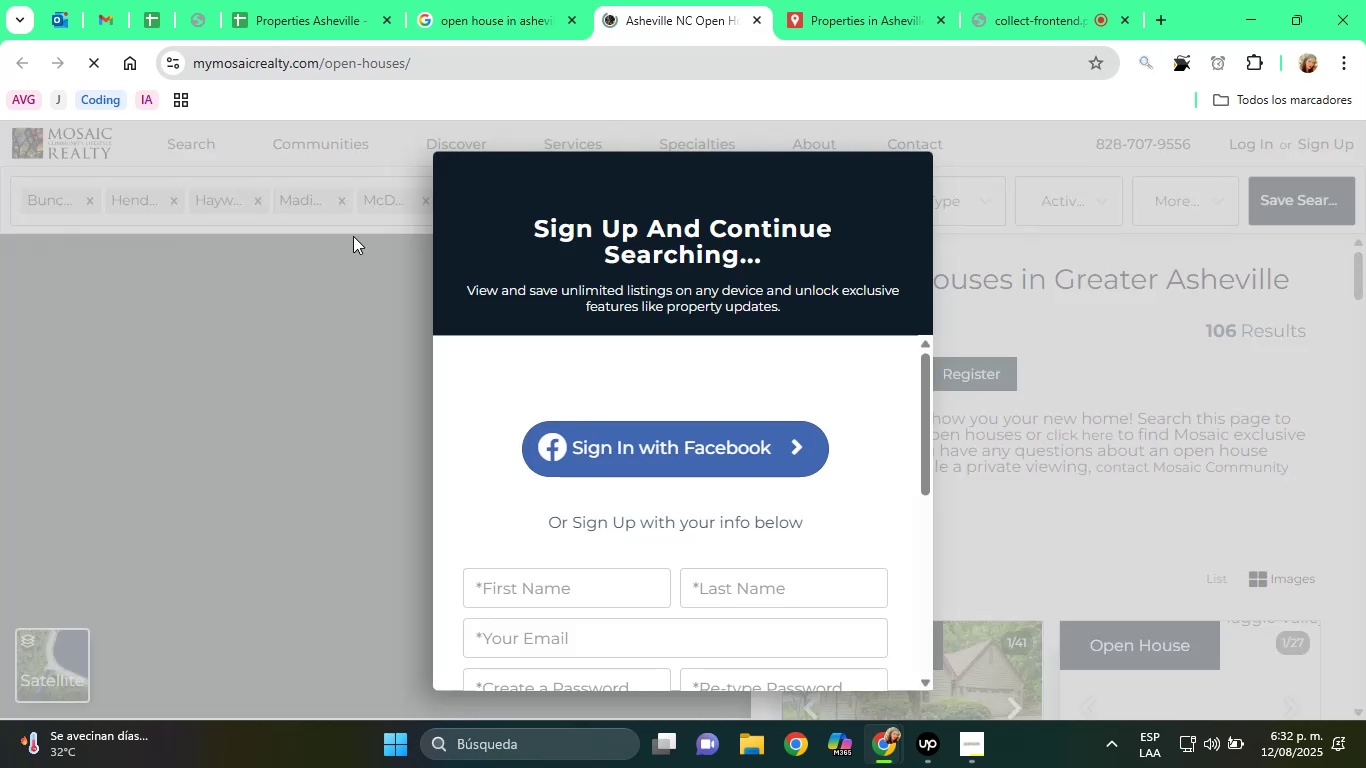 
left_click([897, 189])
 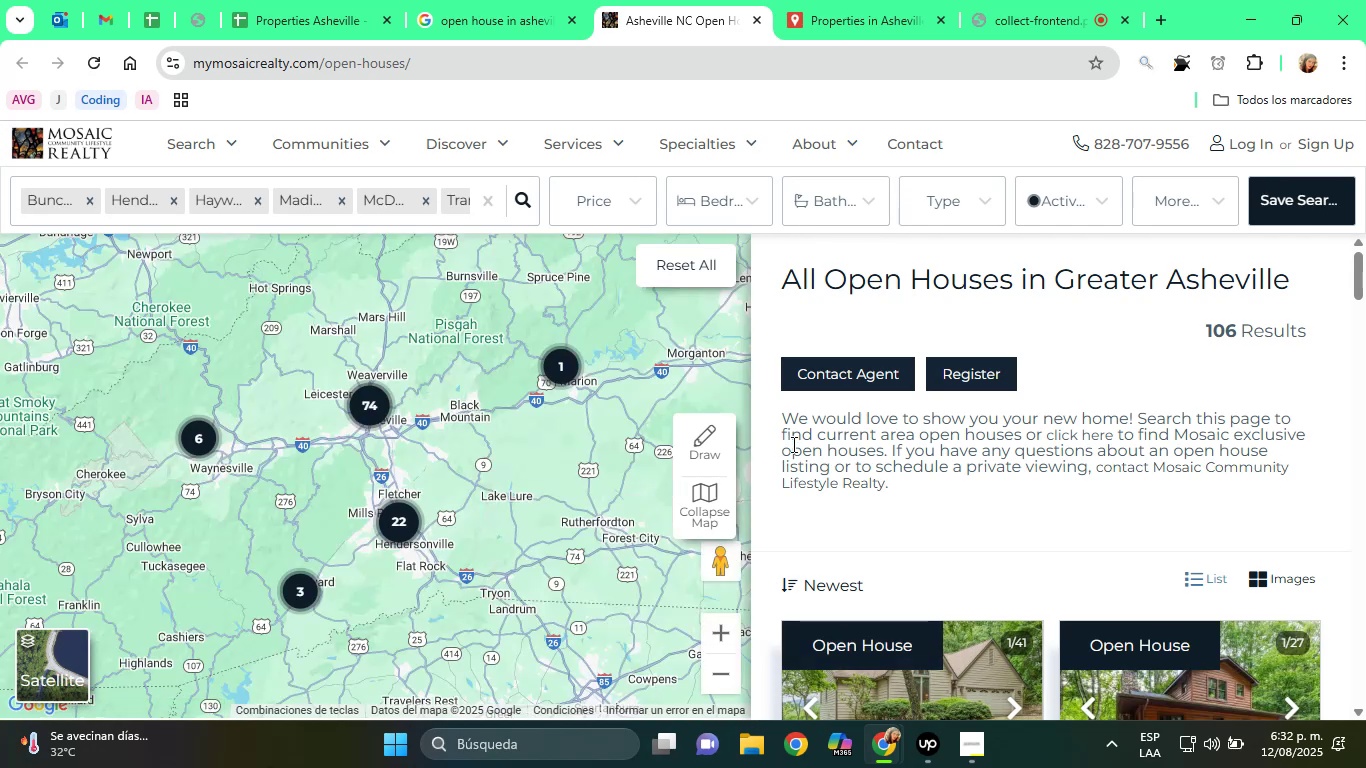 
wait(5.62)
 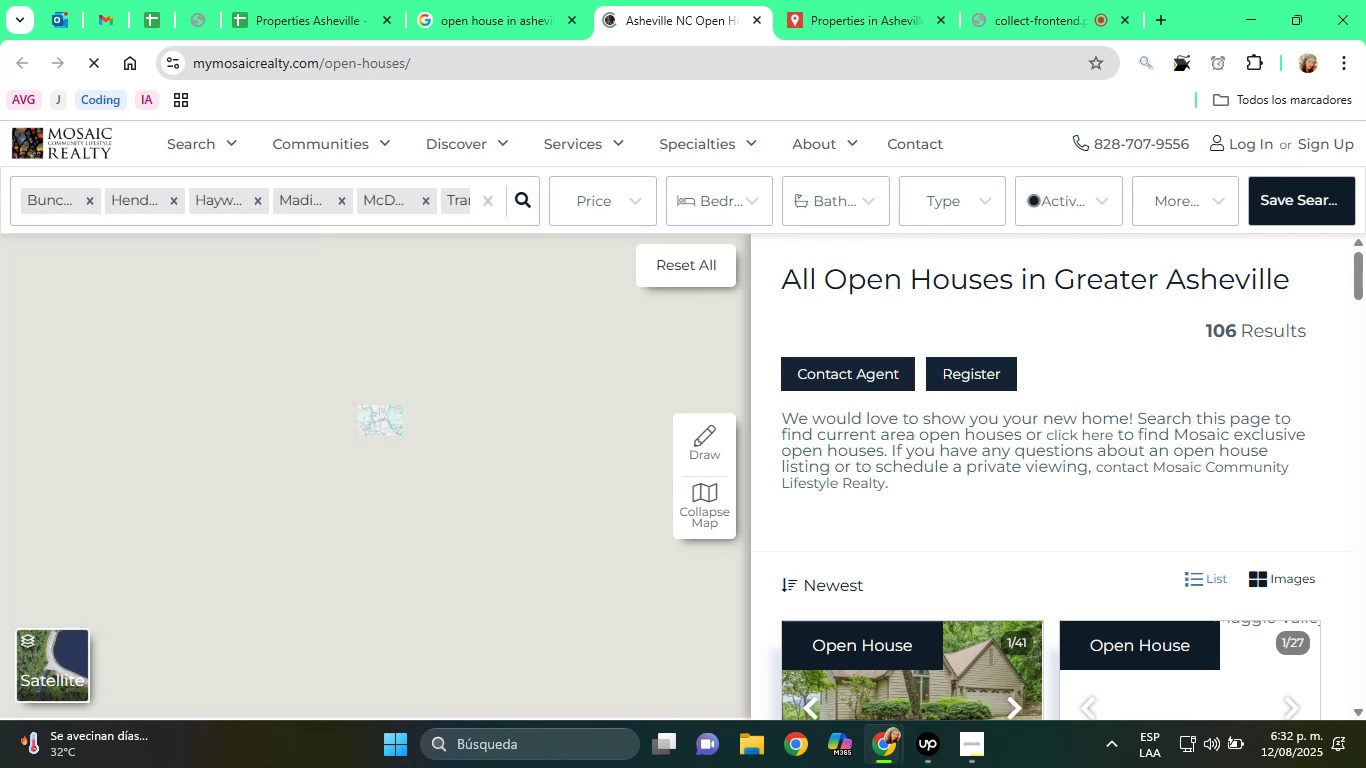 
scroll: coordinate [906, 479], scroll_direction: down, amount: 3.0
 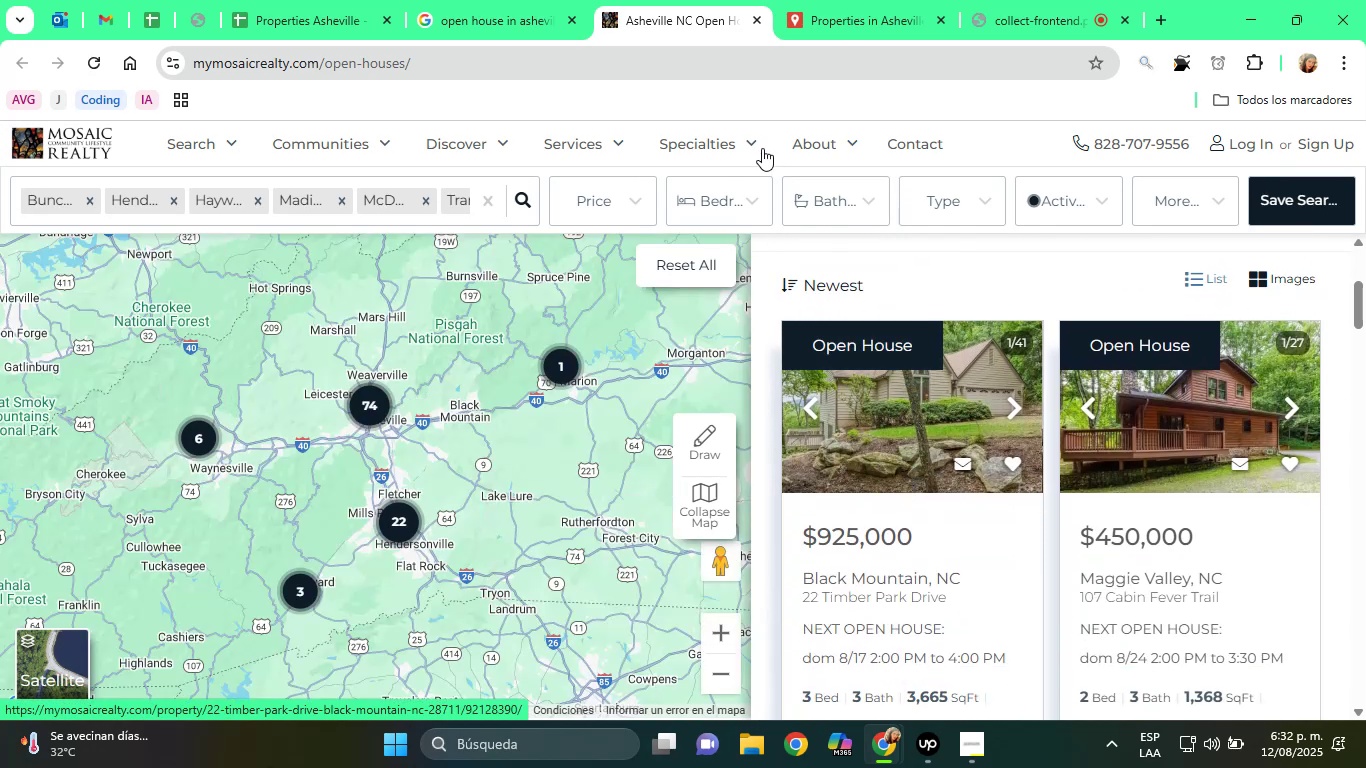 
left_click([757, 20])
 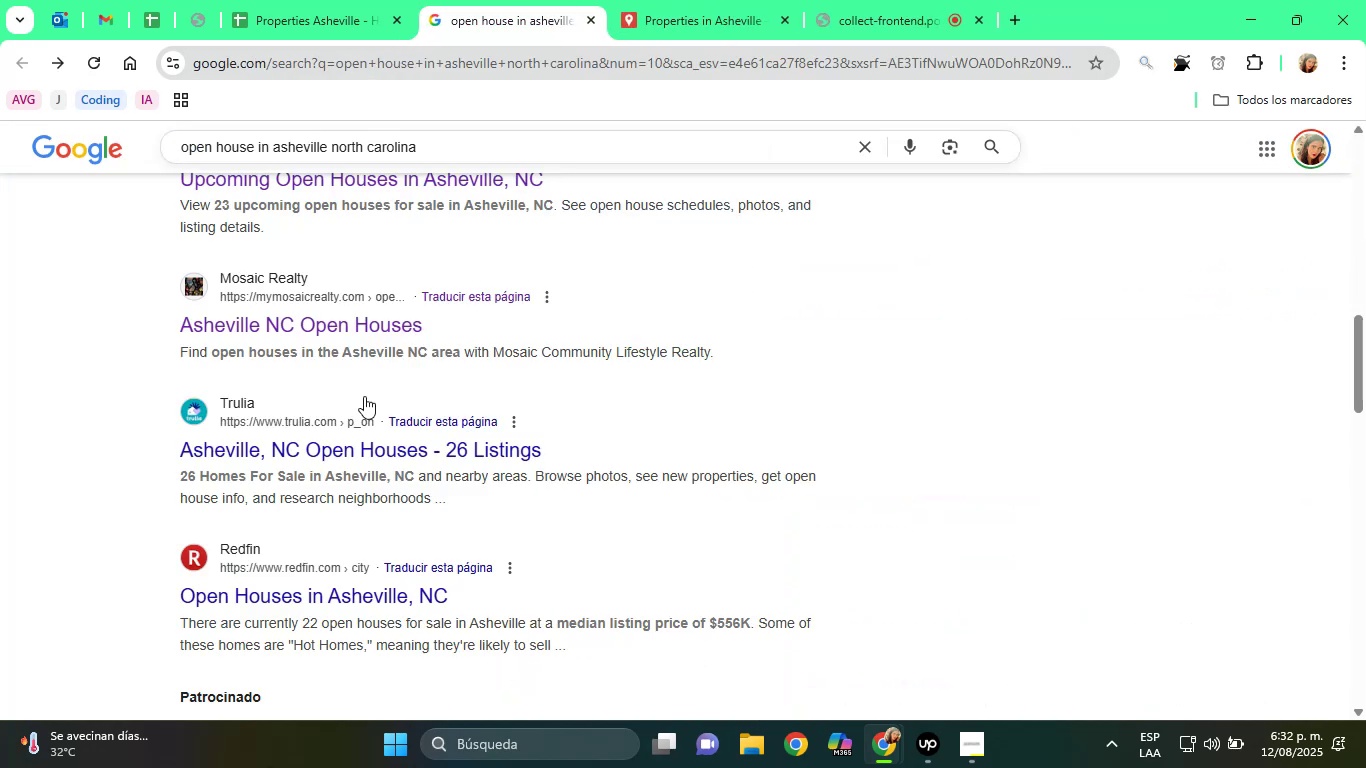 
scroll: coordinate [389, 513], scroll_direction: down, amount: 1.0
 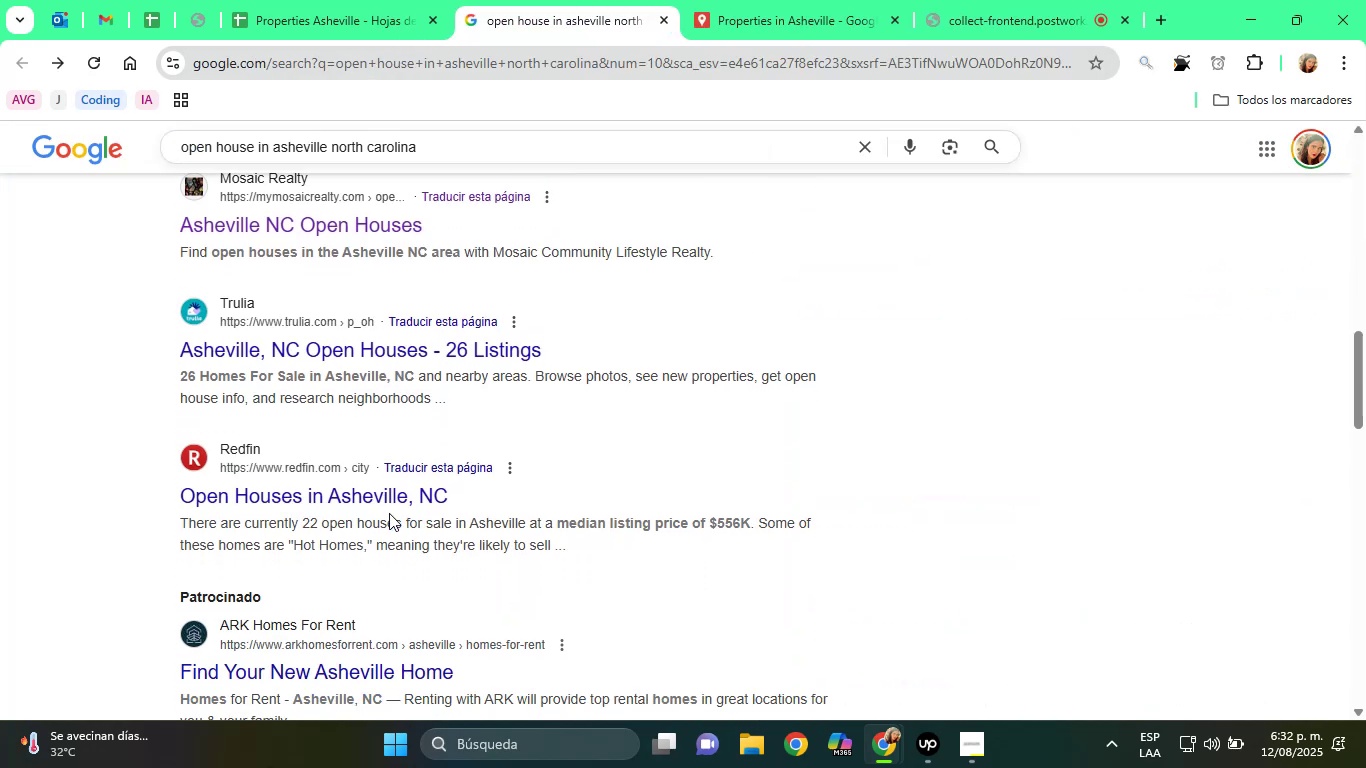 
scroll: coordinate [377, 493], scroll_direction: up, amount: 2.0
 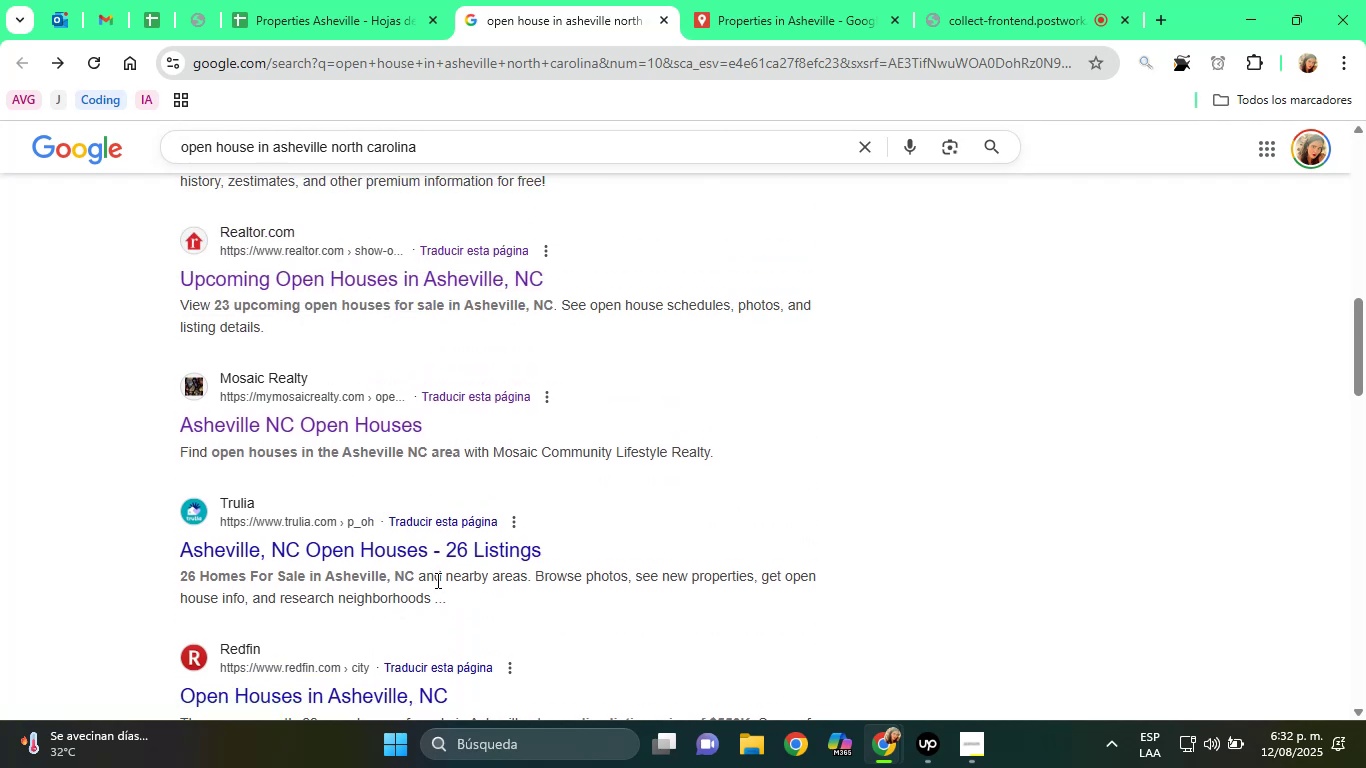 
scroll: coordinate [403, 545], scroll_direction: down, amount: 1.0
 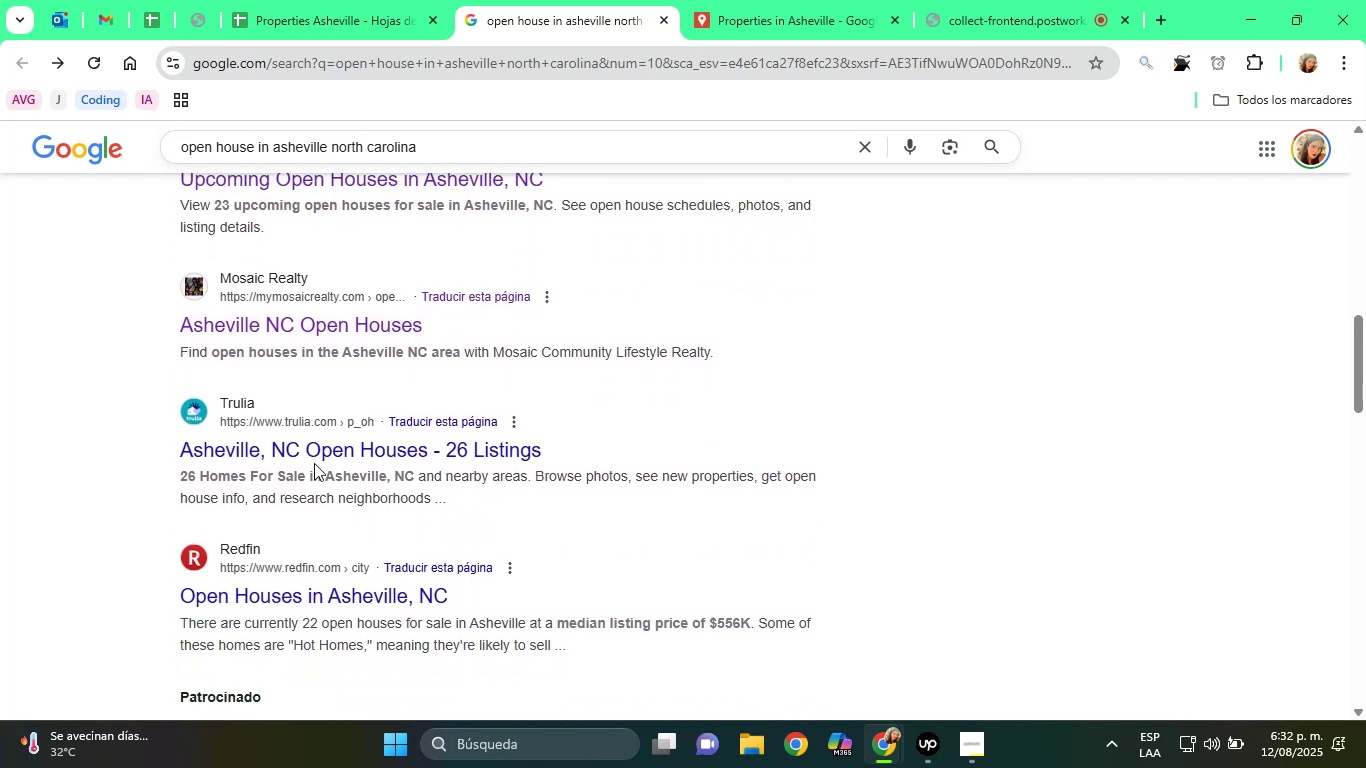 
right_click([304, 441])
 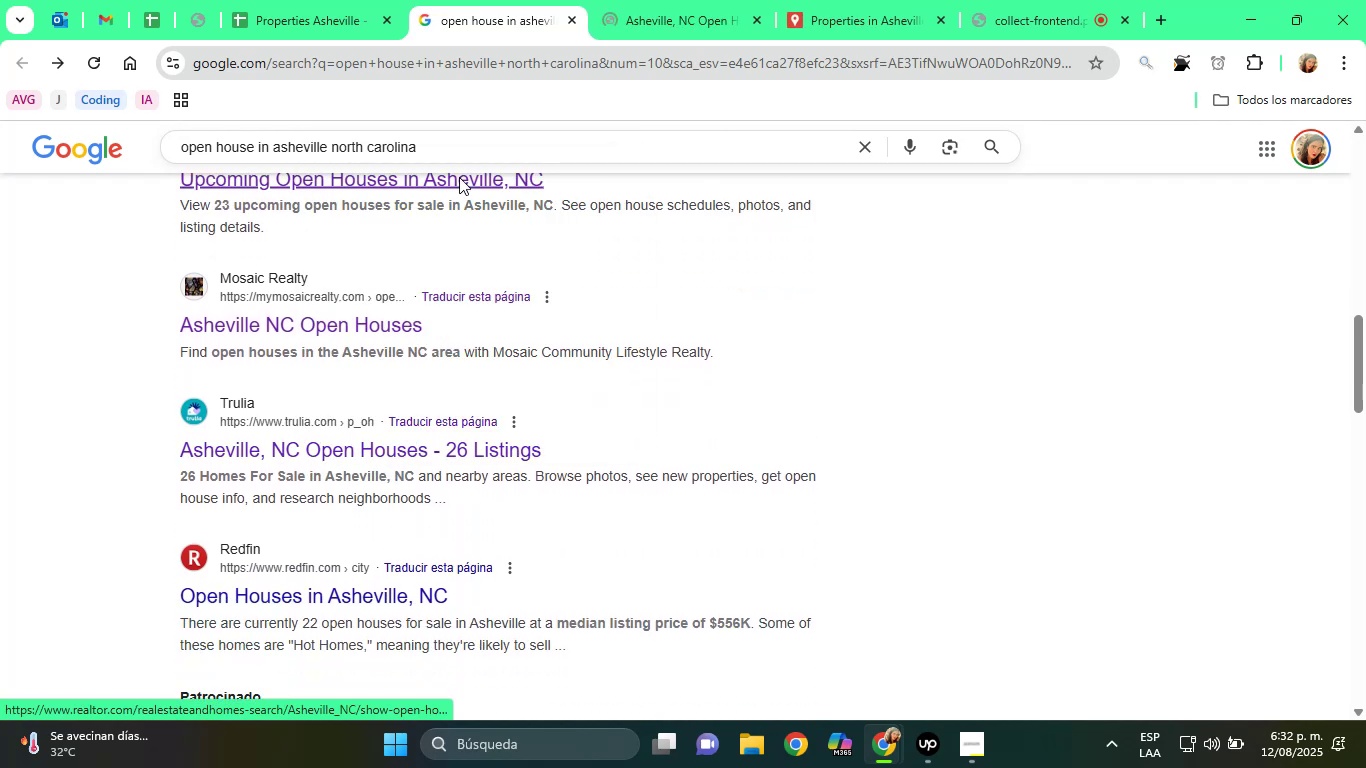 
wait(6.29)
 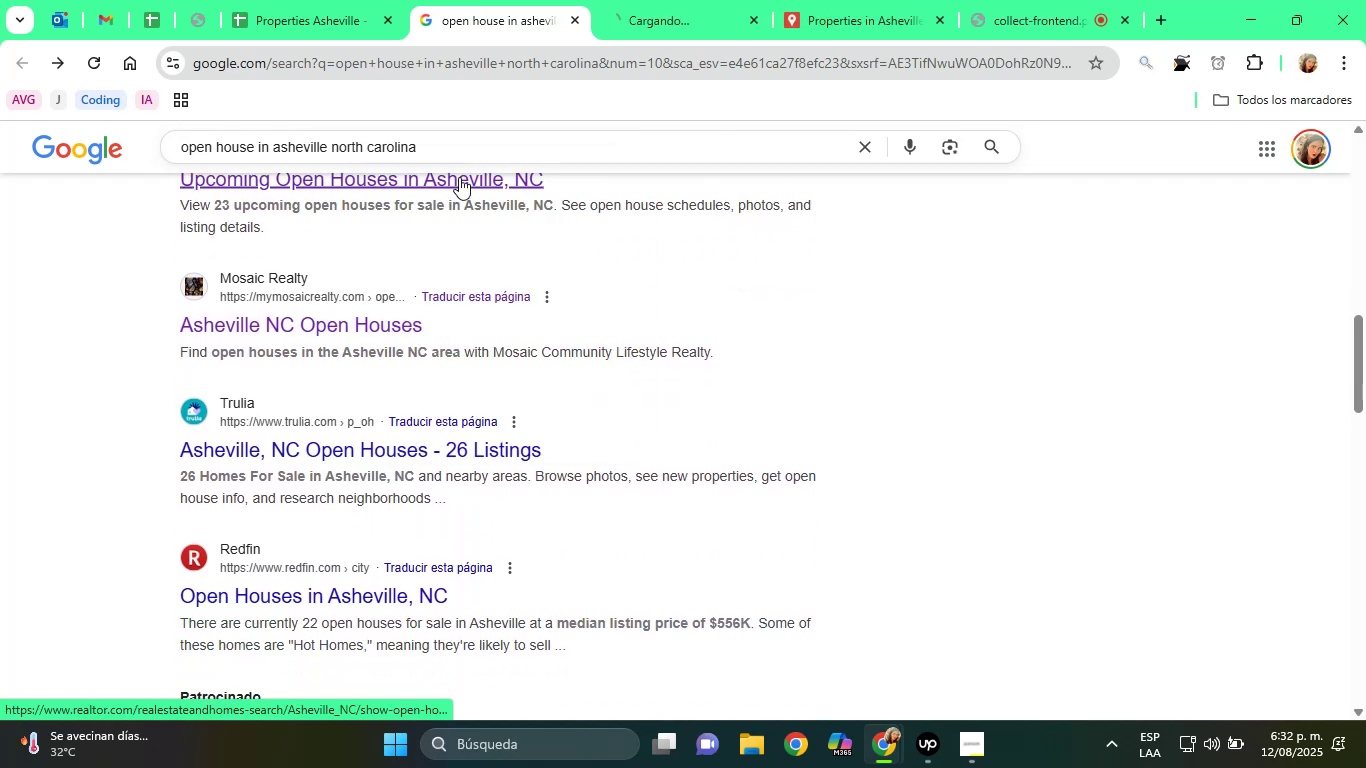 
left_click([1002, 0])
 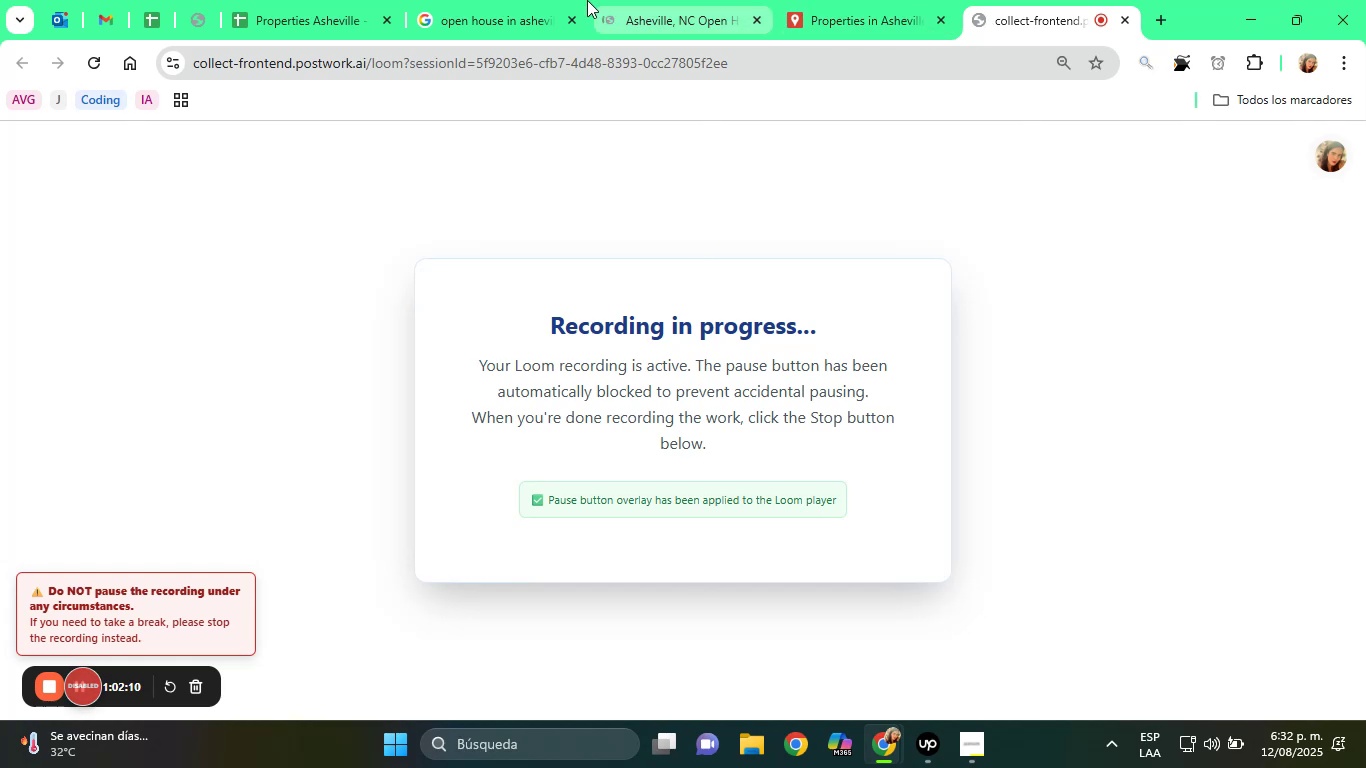 
left_click([492, 0])
 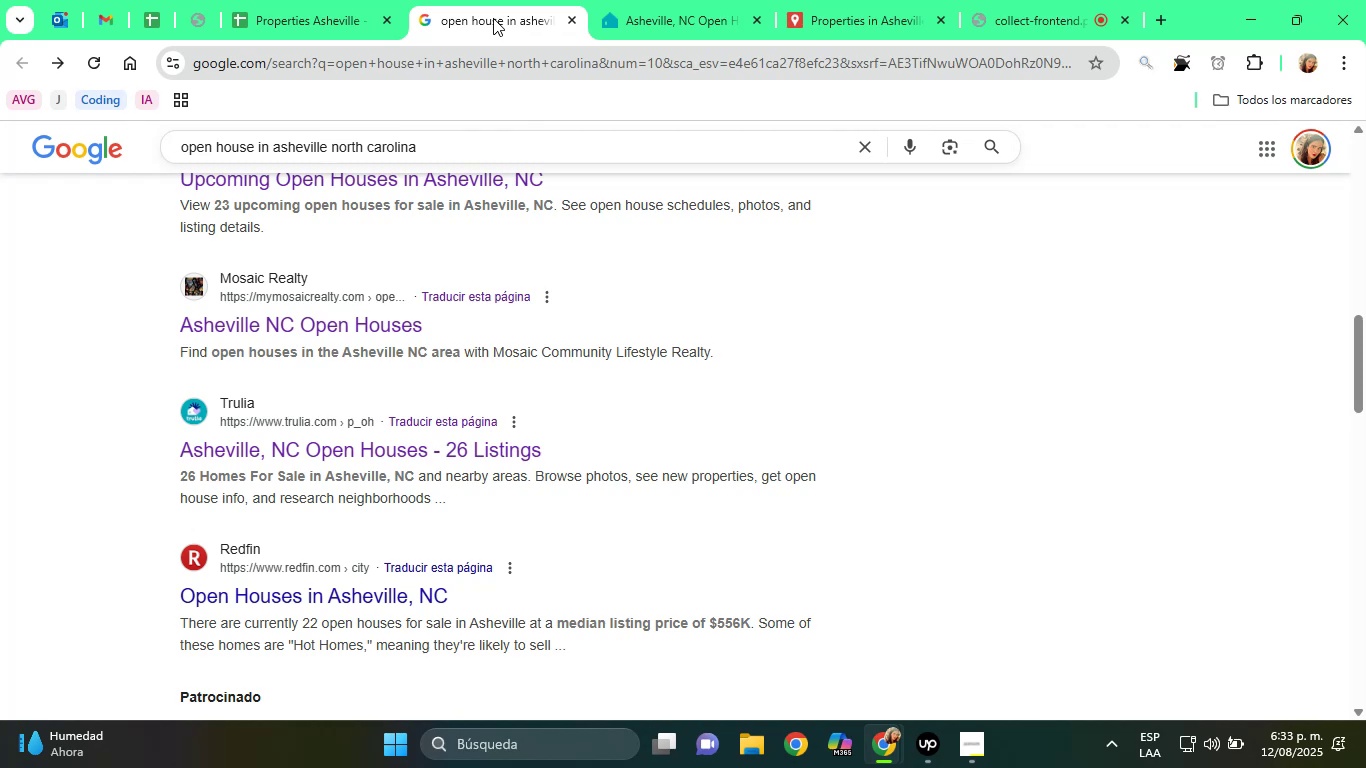 
wait(46.68)
 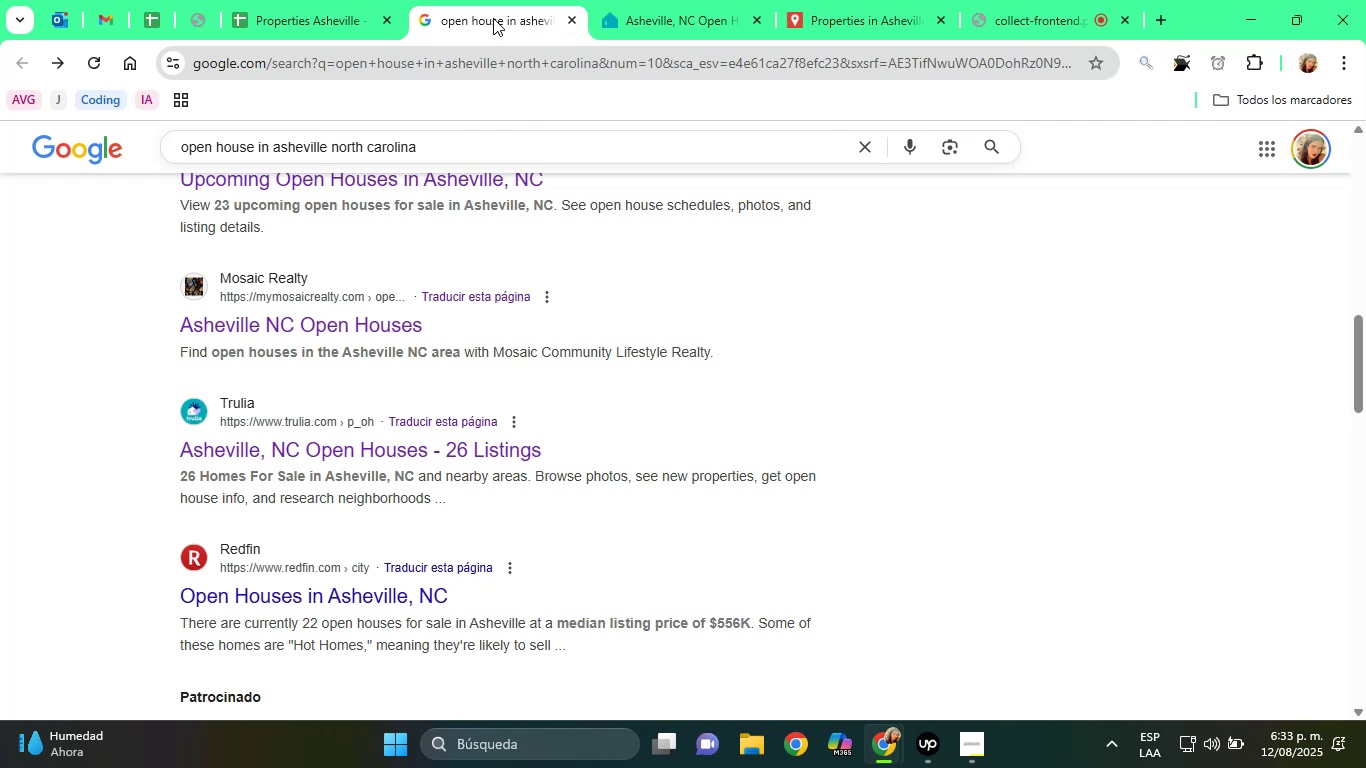 
left_click([701, 0])
 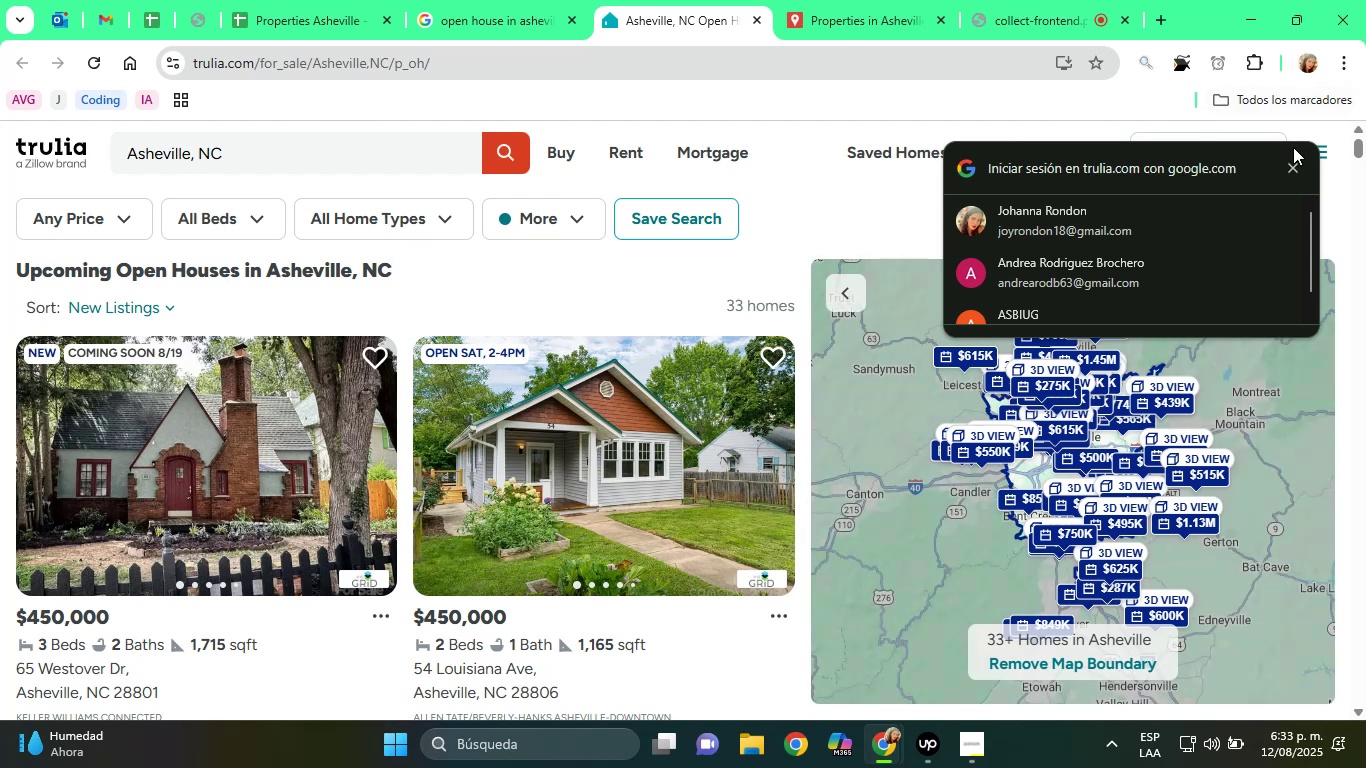 
left_click([1294, 164])
 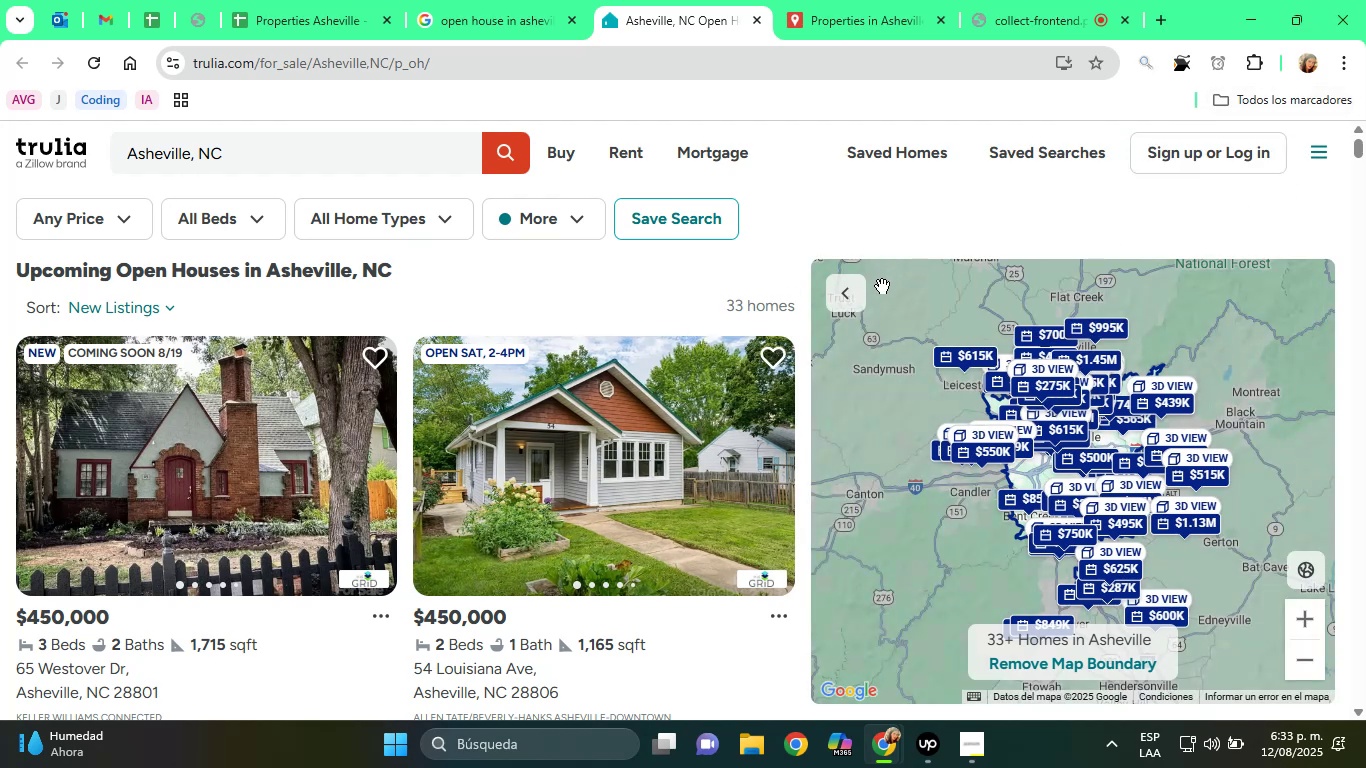 
left_click([852, 293])
 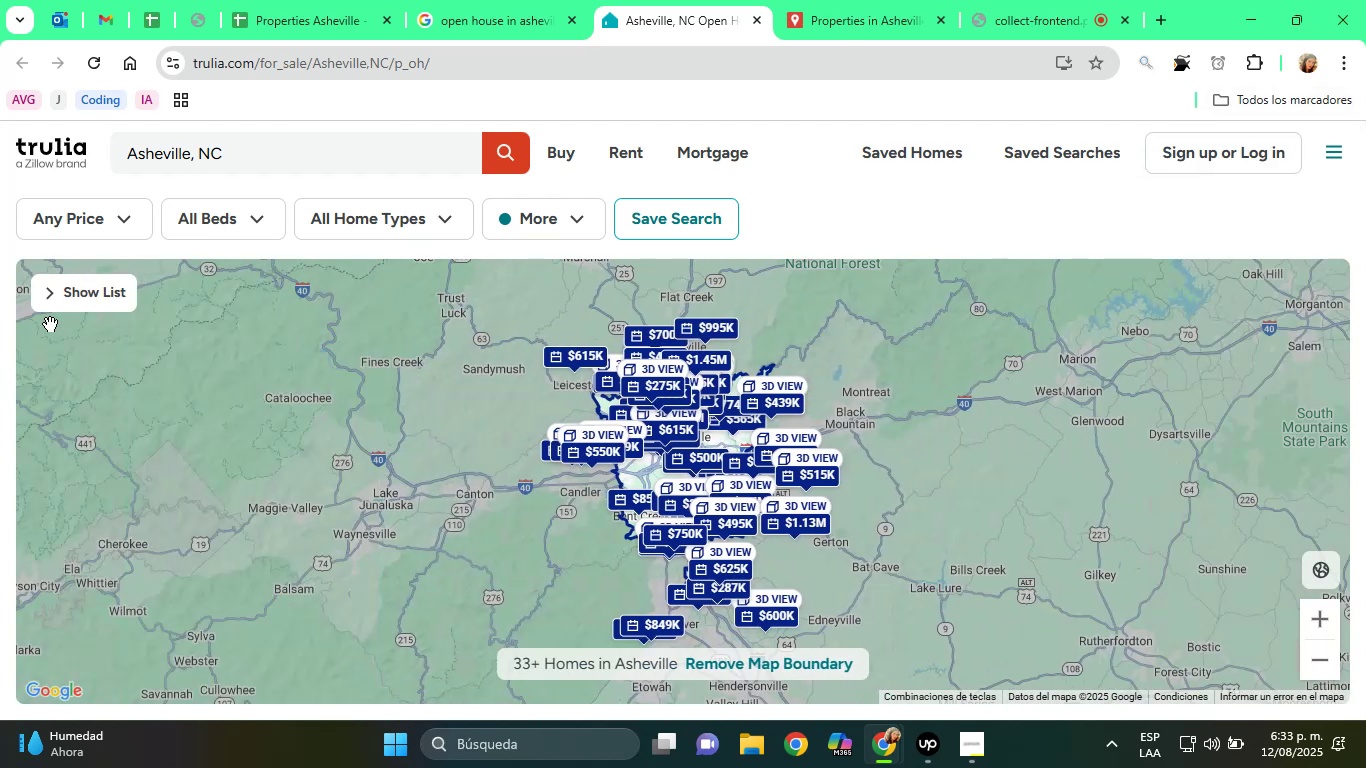 
left_click([84, 299])
 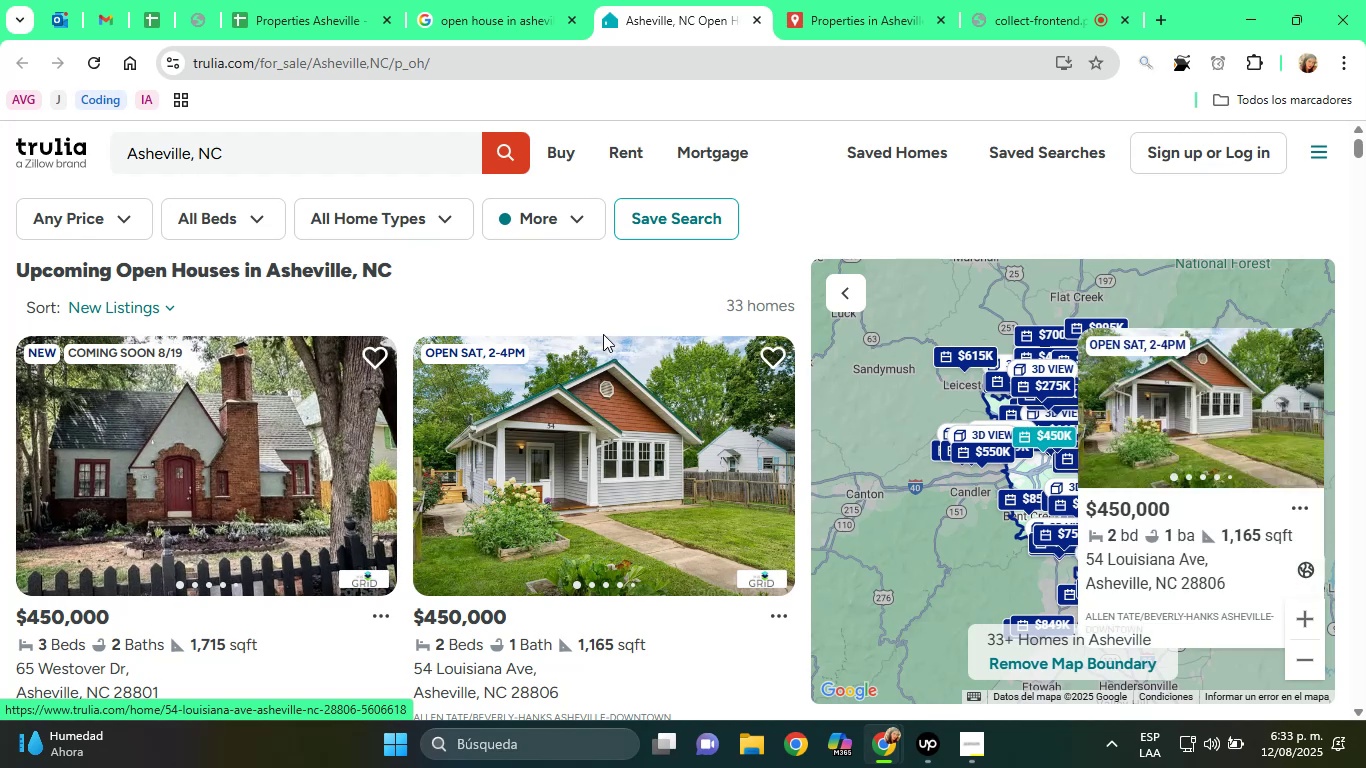 
scroll: coordinate [502, 296], scroll_direction: down, amount: 1.0
 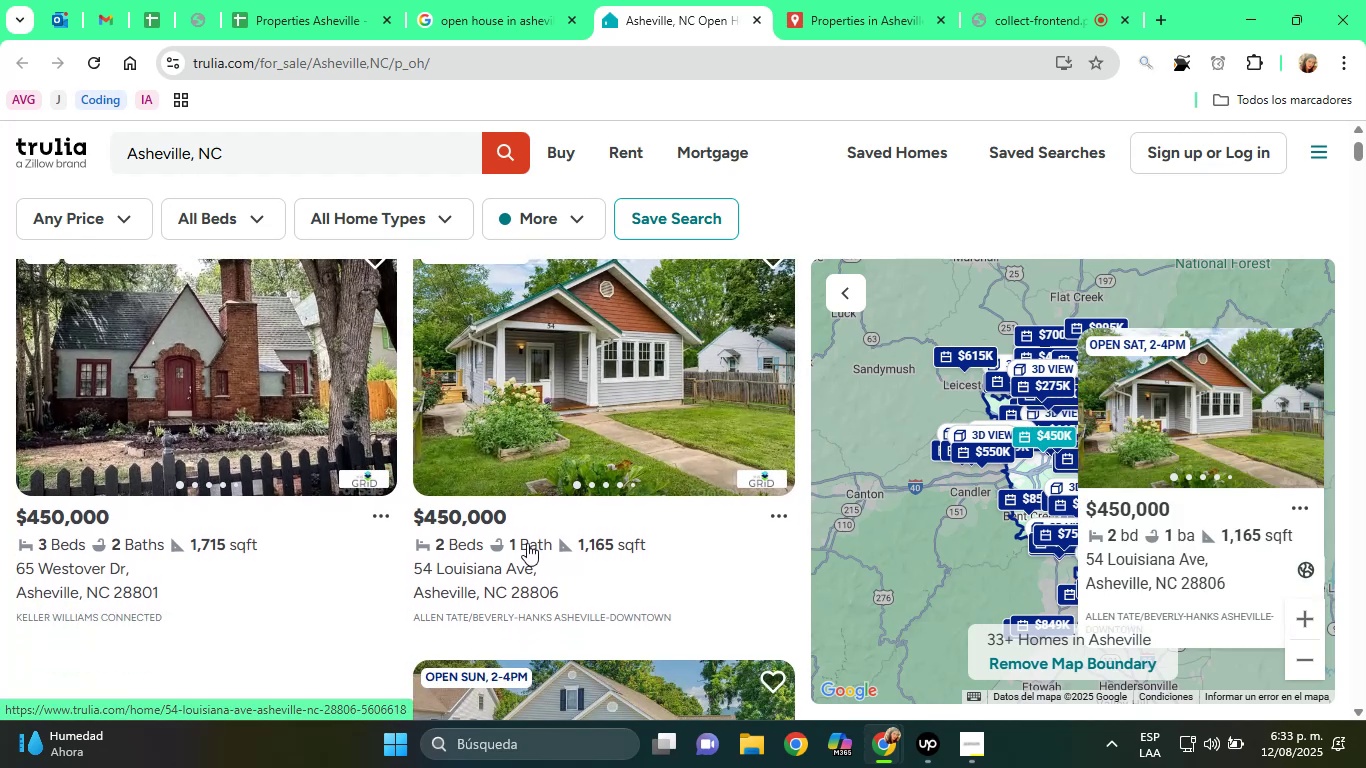 
scroll: coordinate [736, 566], scroll_direction: none, amount: 0.0
 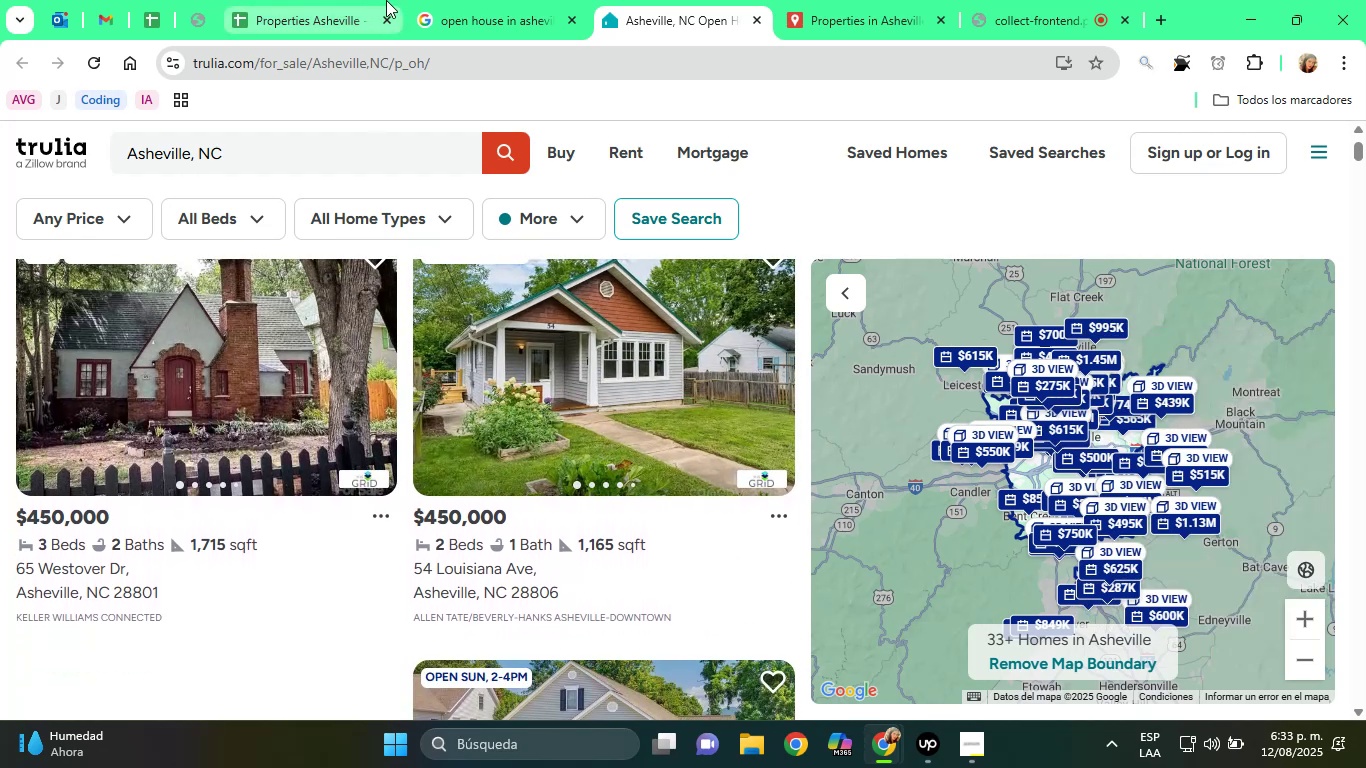 
left_click([336, 0])
 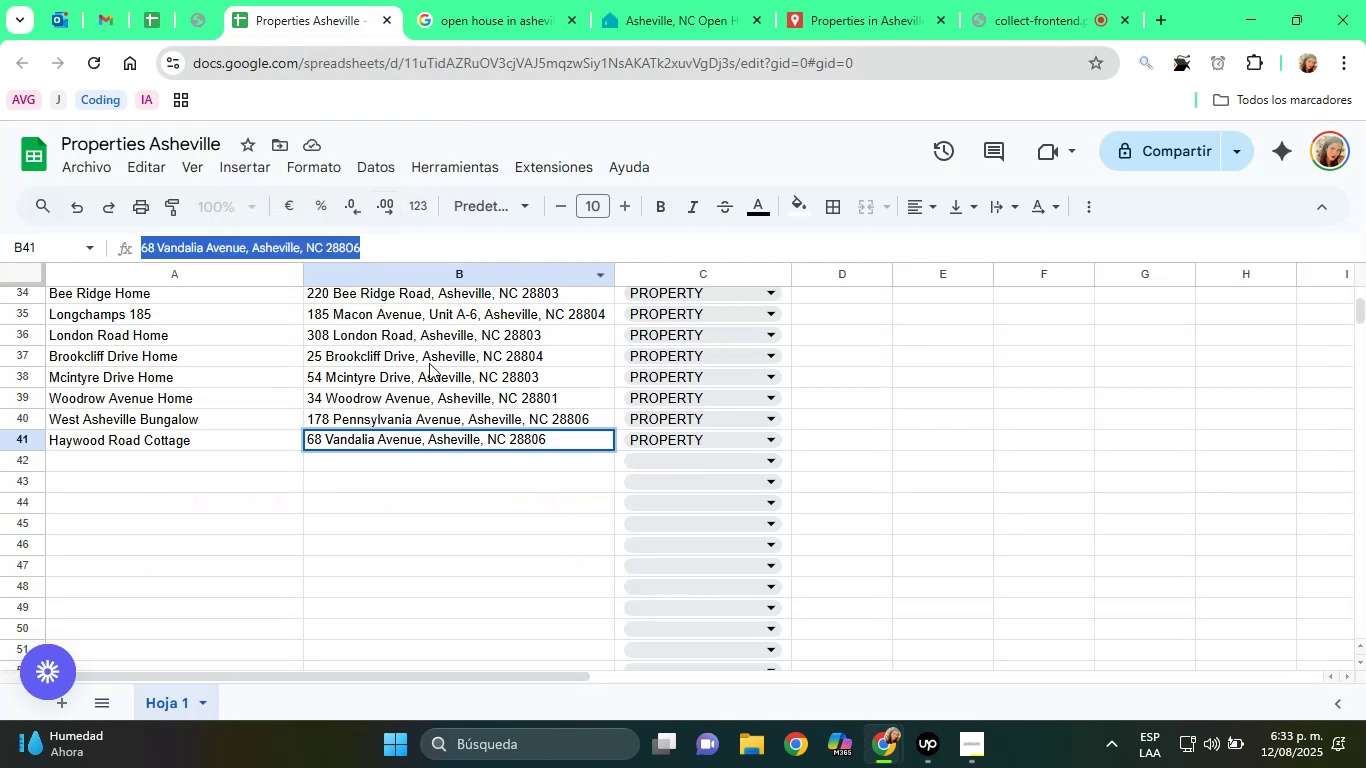 
scroll: coordinate [433, 408], scroll_direction: none, amount: 0.0
 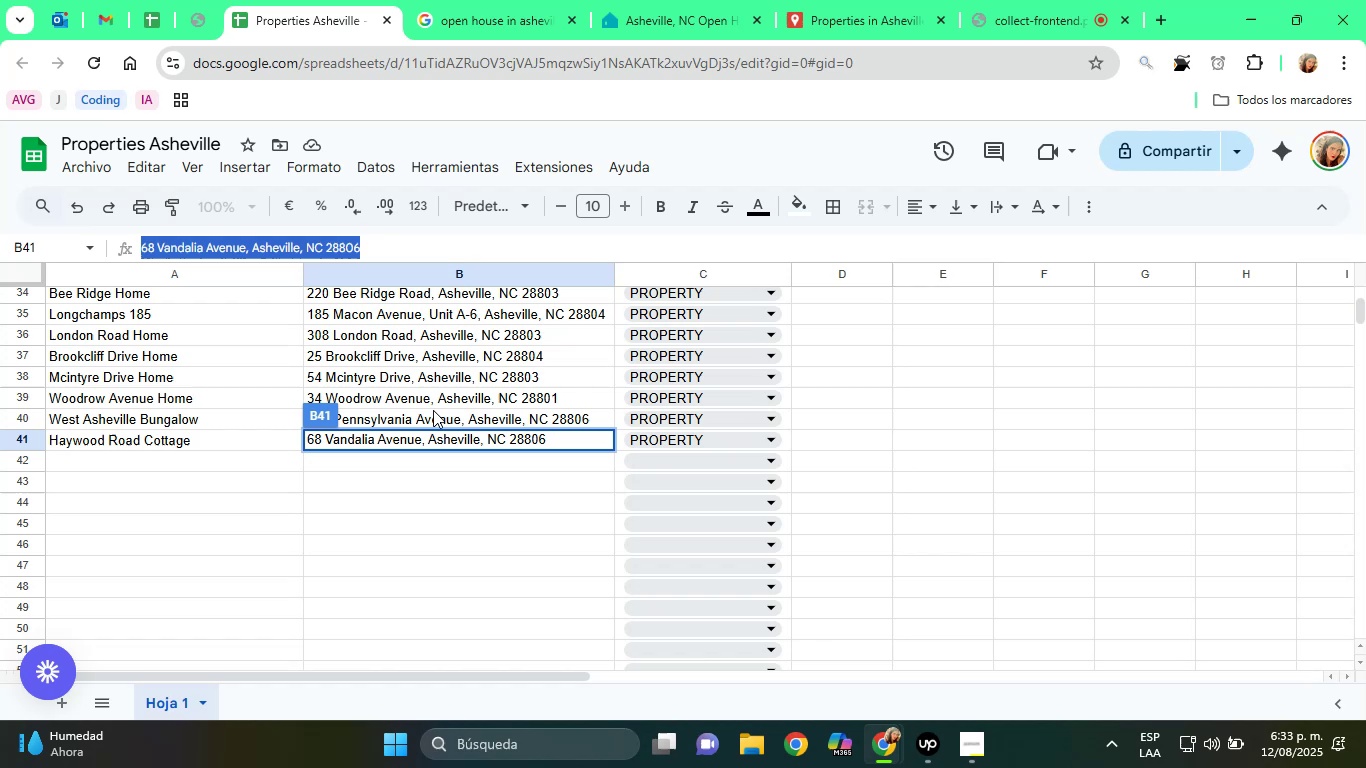 
left_click([415, 516])
 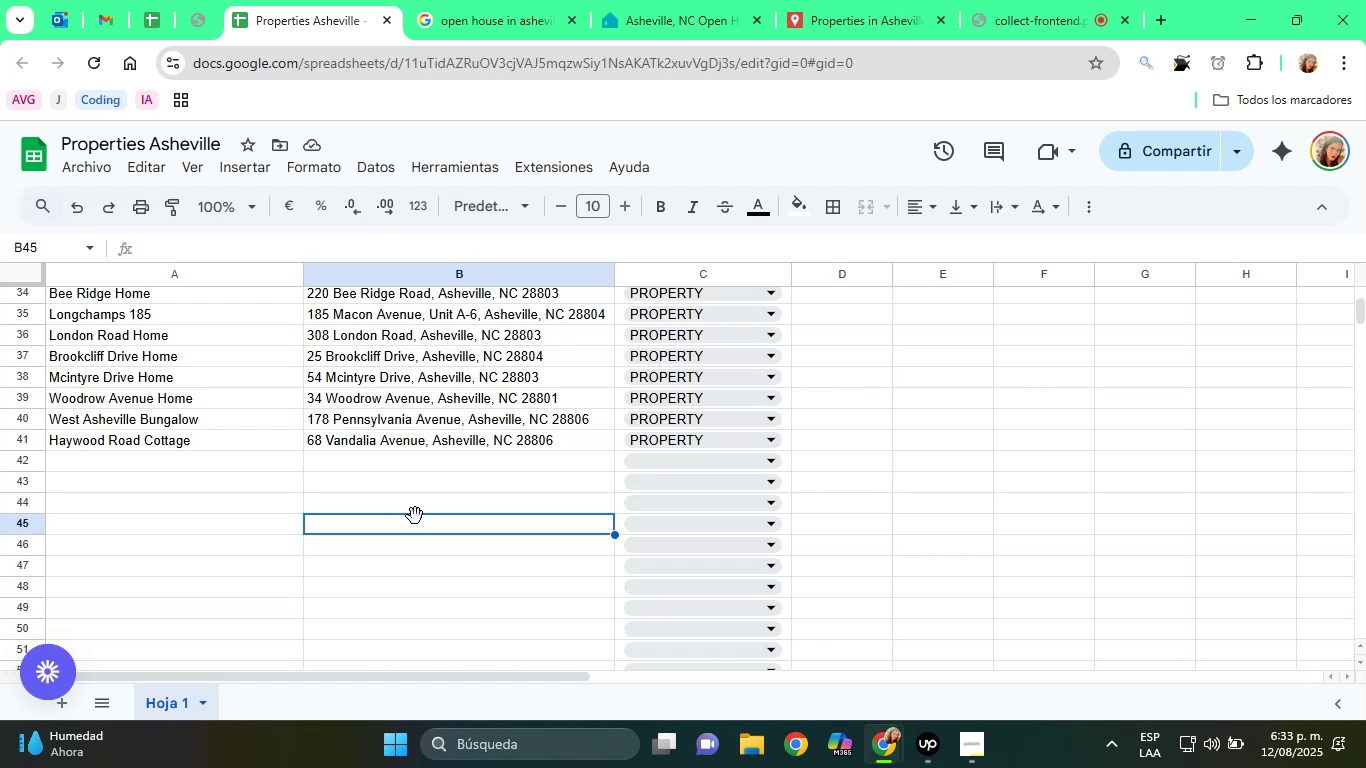 
scroll: coordinate [415, 517], scroll_direction: up, amount: 9.0
 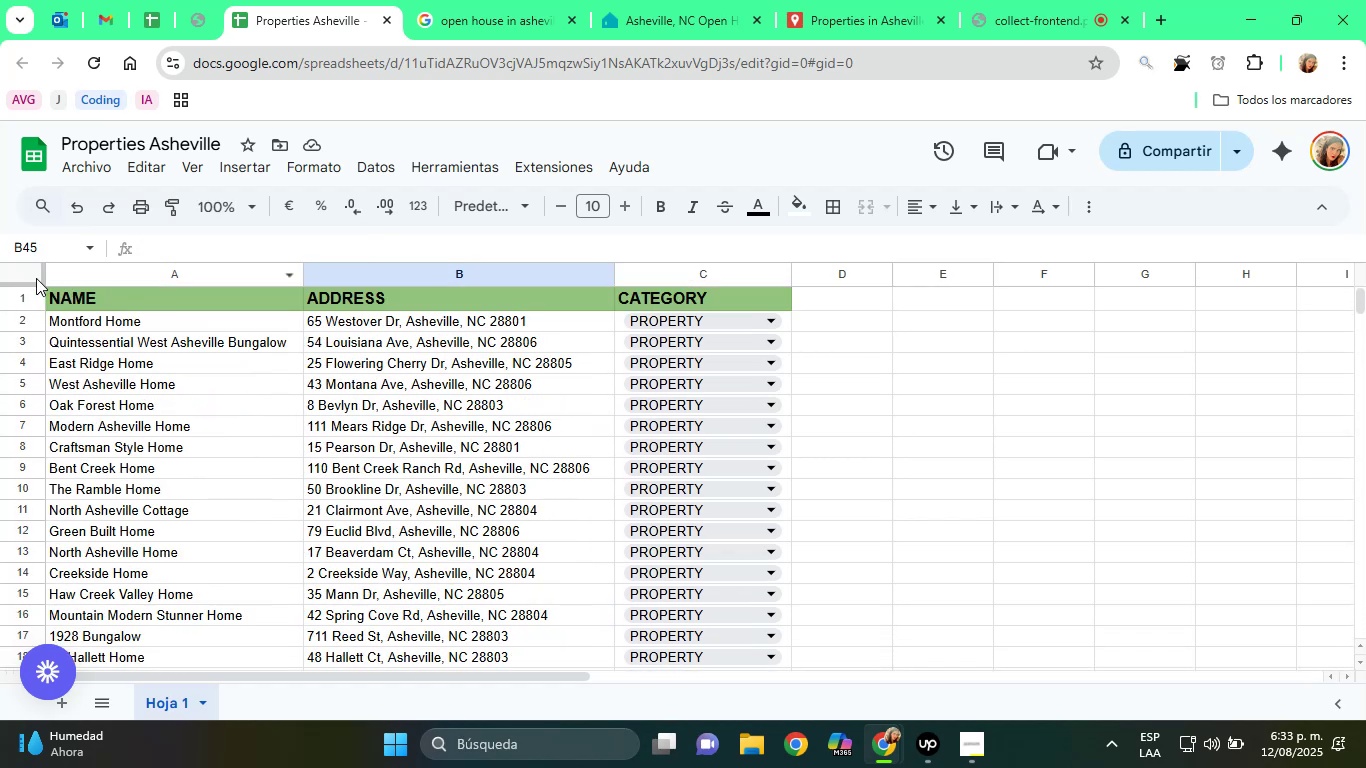 
left_click([24, 277])
 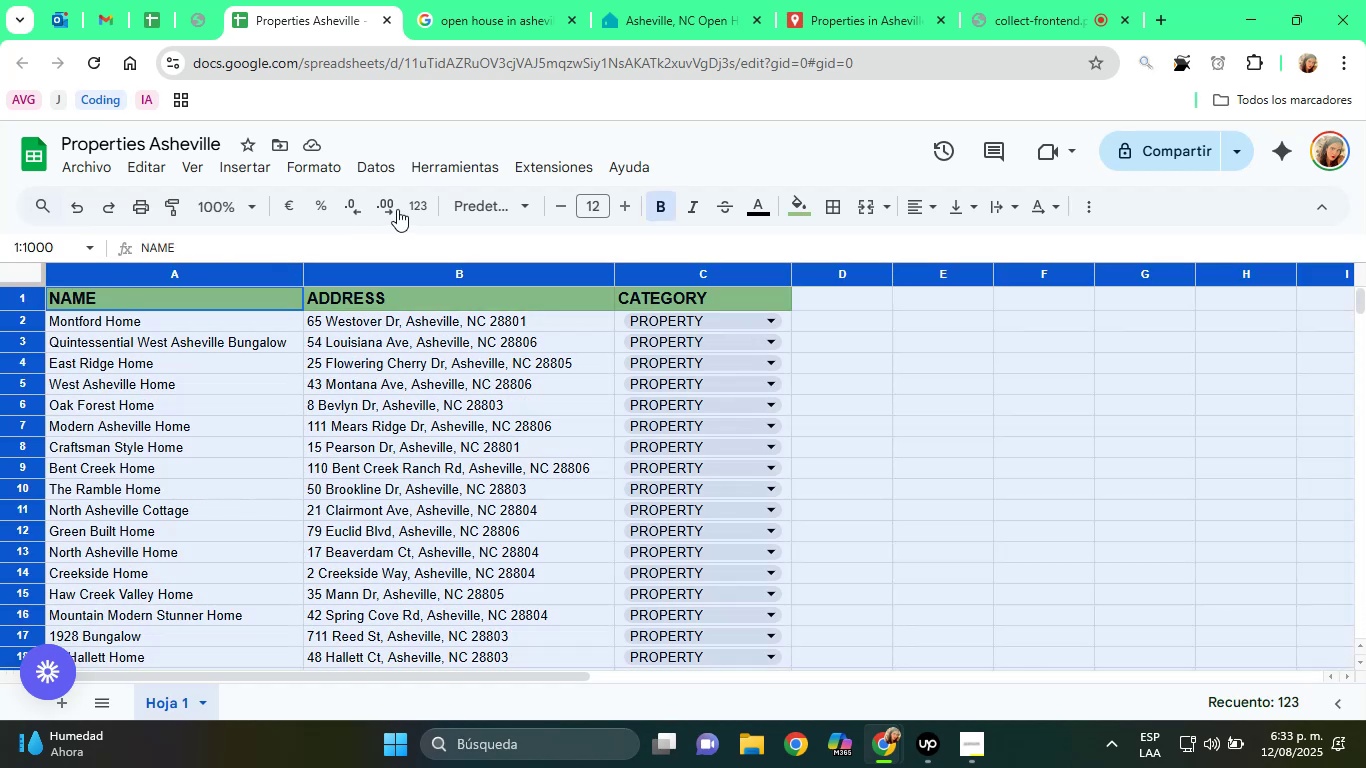 
left_click([384, 171])
 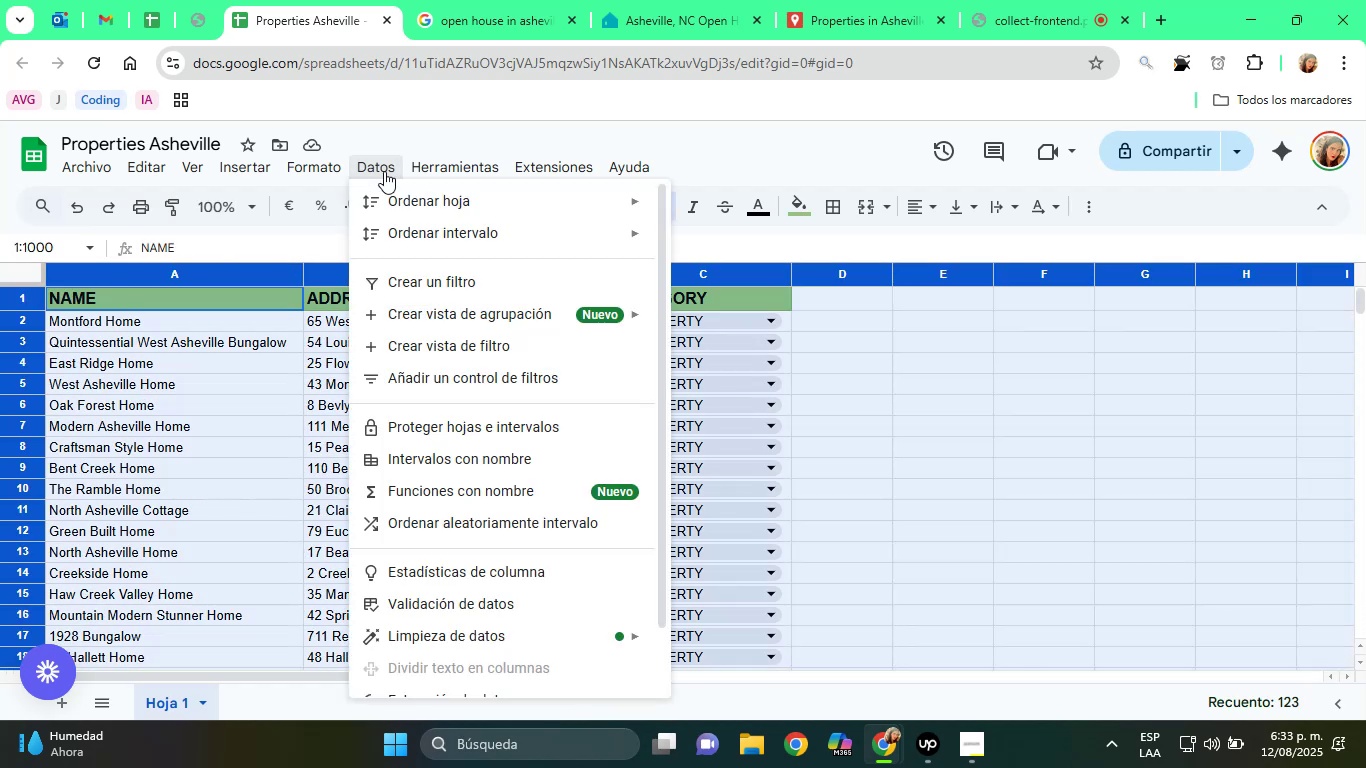 
mouse_move([431, 198])
 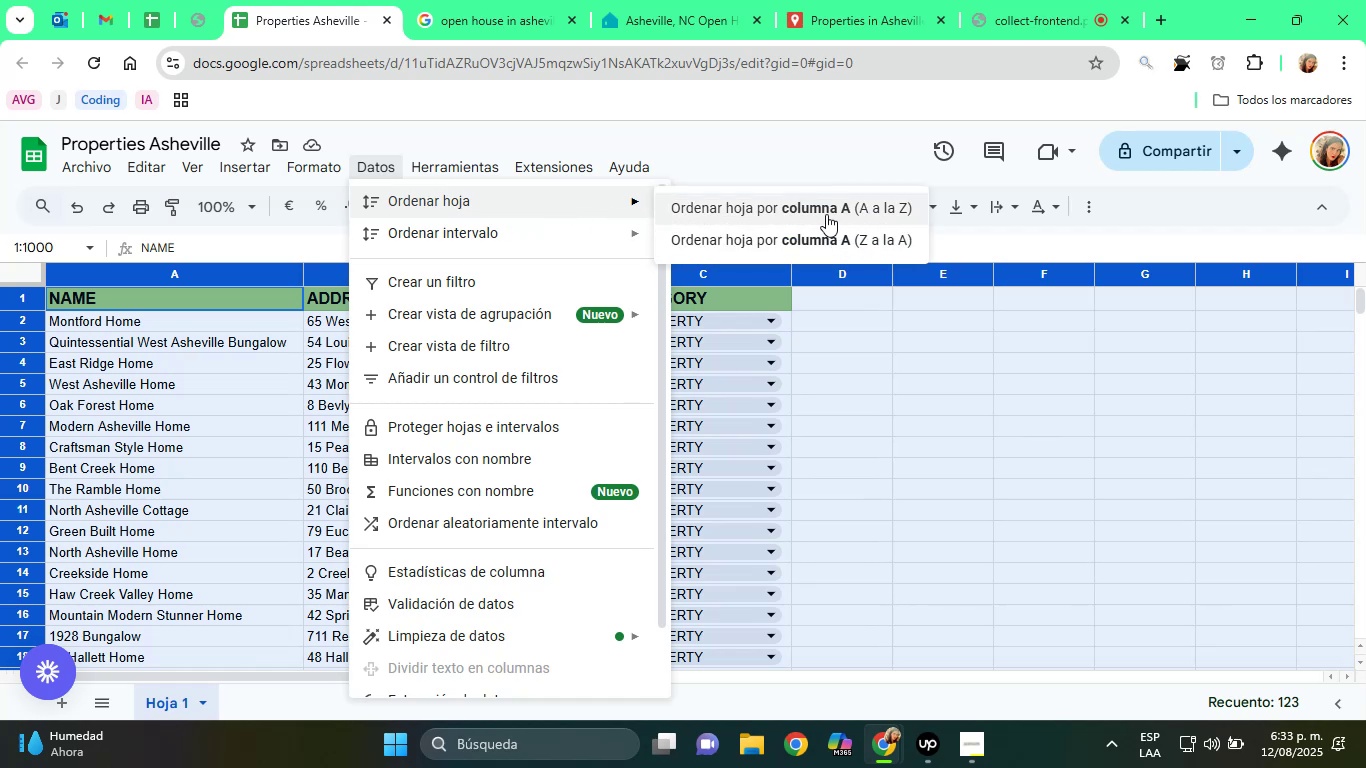 
wait(6.34)
 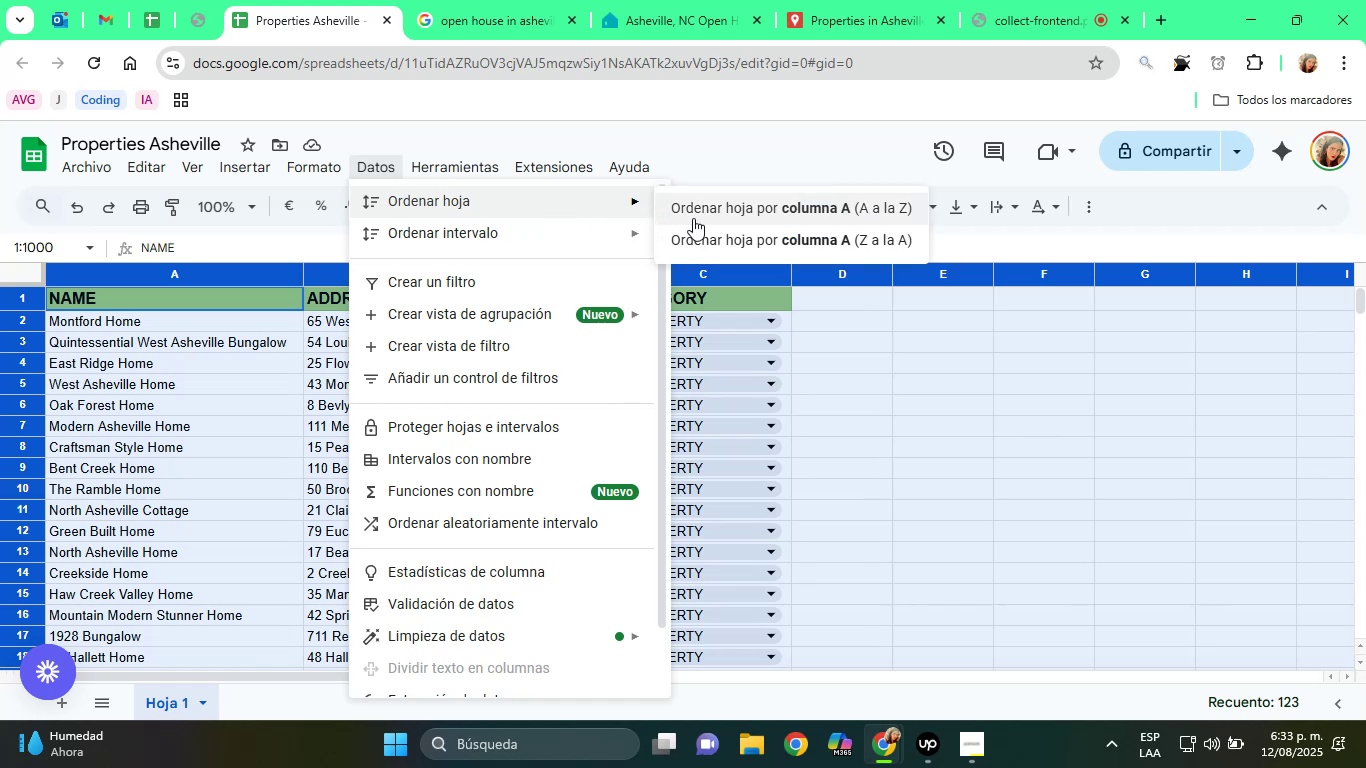 
mouse_move([579, 249])
 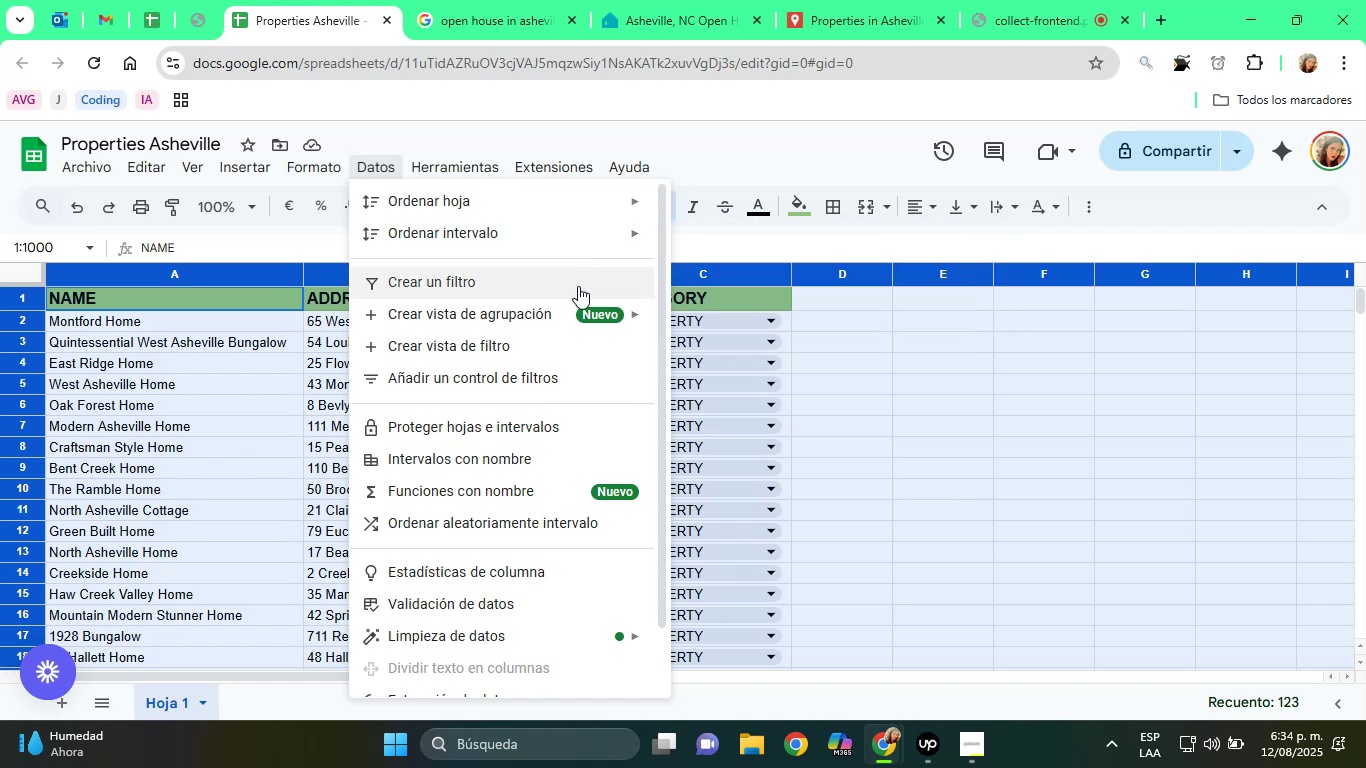 
mouse_move([520, 334])
 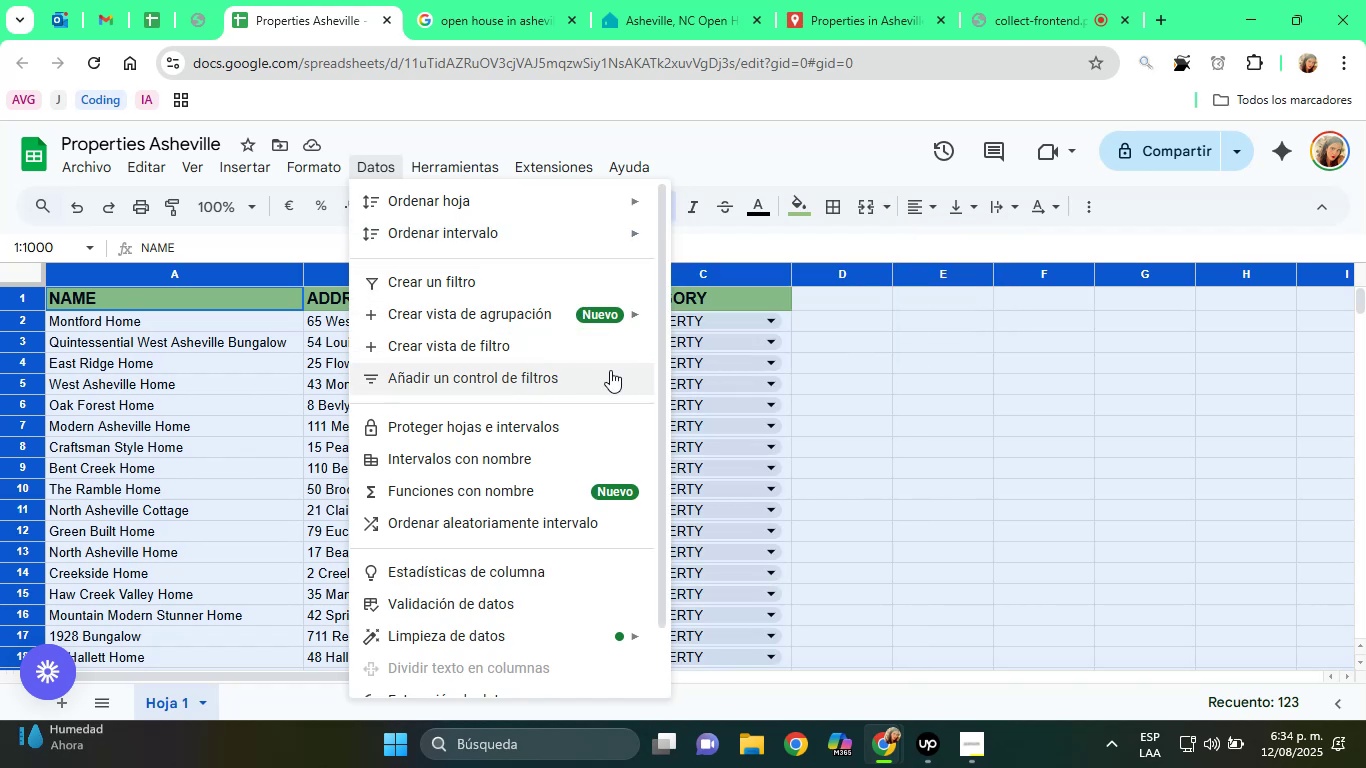 
mouse_move([562, 340])
 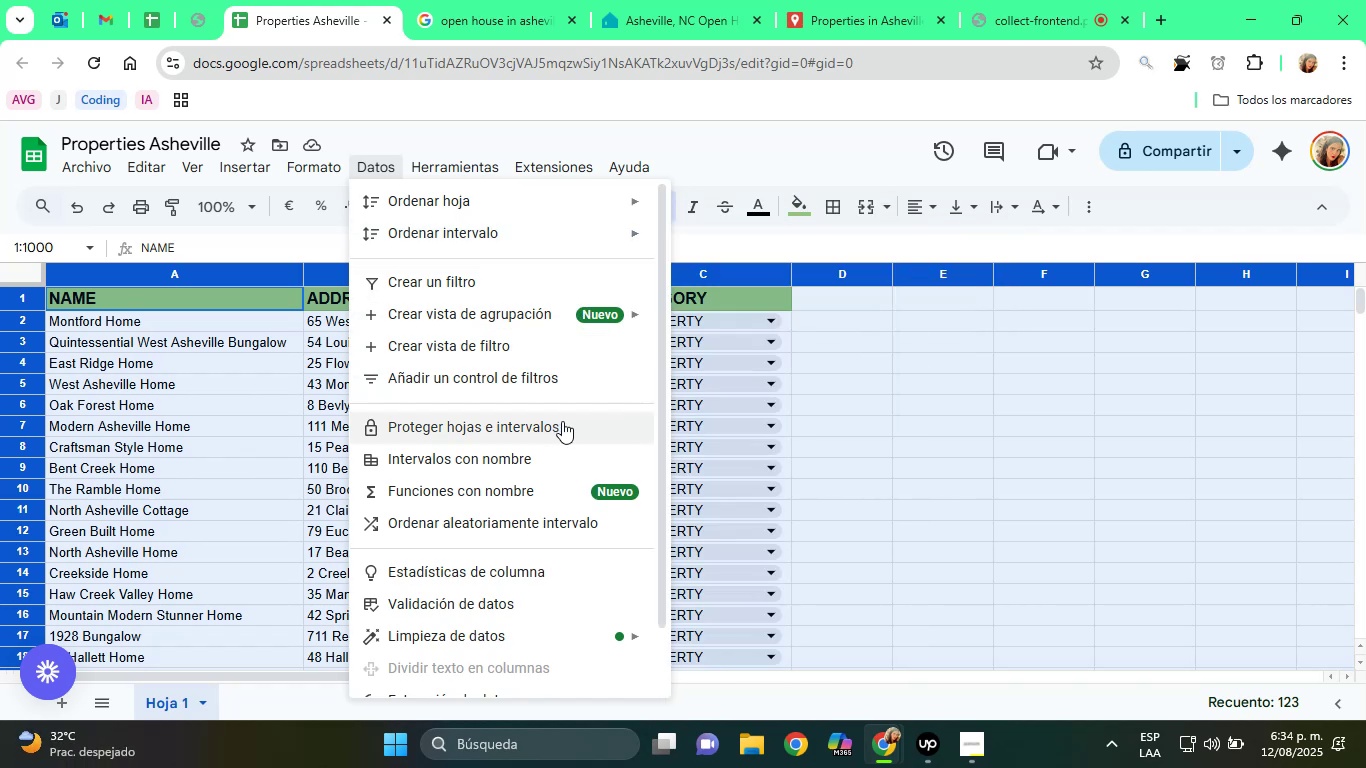 
scroll: coordinate [580, 495], scroll_direction: down, amount: 2.0
 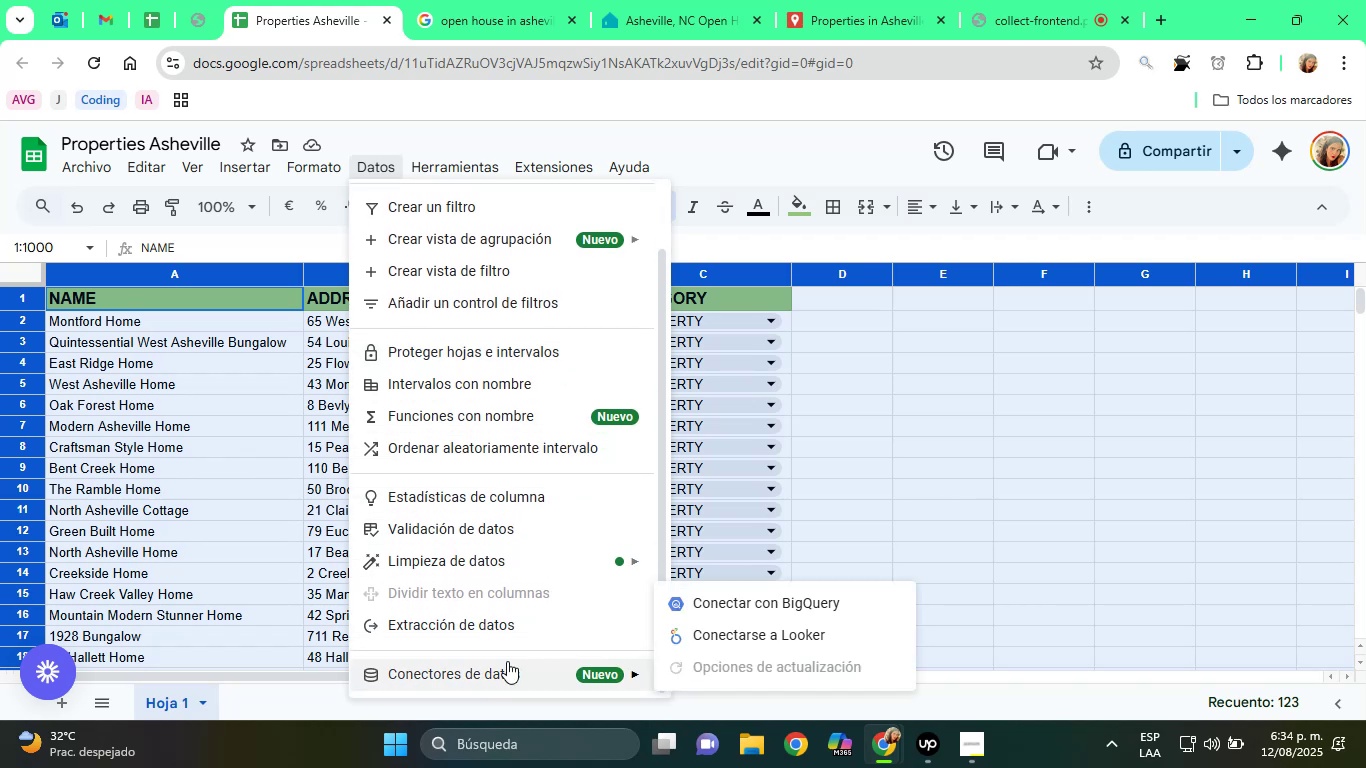 
wait(5.56)
 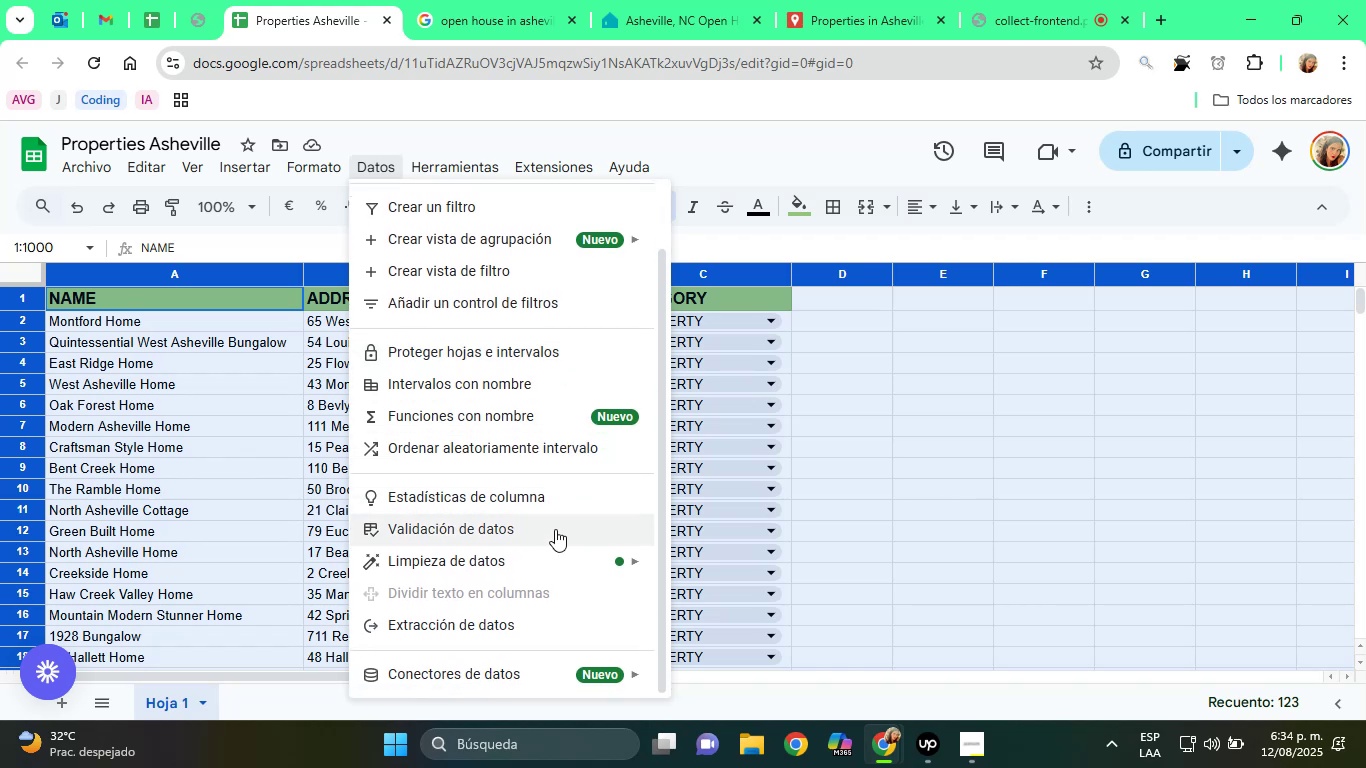 
mouse_move([536, 667])
 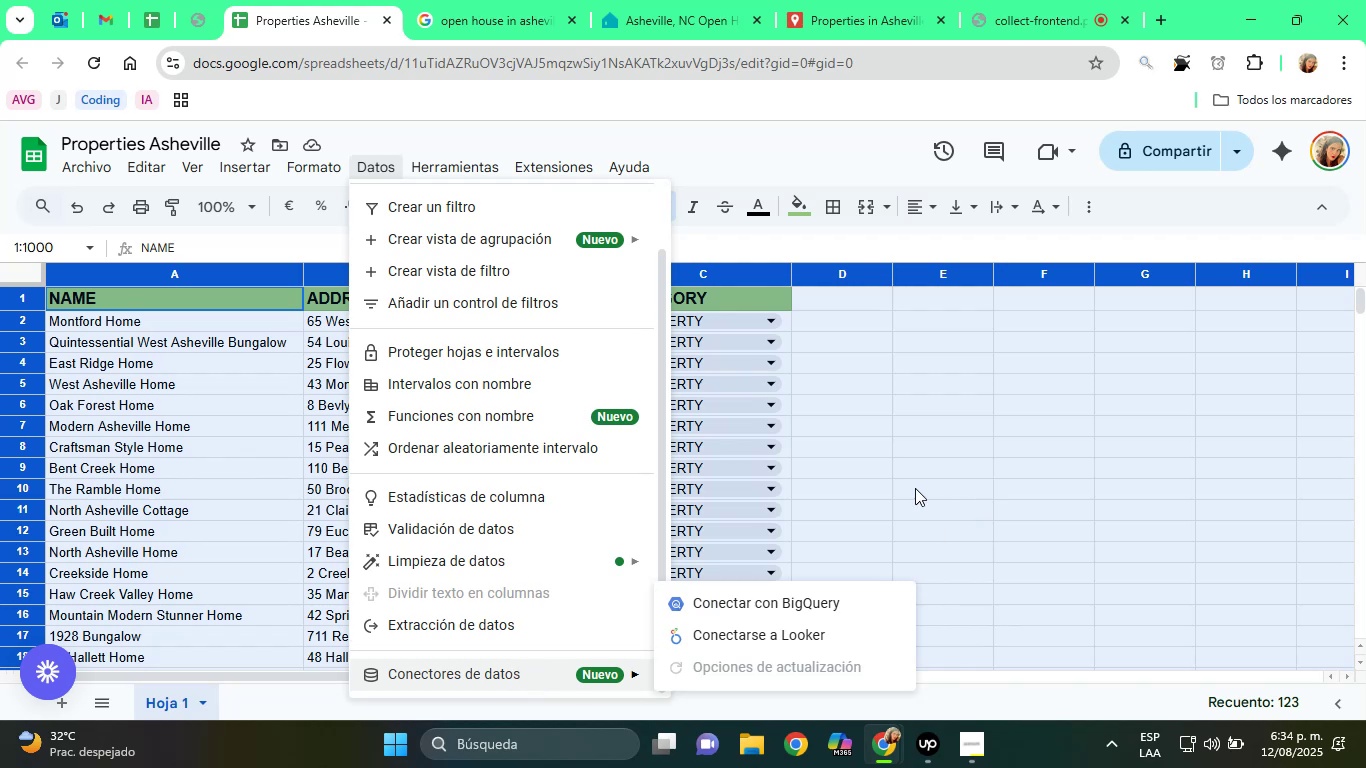 
left_click([934, 433])
 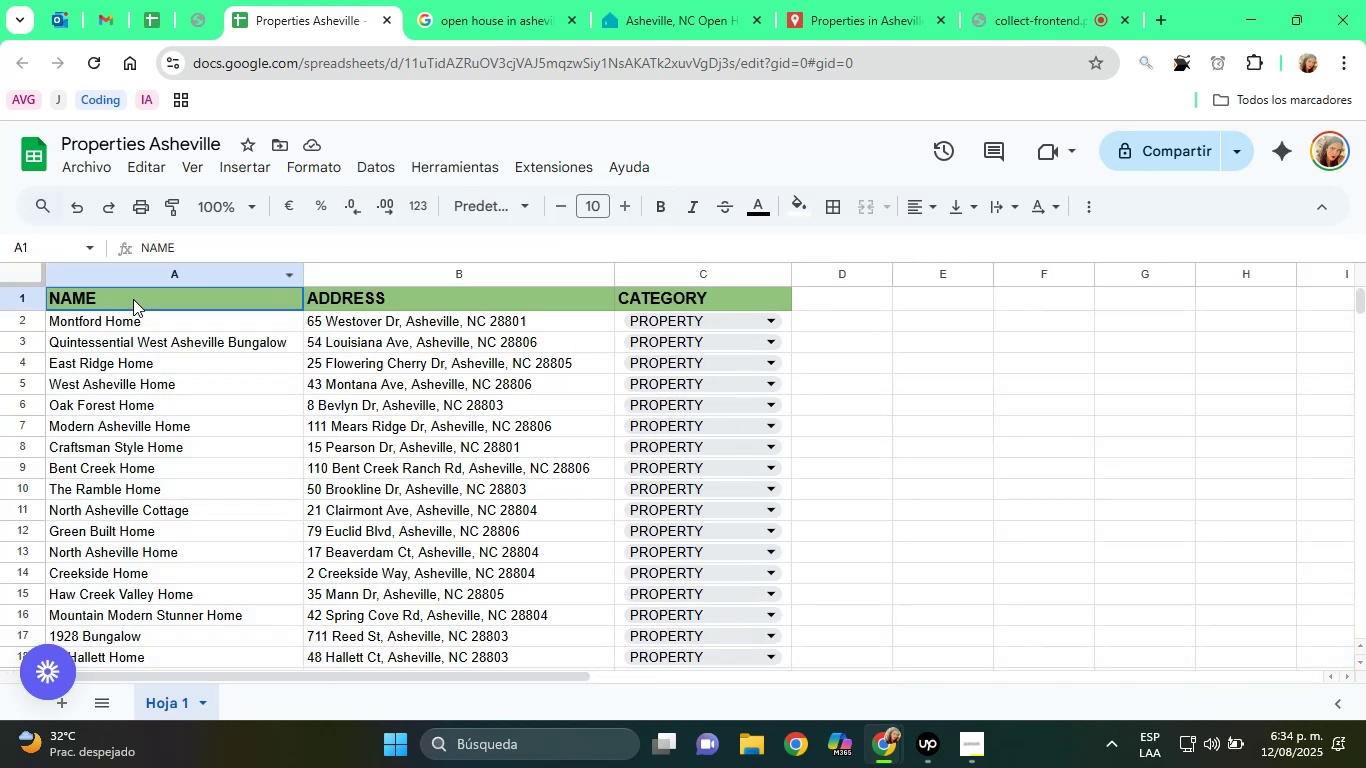 
scroll: coordinate [677, 471], scroll_direction: down, amount: 8.0
 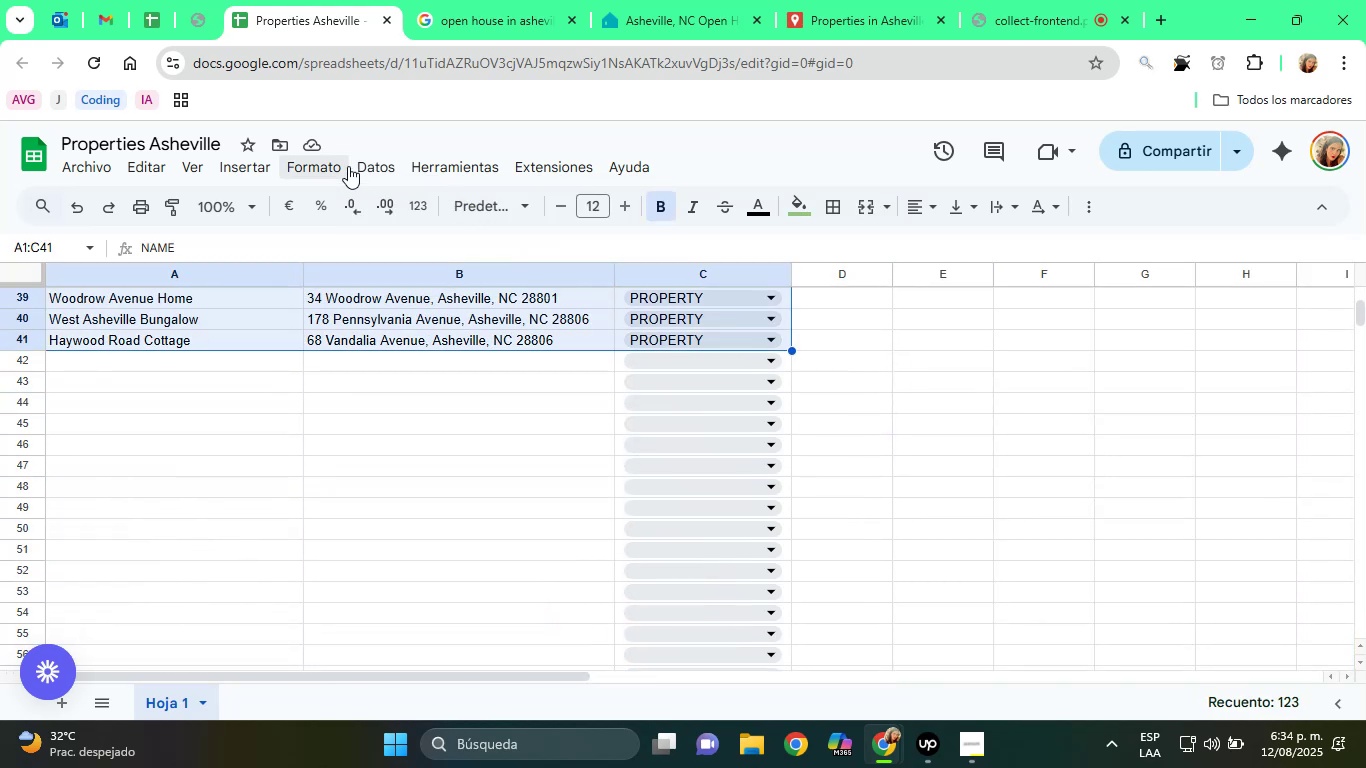 
left_click([382, 169])
 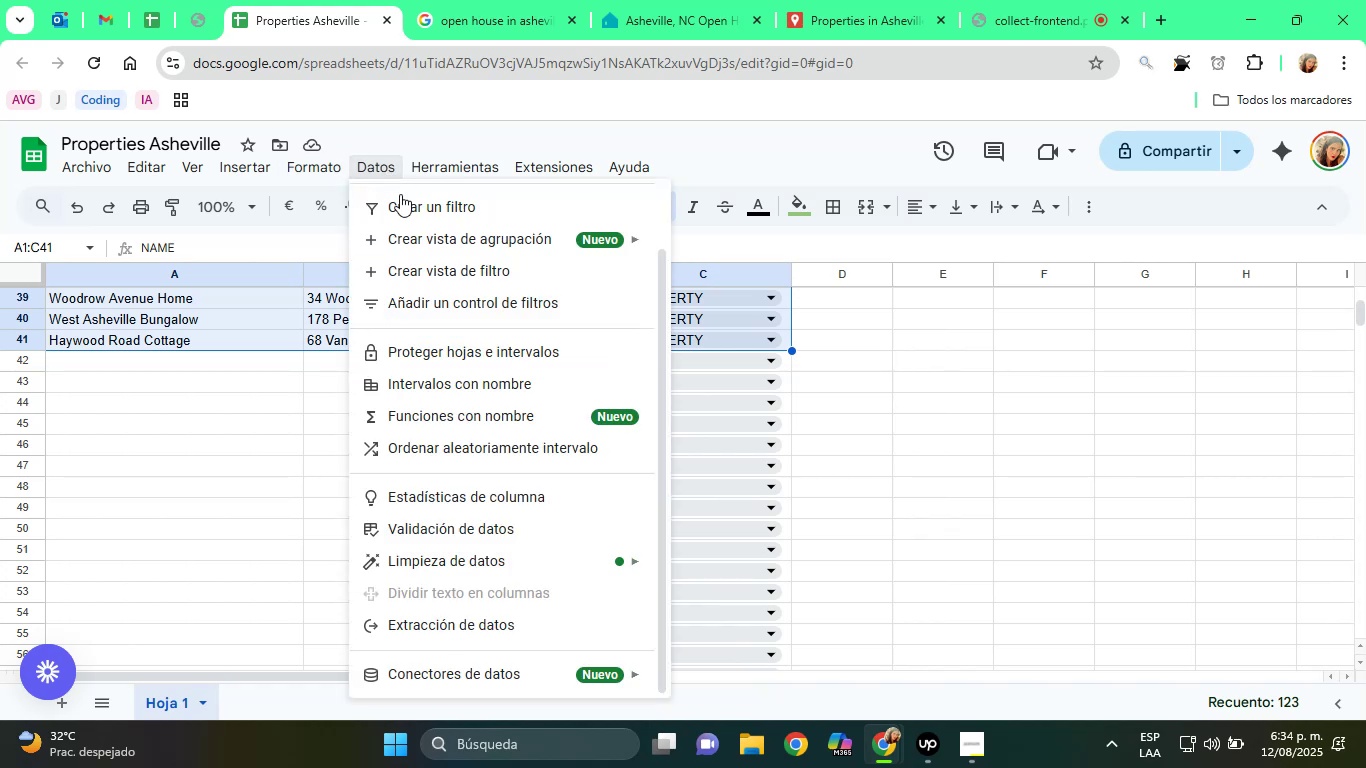 
scroll: coordinate [408, 208], scroll_direction: up, amount: 4.0
 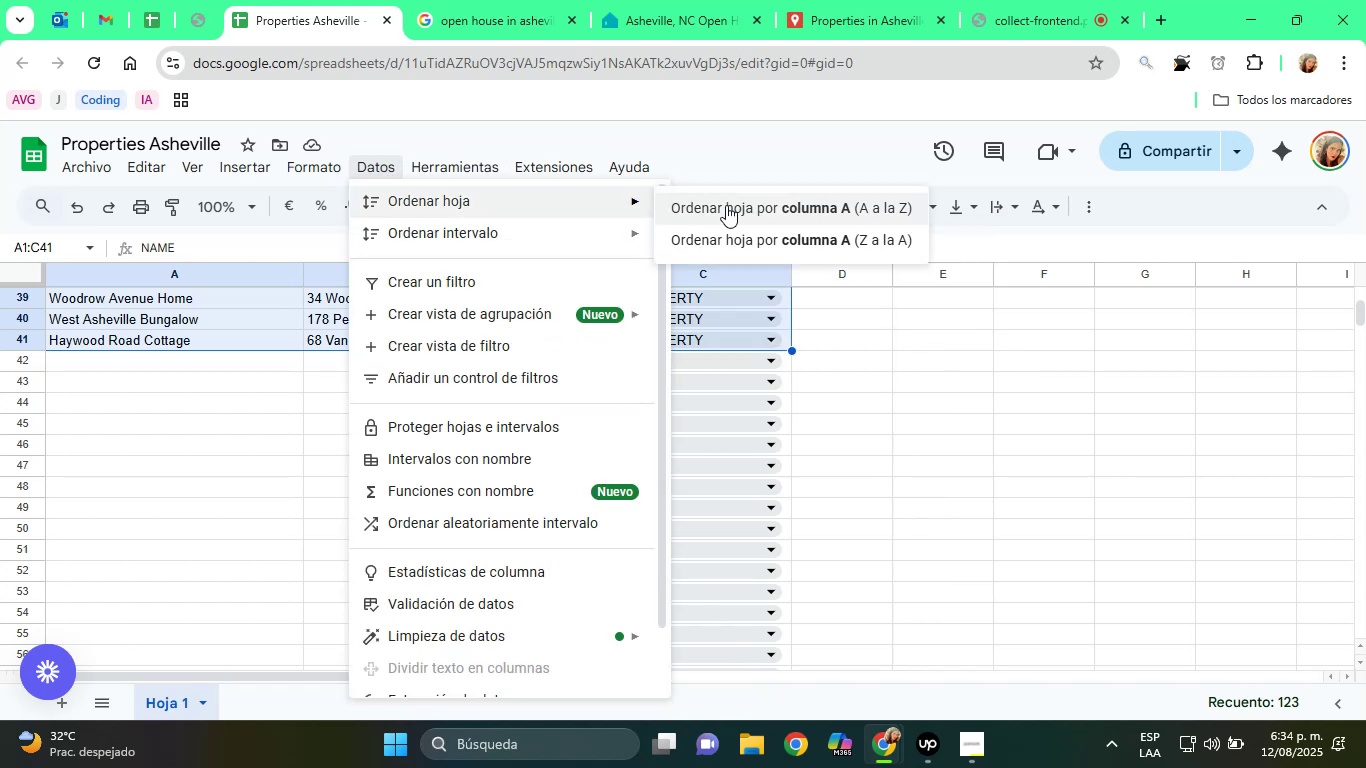 
wait(5.11)
 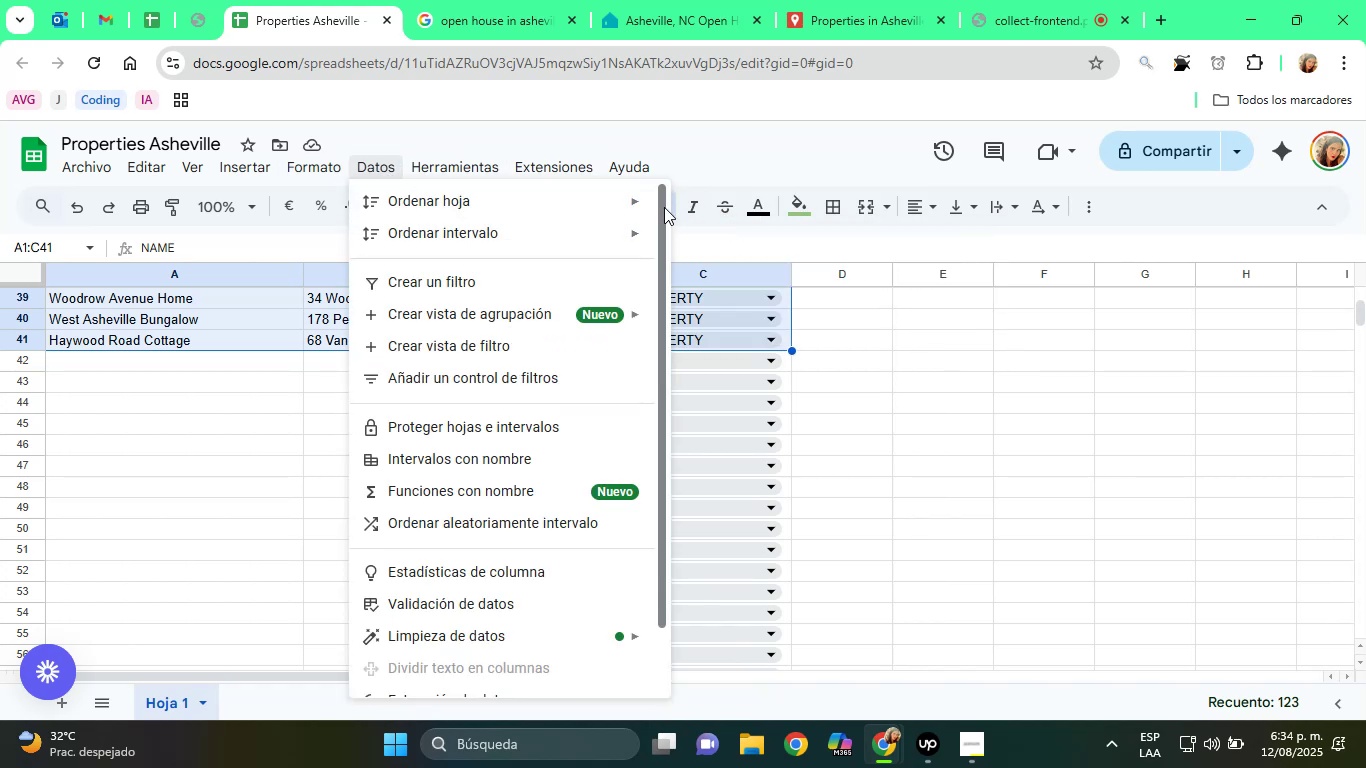 
left_click([731, 207])
 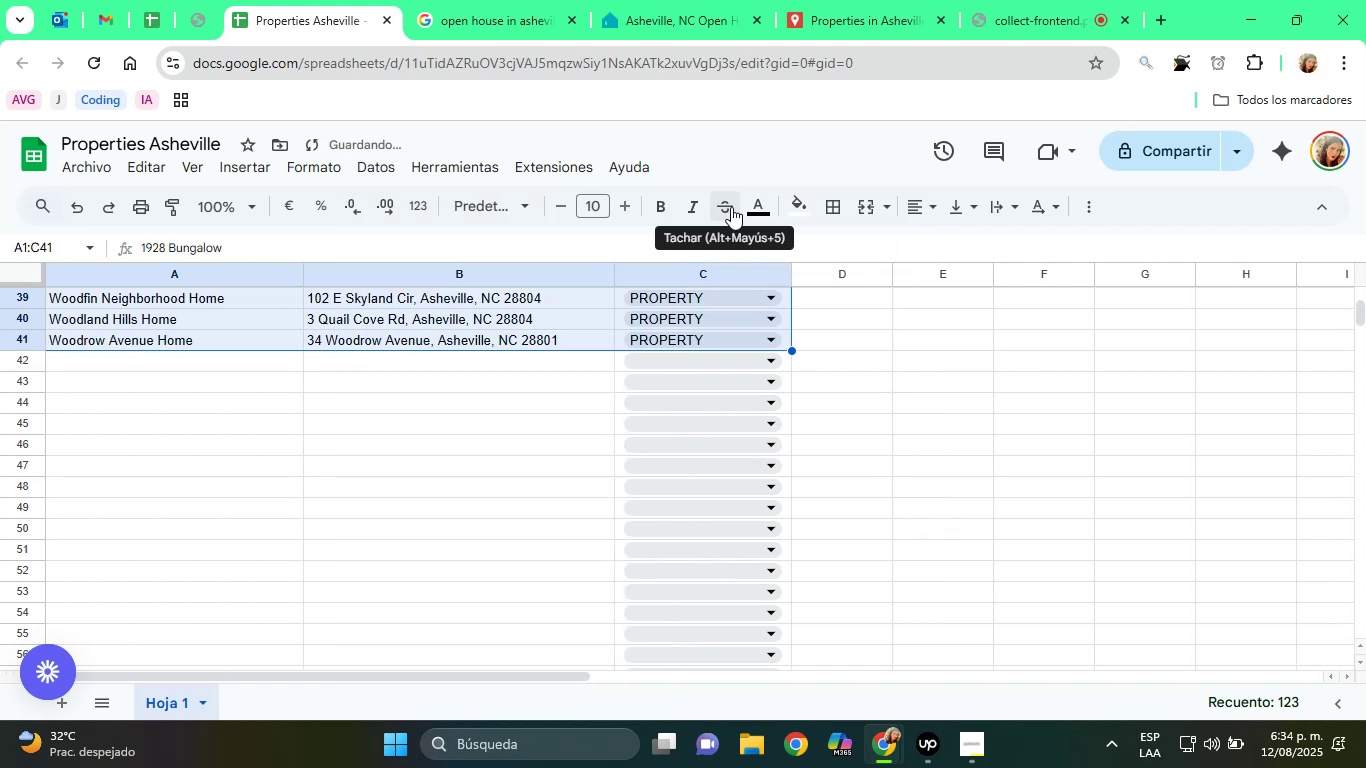 
scroll: coordinate [544, 472], scroll_direction: up, amount: 14.0
 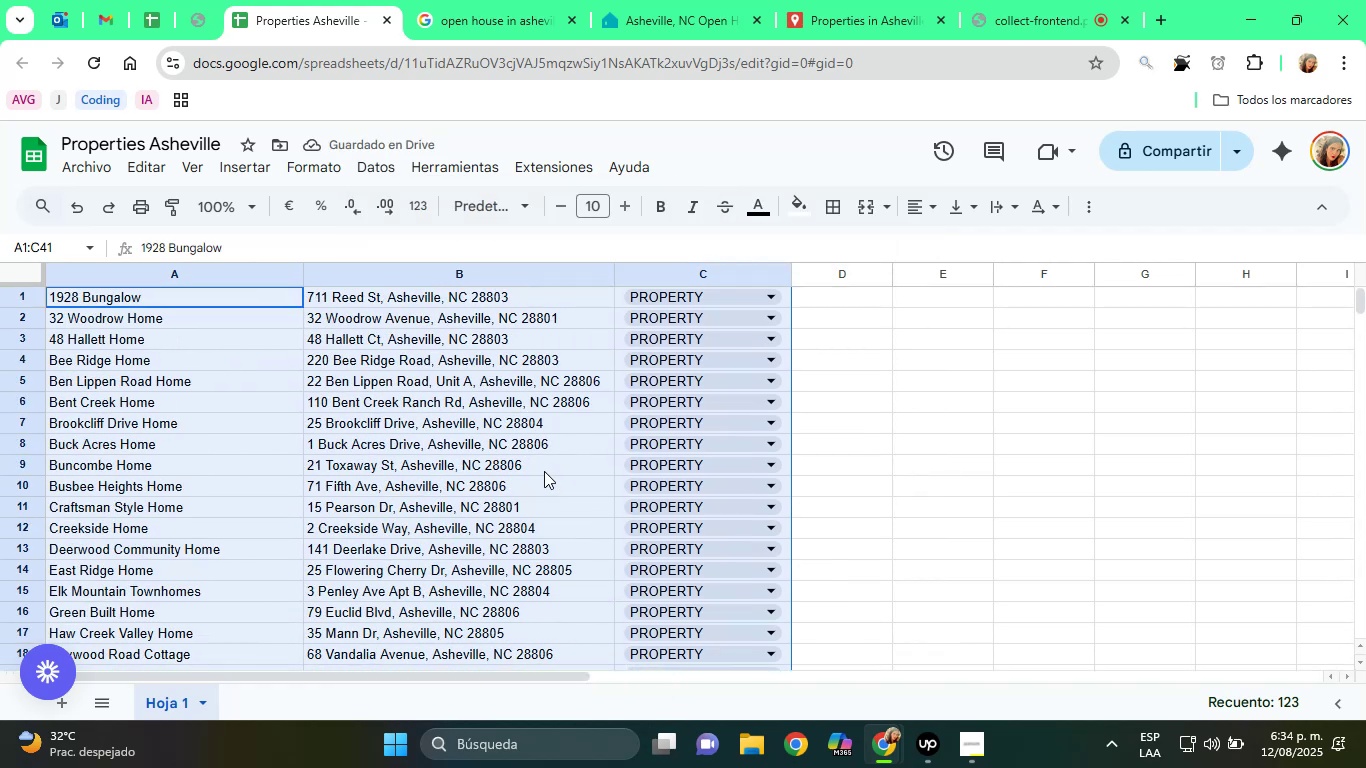 
scroll: coordinate [378, 346], scroll_direction: down, amount: 3.0
 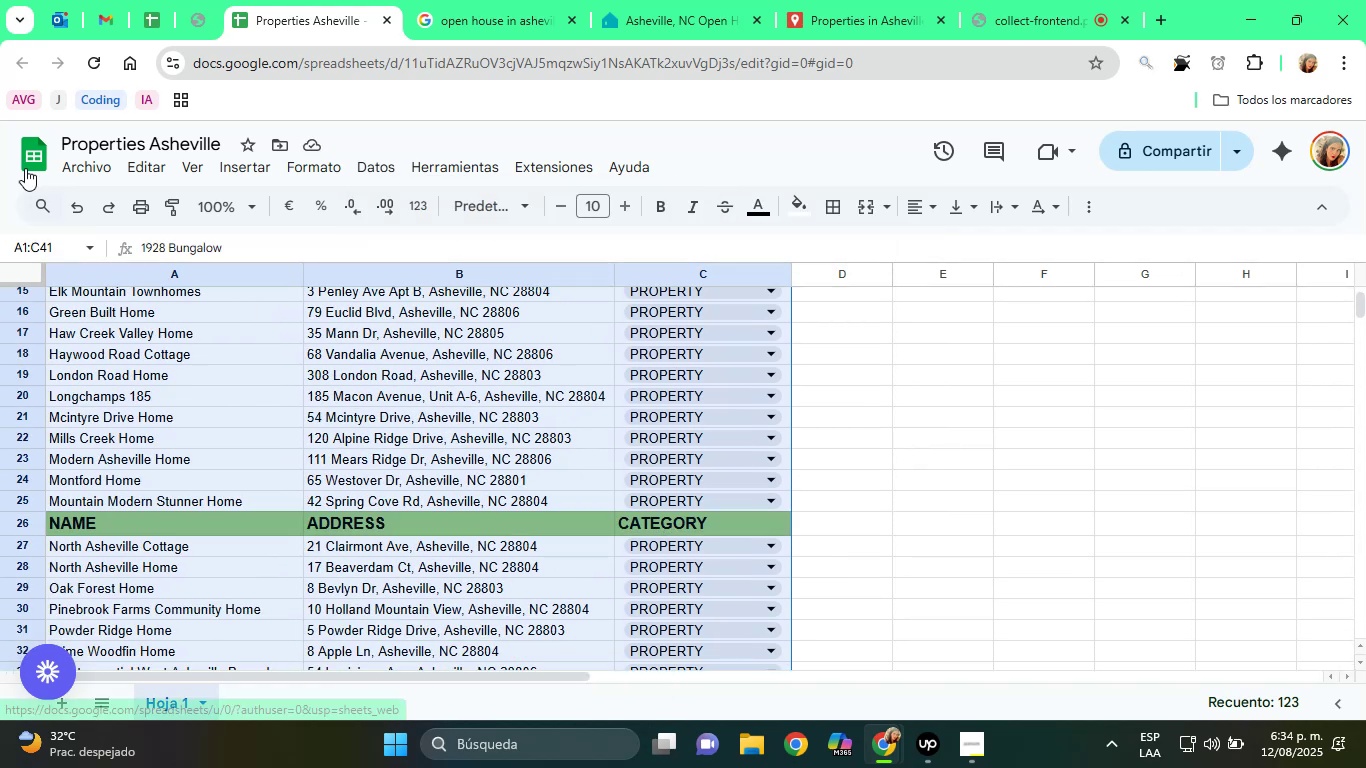 
left_click([71, 202])
 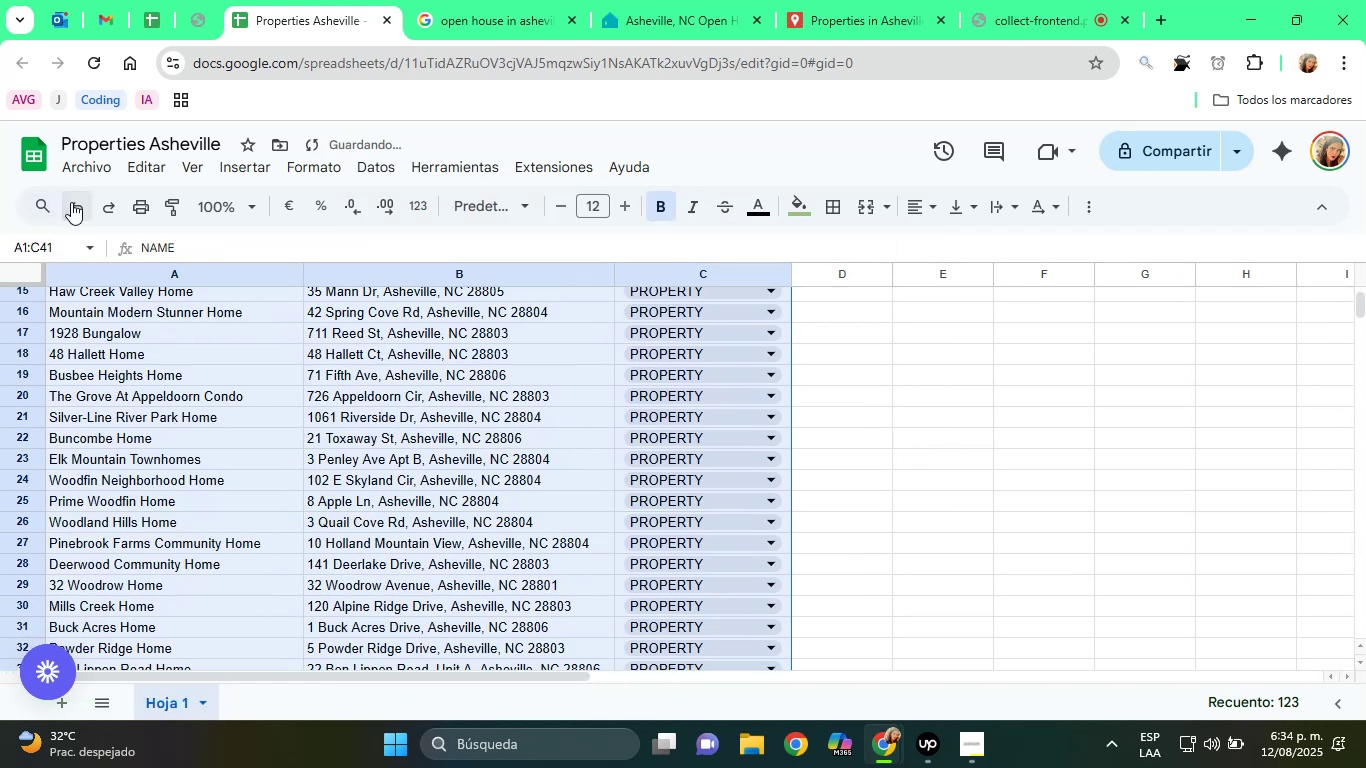 
scroll: coordinate [332, 381], scroll_direction: up, amount: 7.0
 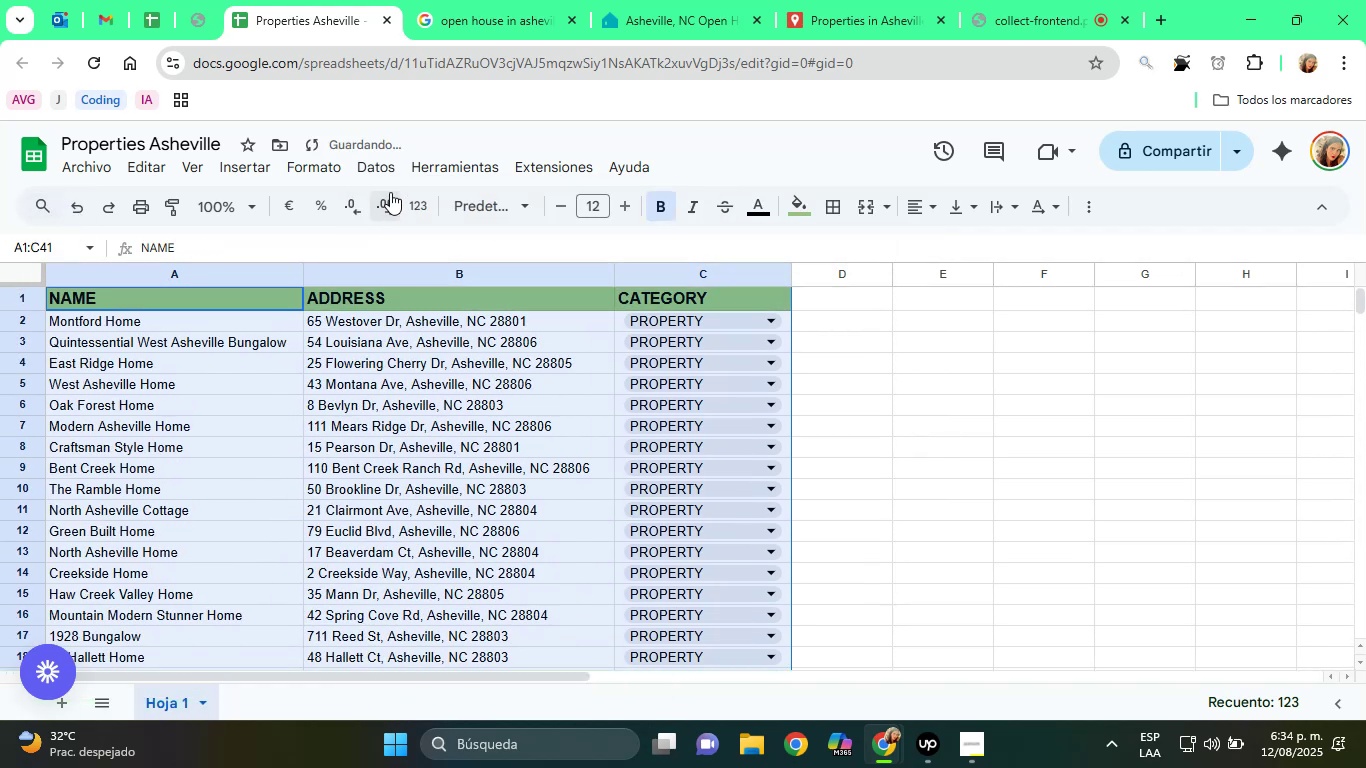 
left_click([377, 170])
 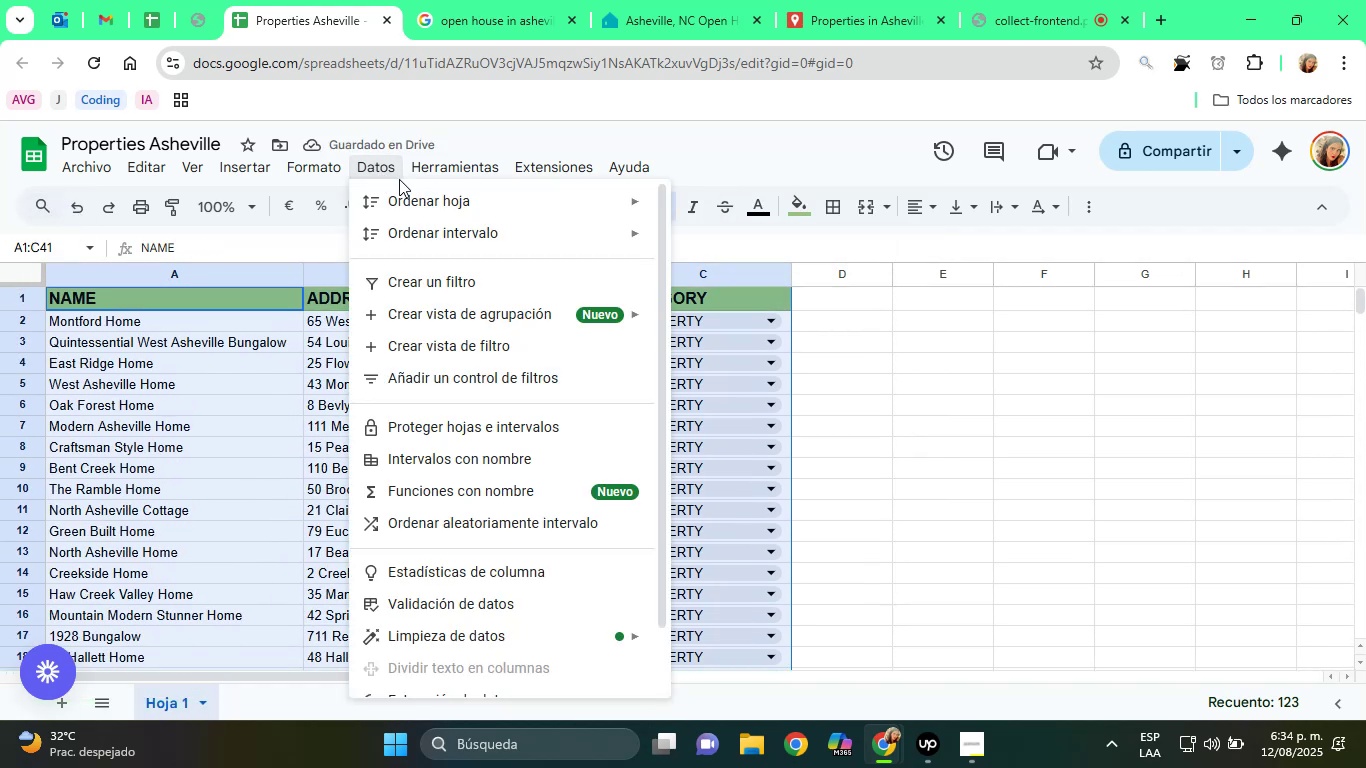 
mouse_move([528, 230])
 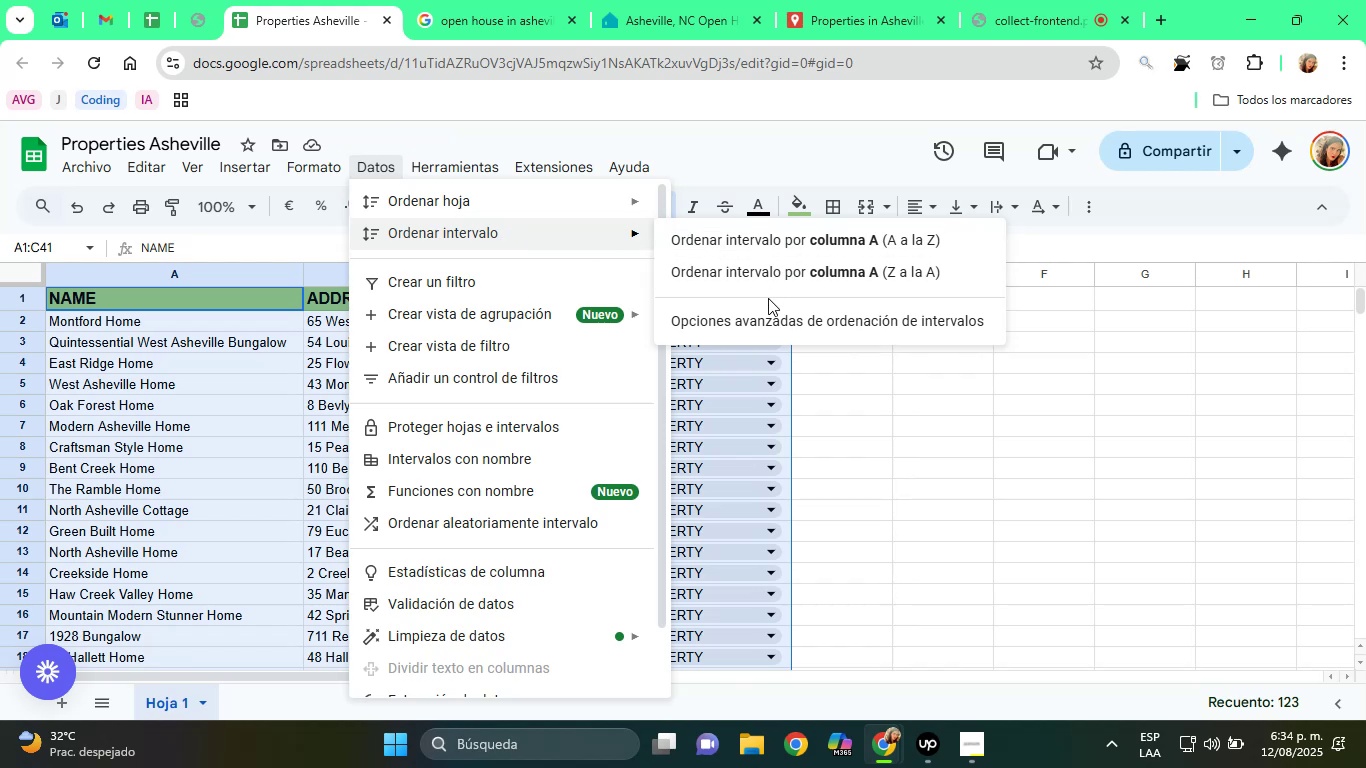 
mouse_move([586, 235])
 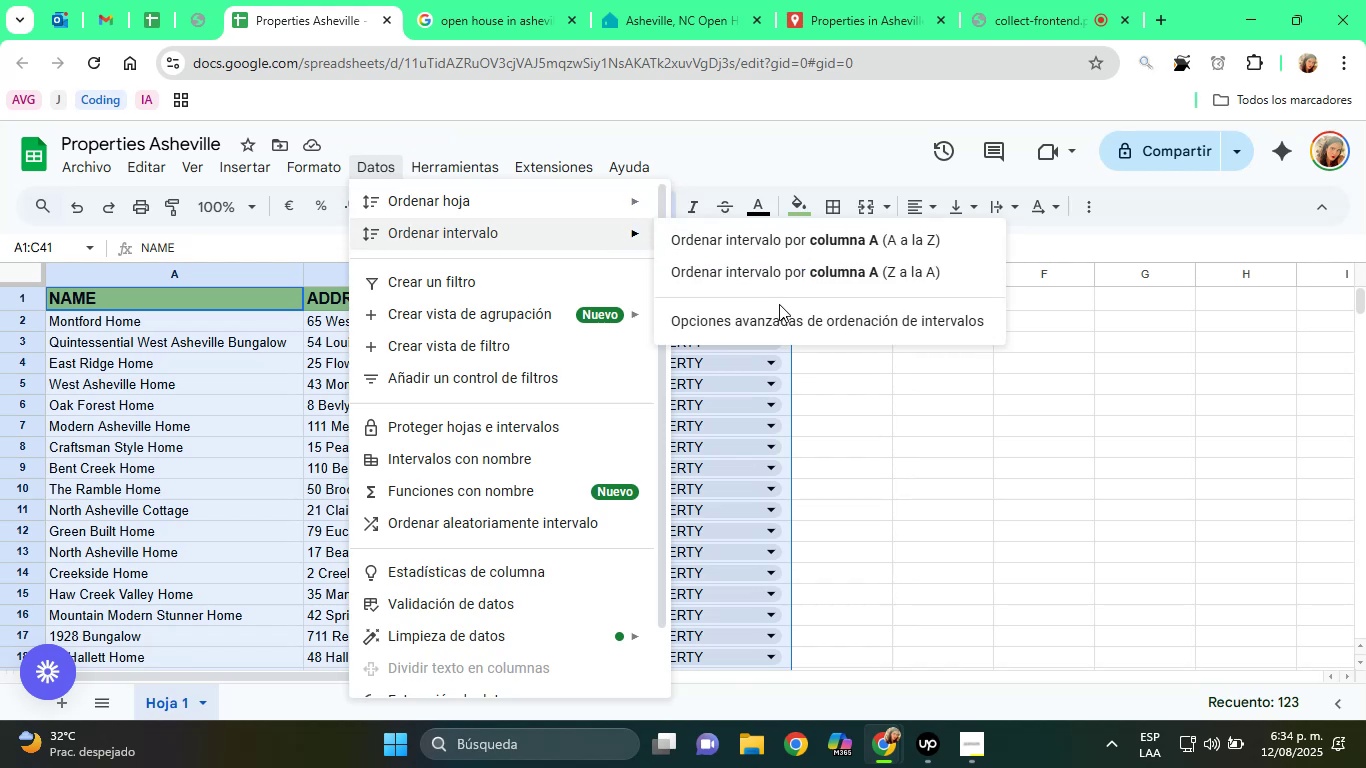 
left_click([785, 313])
 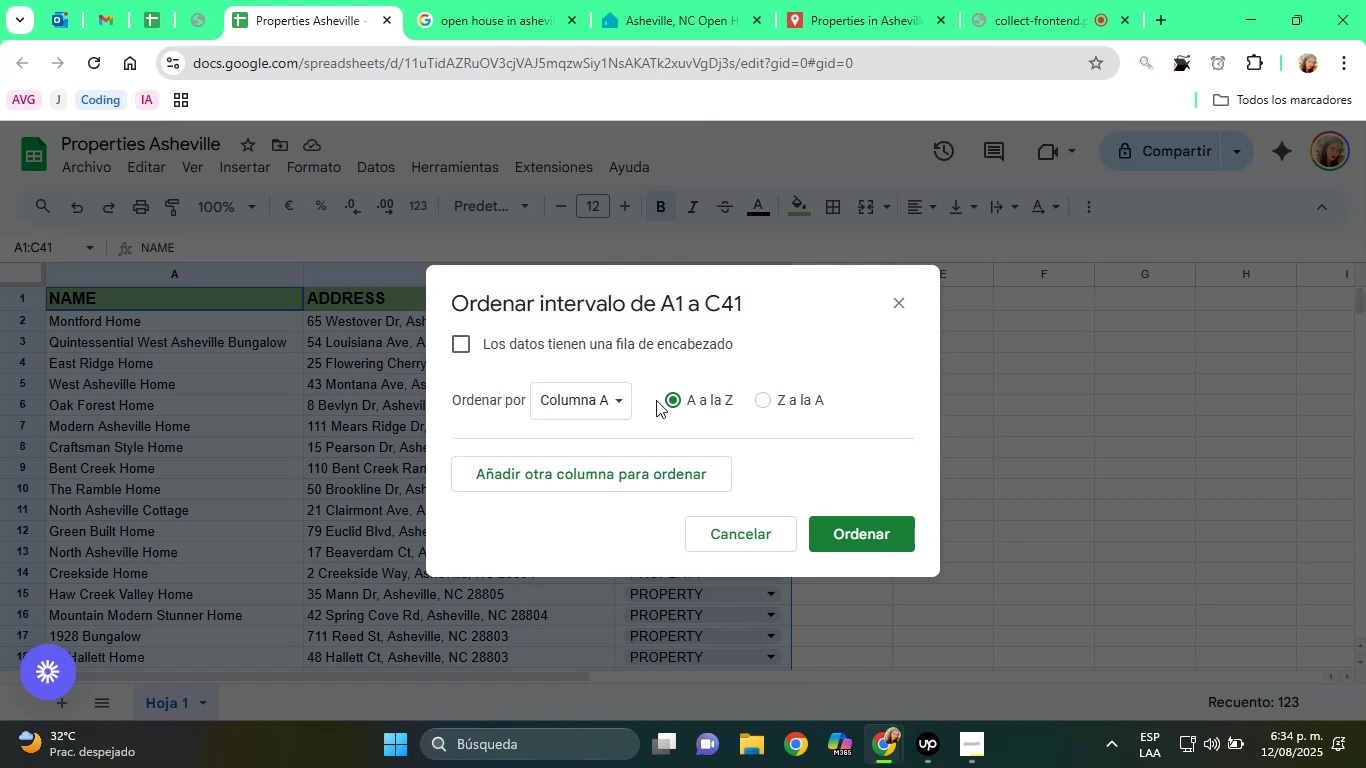 
left_click([543, 400])
 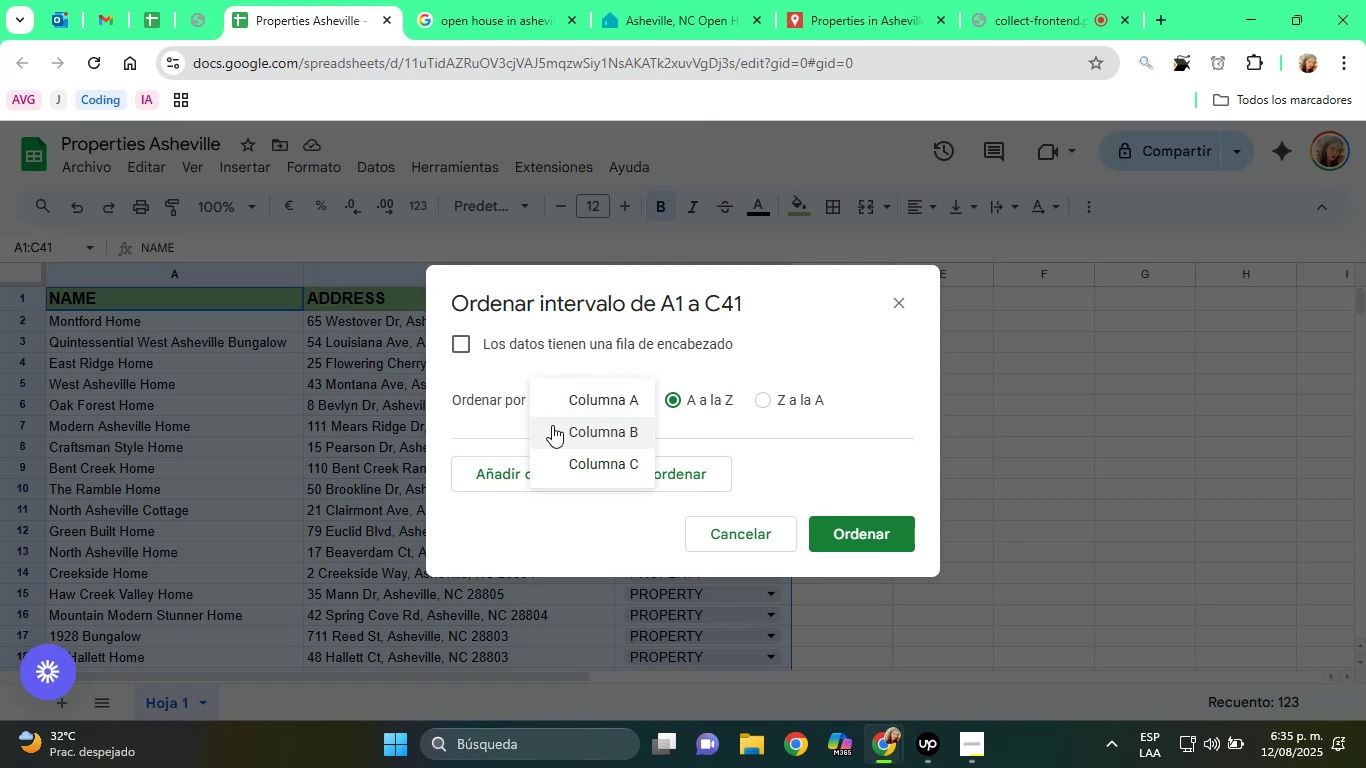 
left_click([552, 425])
 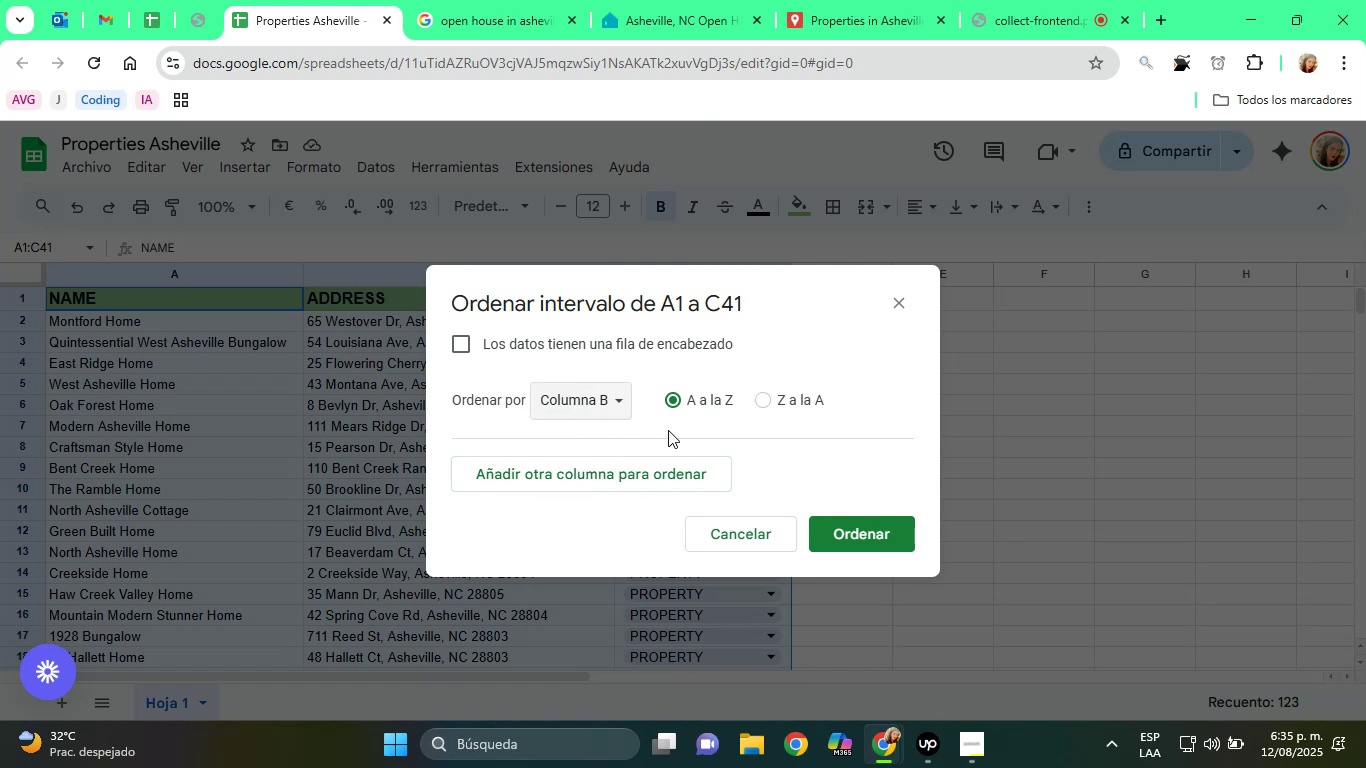 
wait(5.23)
 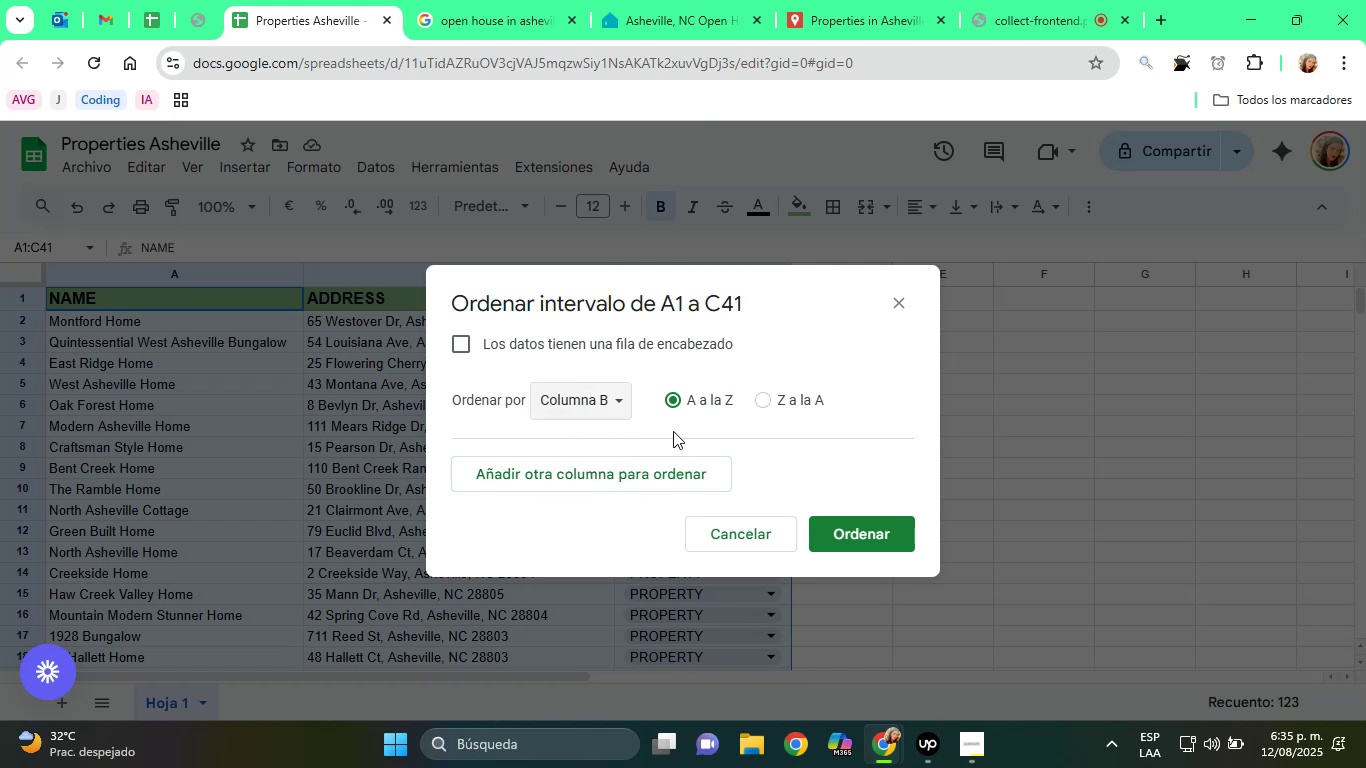 
left_click([622, 351])
 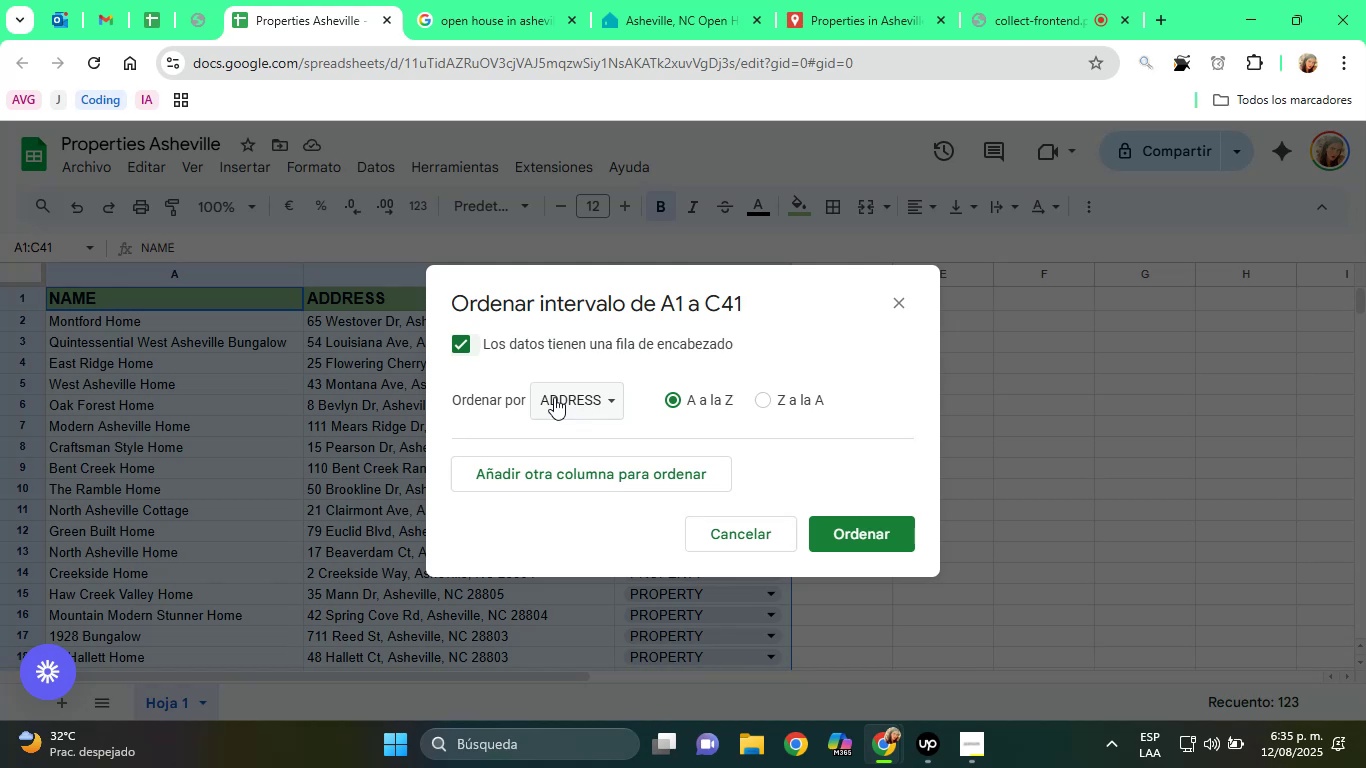 
left_click([554, 397])
 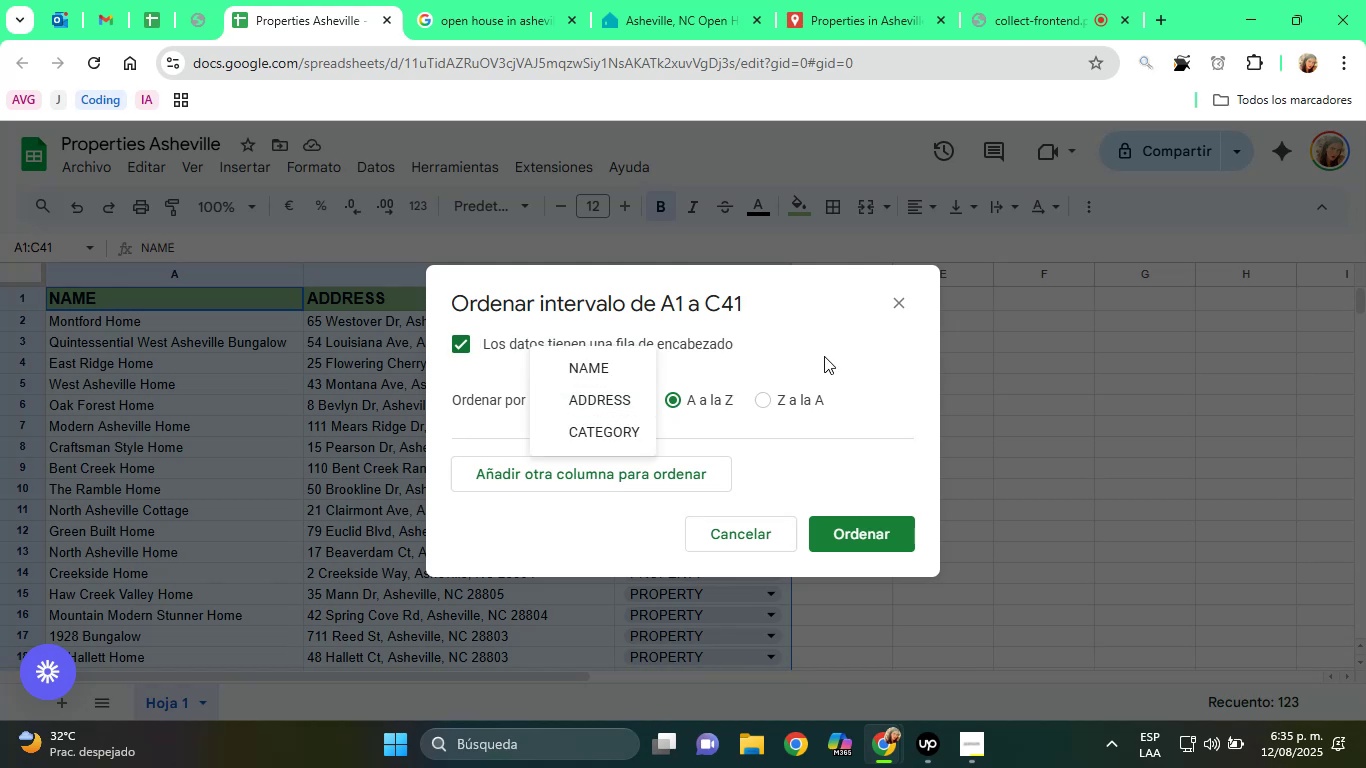 
left_click([824, 356])
 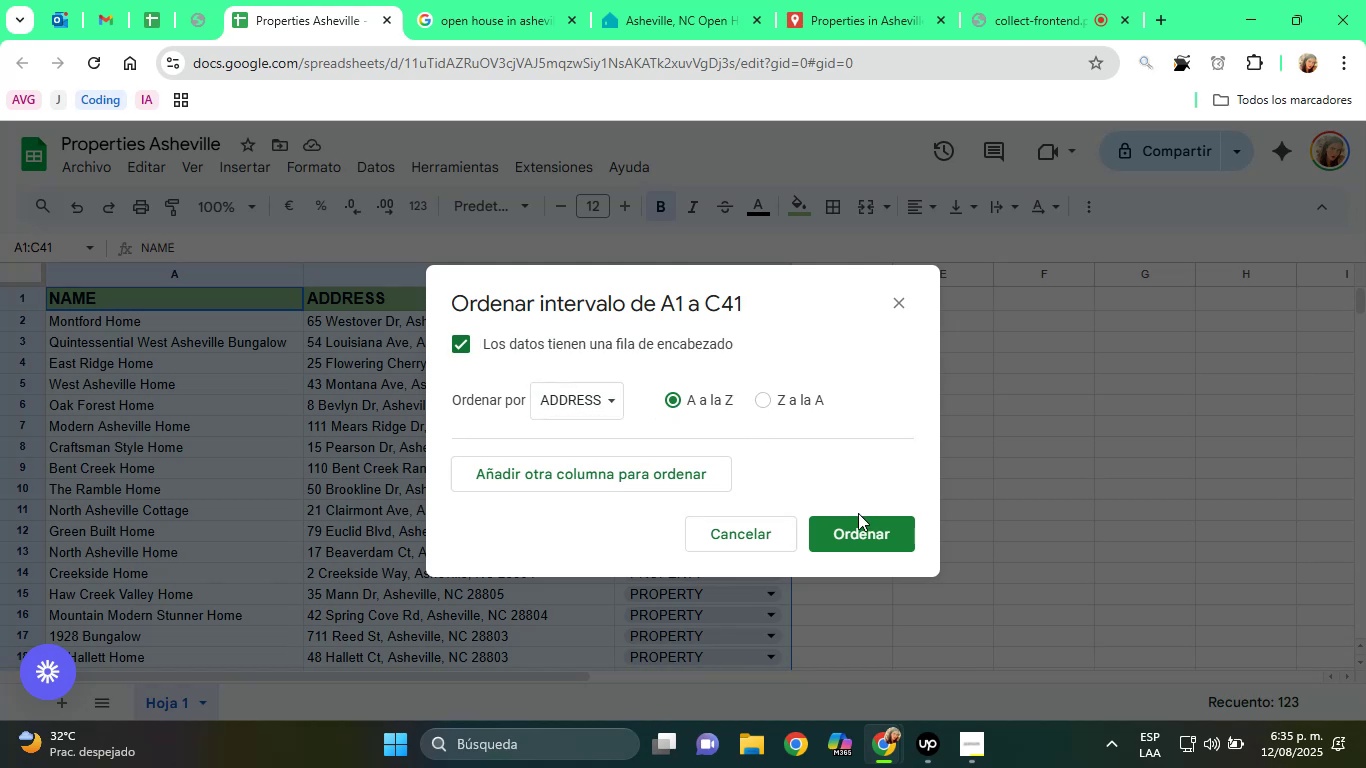 
left_click([865, 522])
 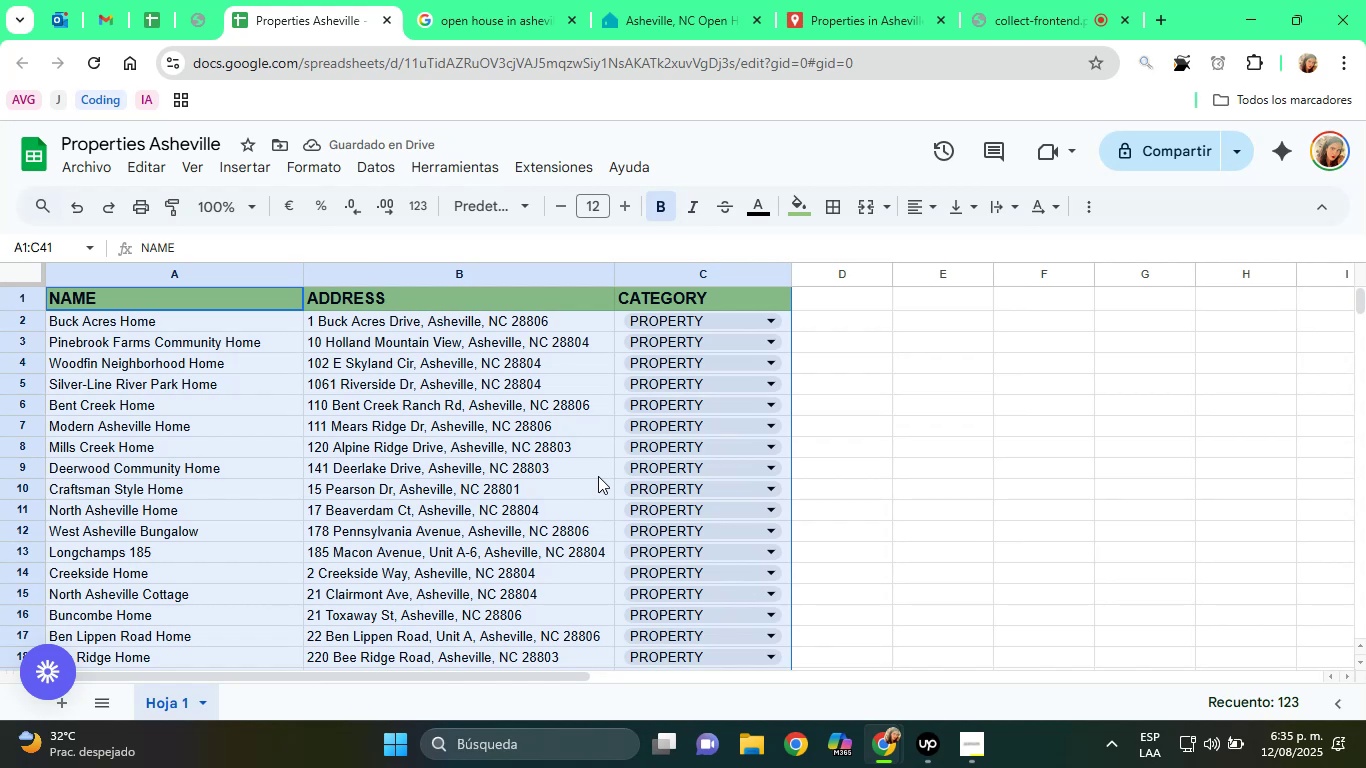 
wait(5.4)
 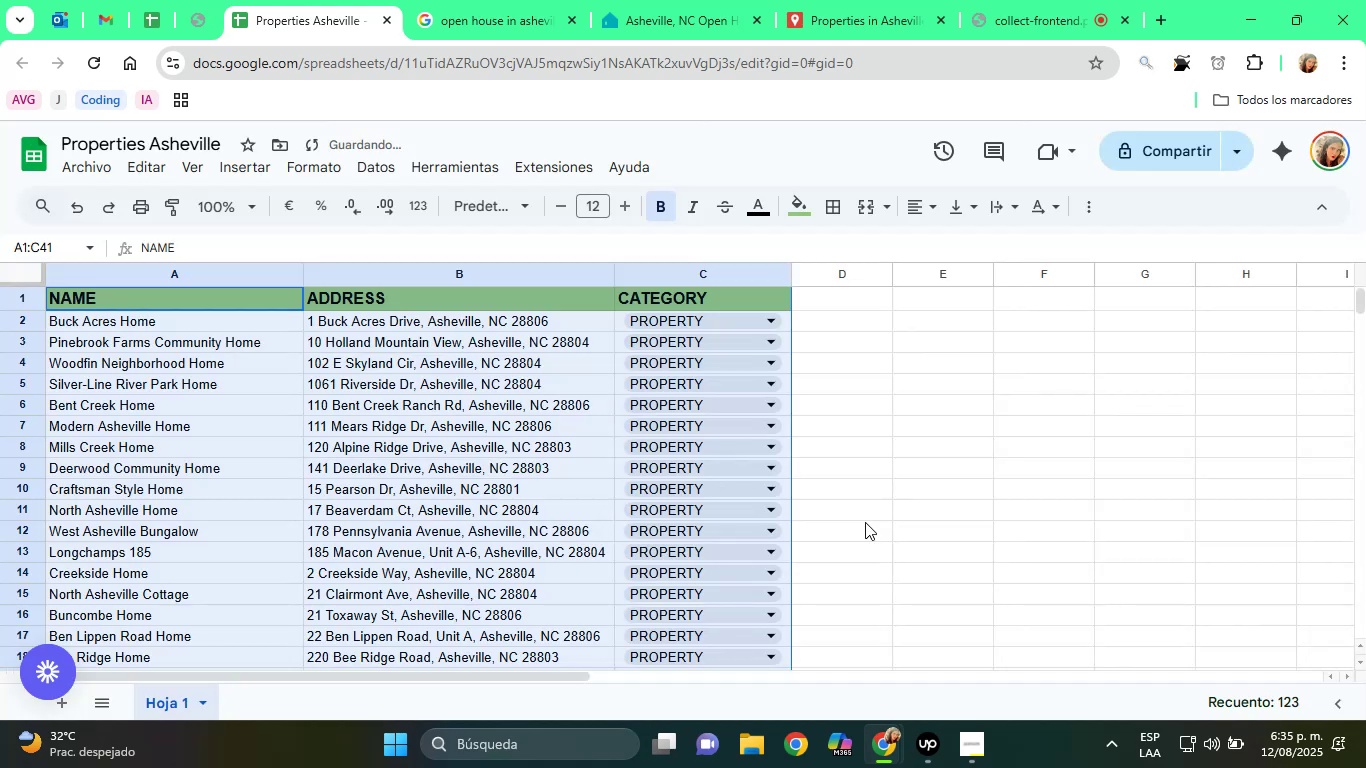 
scroll: coordinate [583, 457], scroll_direction: down, amount: 1.0
 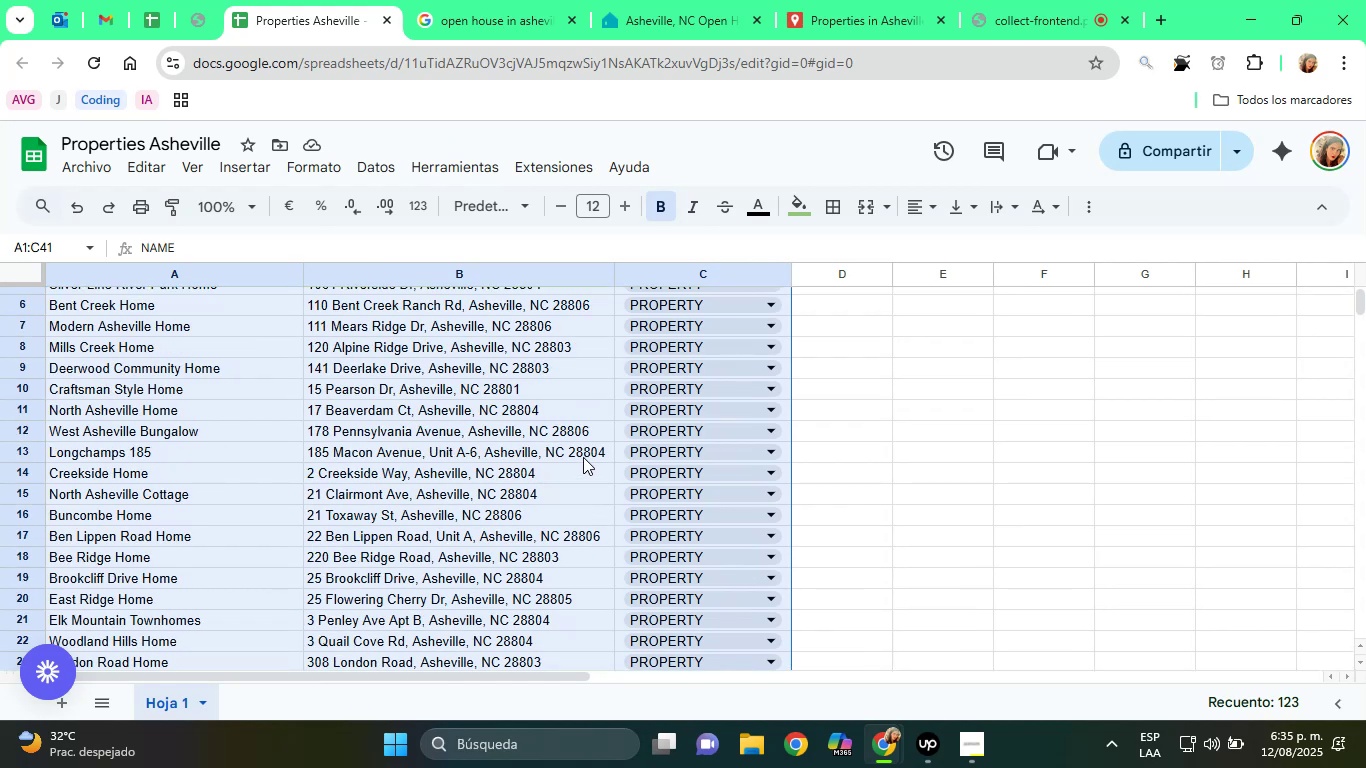 
scroll: coordinate [583, 457], scroll_direction: up, amount: 3.0
 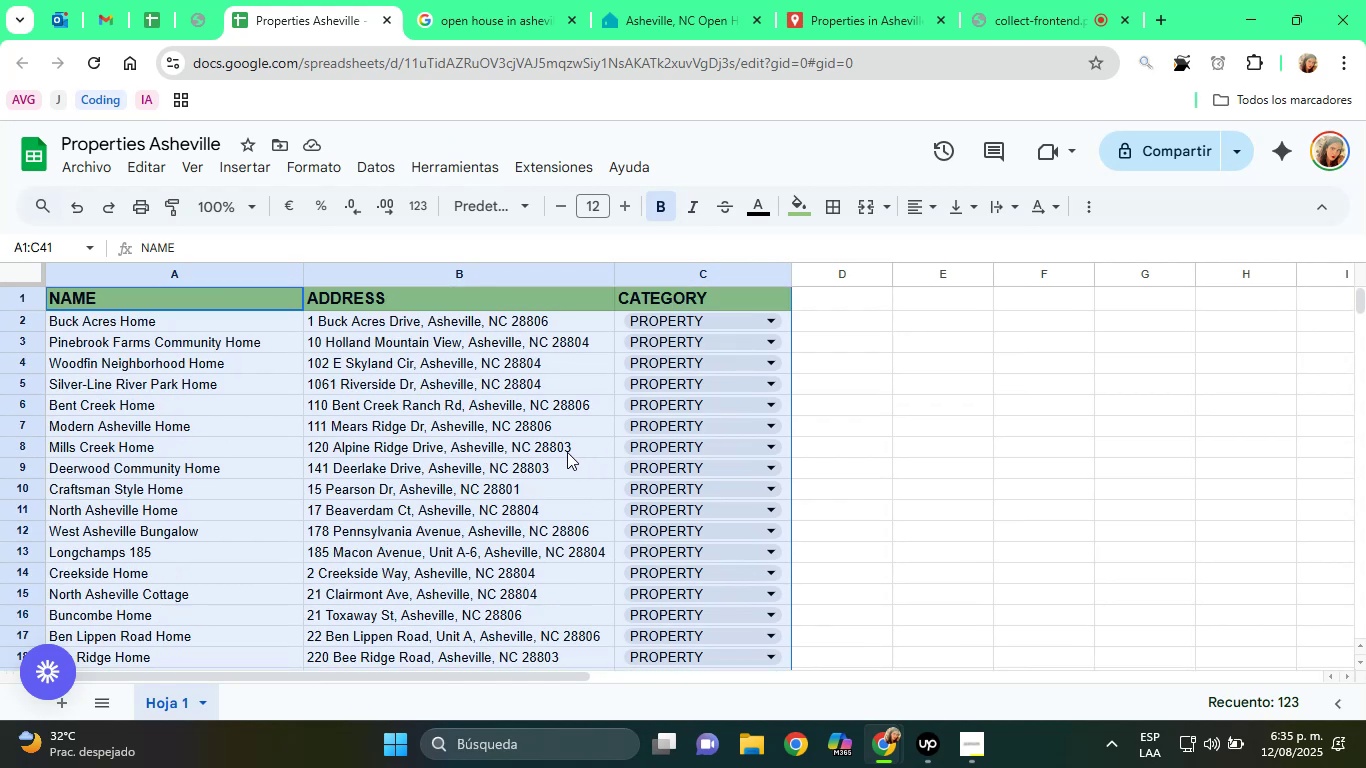 
scroll: coordinate [565, 452], scroll_direction: down, amount: 8.0
 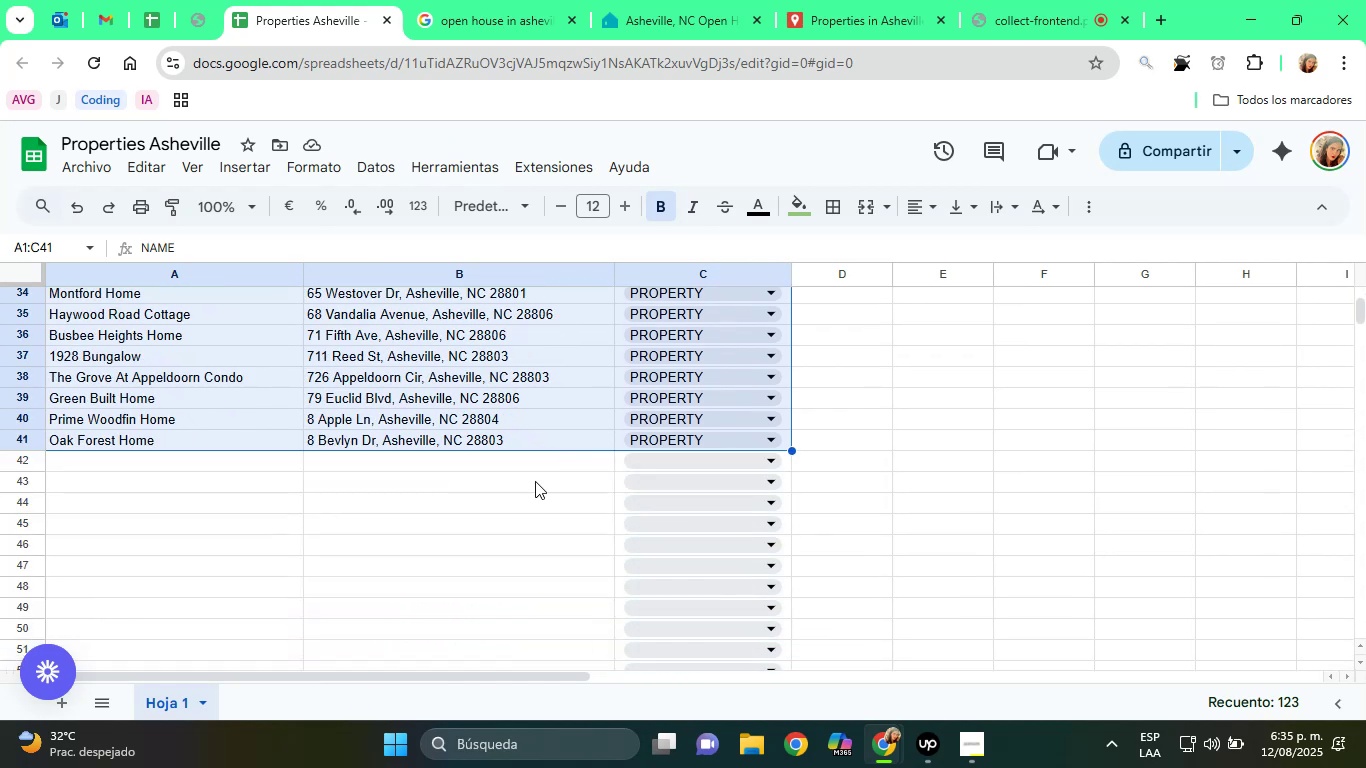 
left_click([522, 489])
 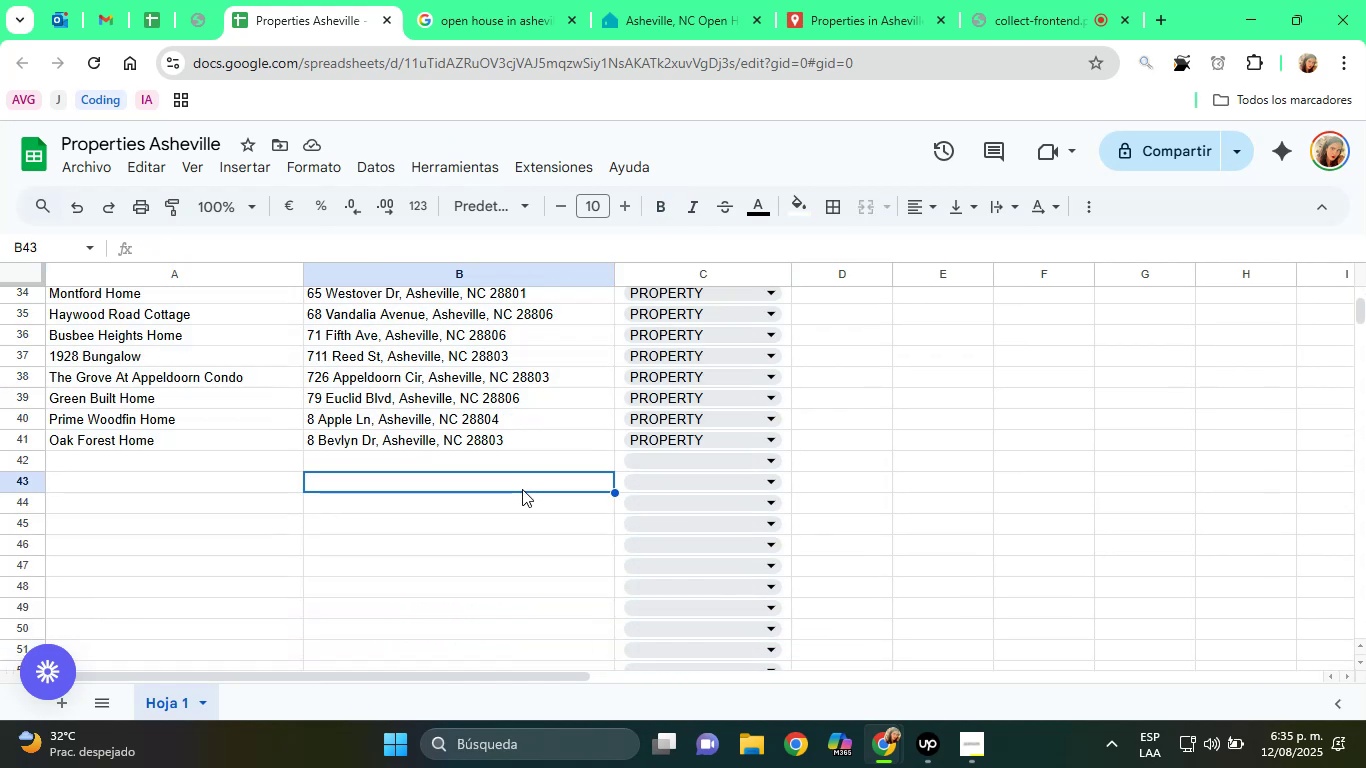 
scroll: coordinate [522, 489], scroll_direction: up, amount: 2.0
 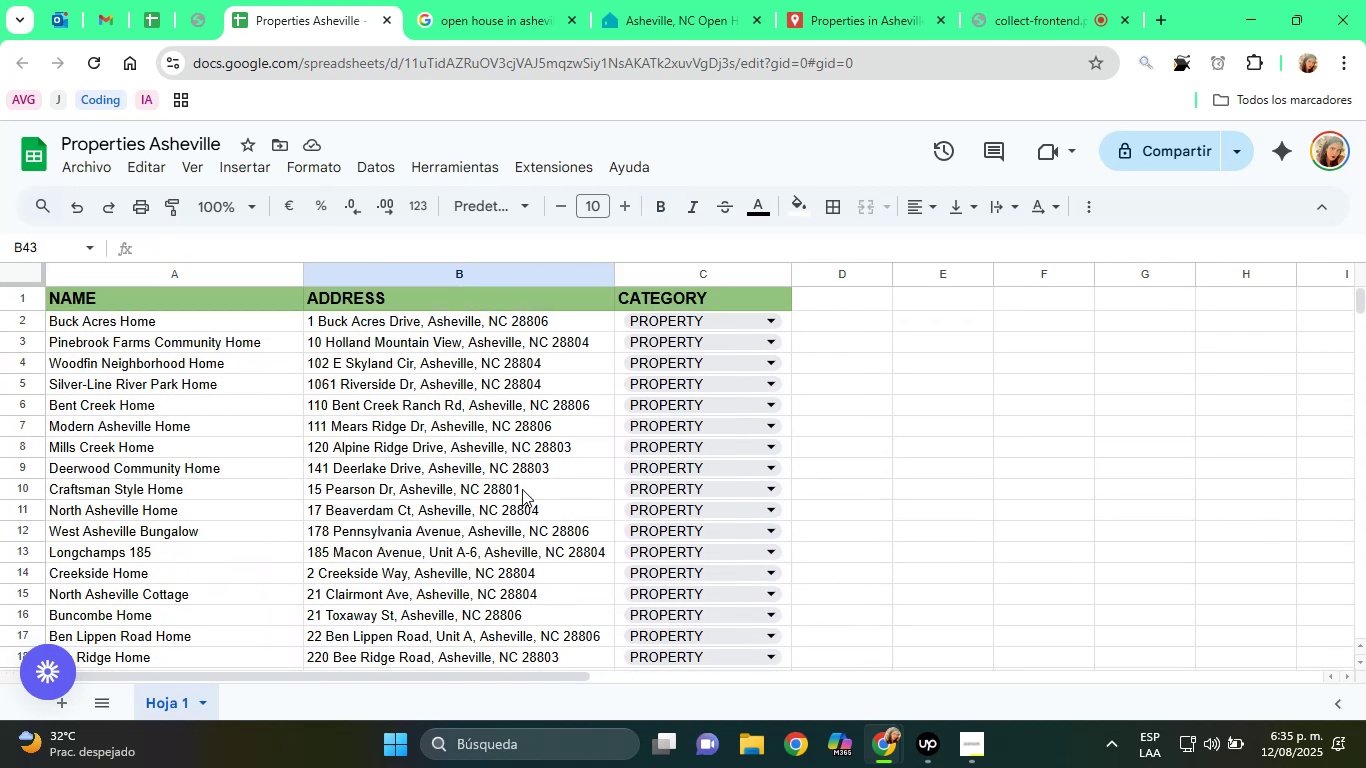 
scroll: coordinate [522, 489], scroll_direction: down, amount: 9.0
 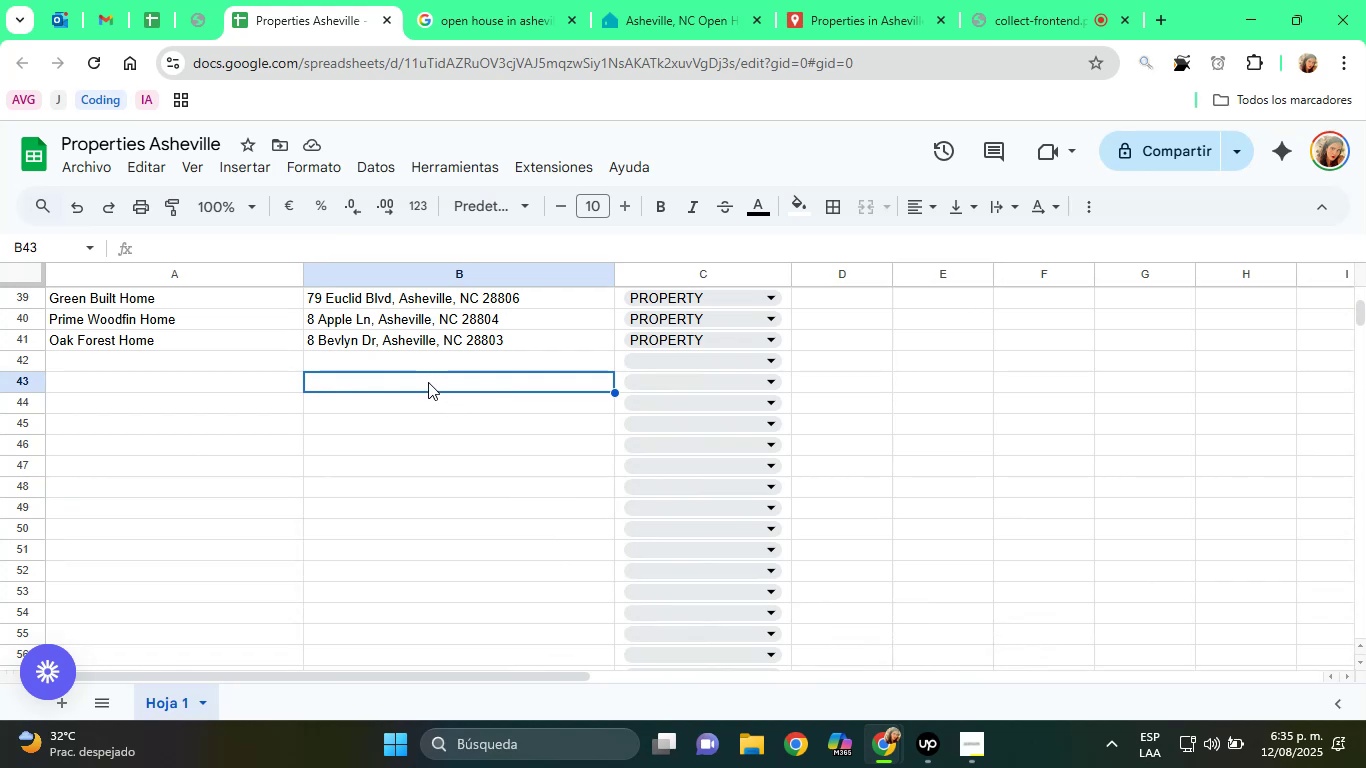 
left_click([404, 368])
 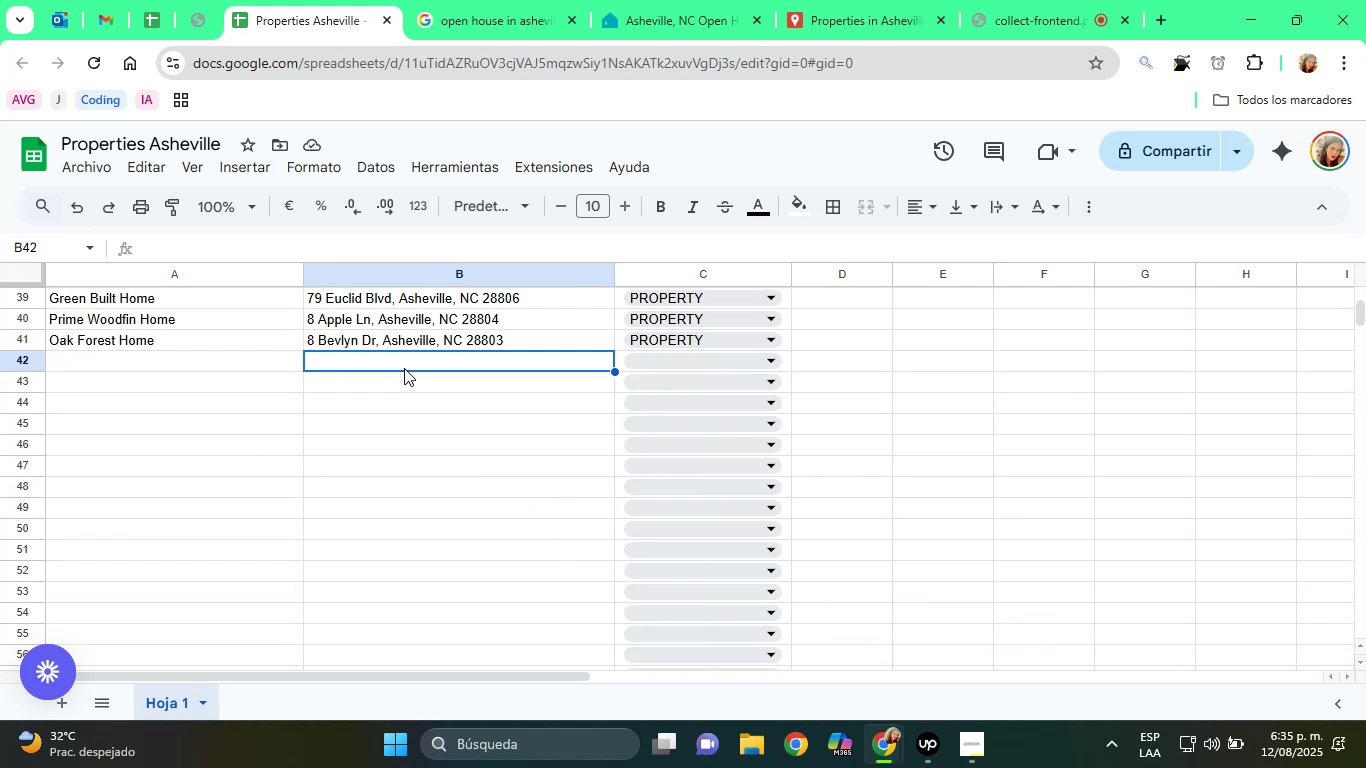 
wait(23.33)
 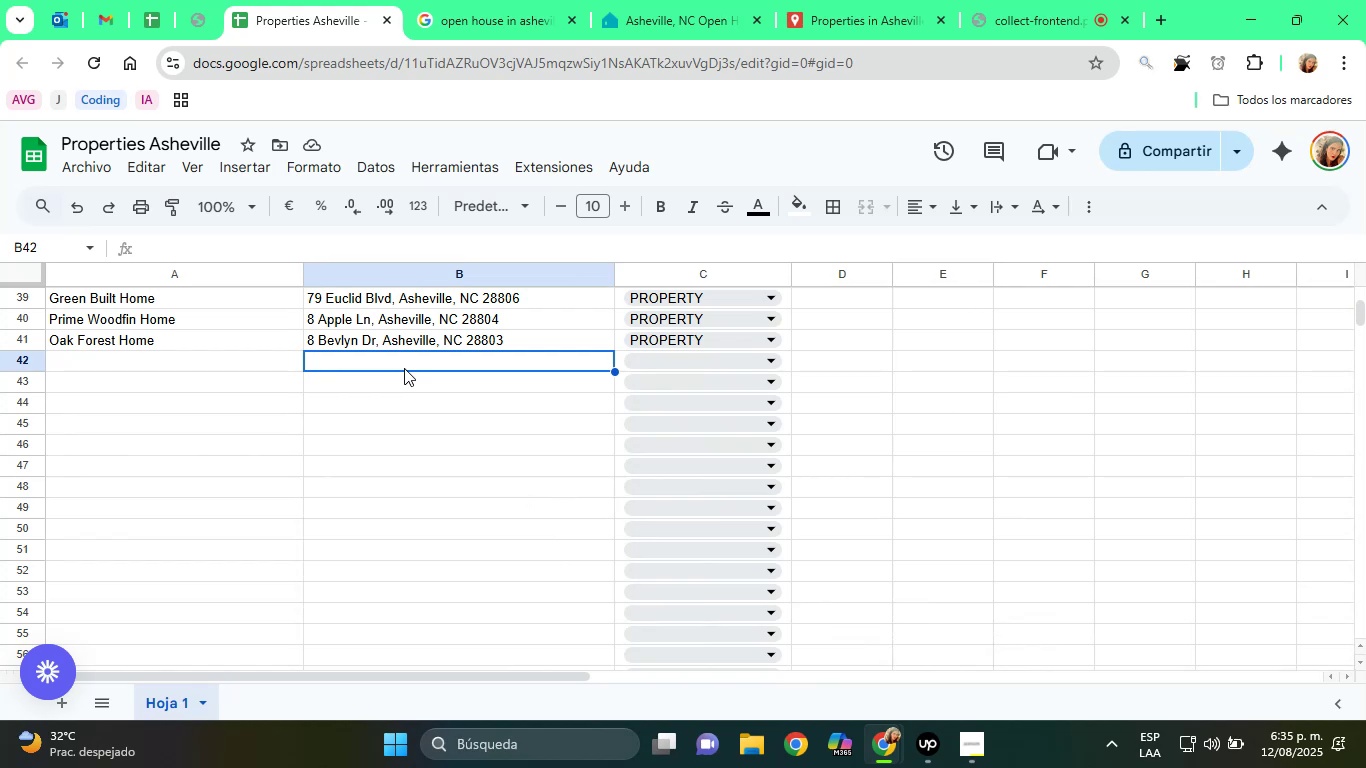 
left_click([671, 0])
 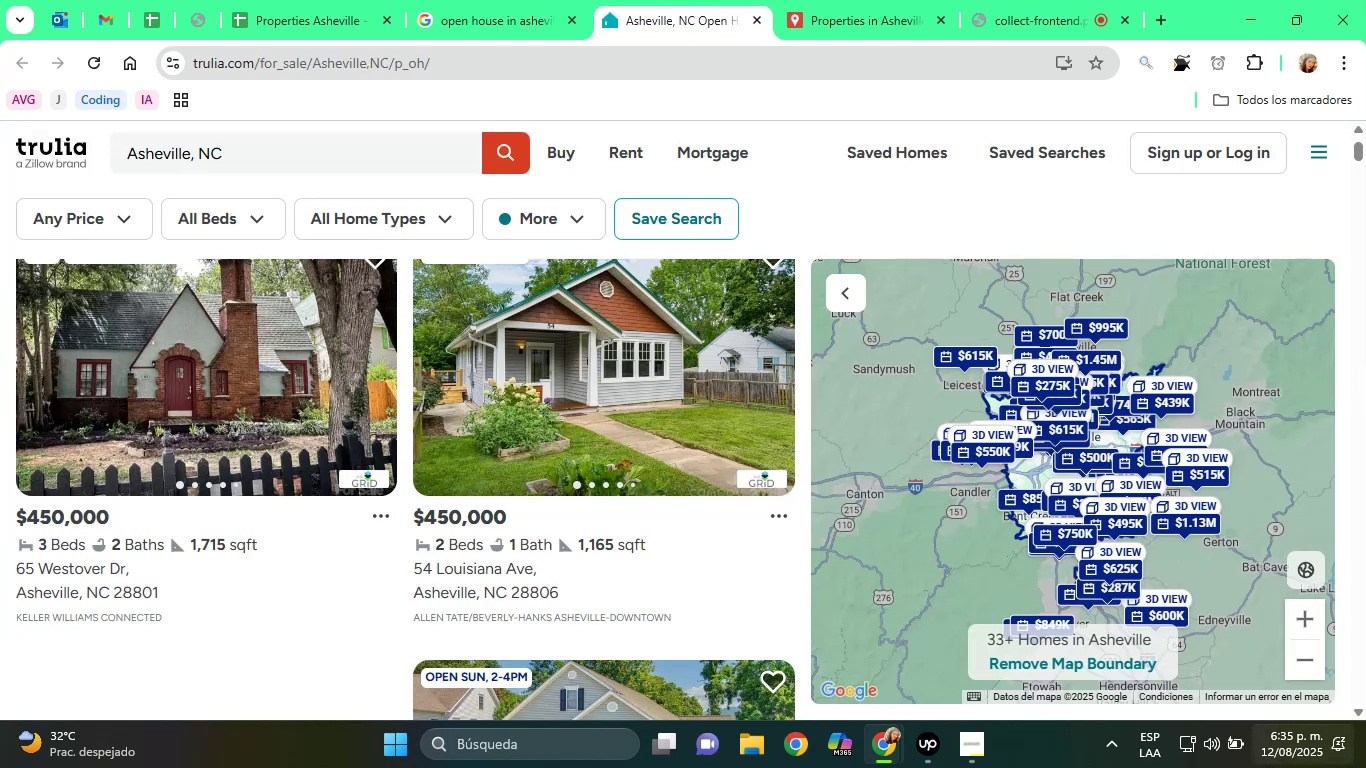 
wait(5.85)
 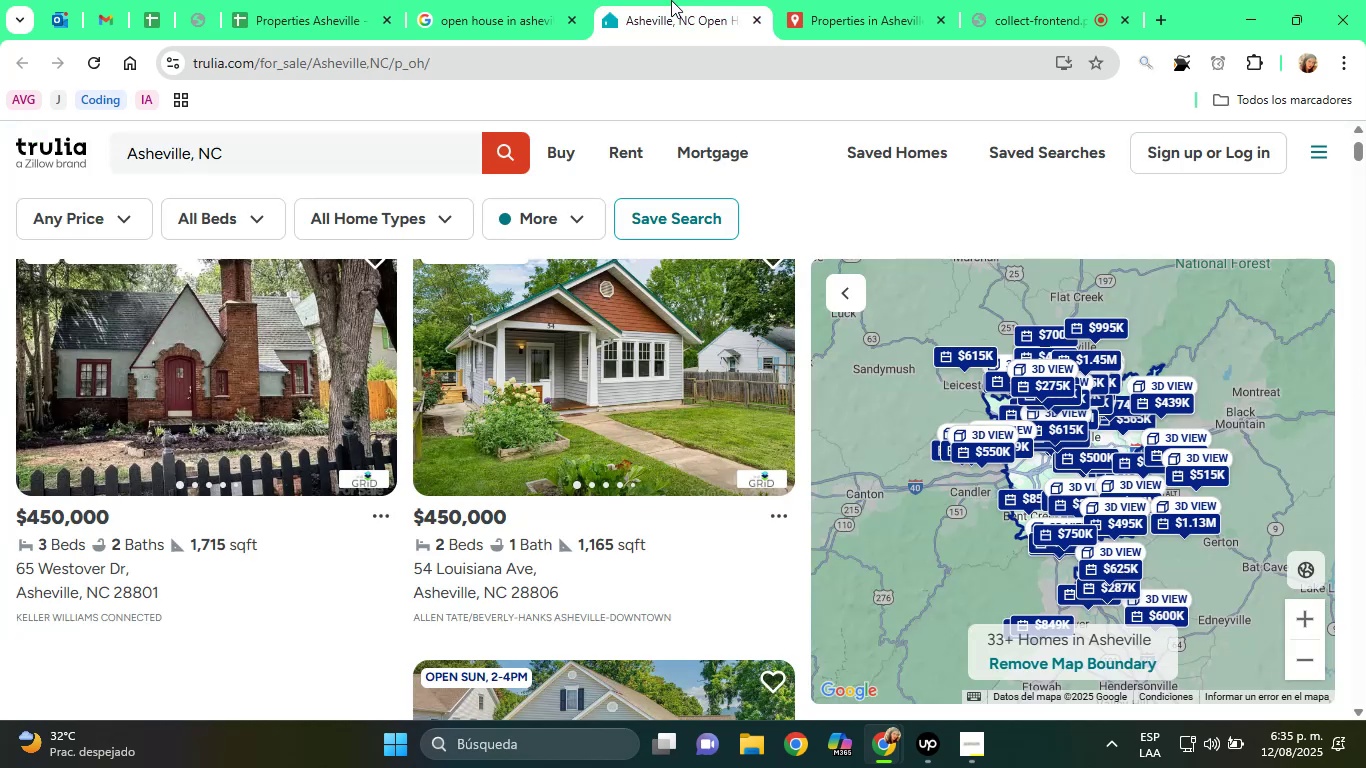 
scroll: coordinate [513, 491], scroll_direction: up, amount: 1.0
 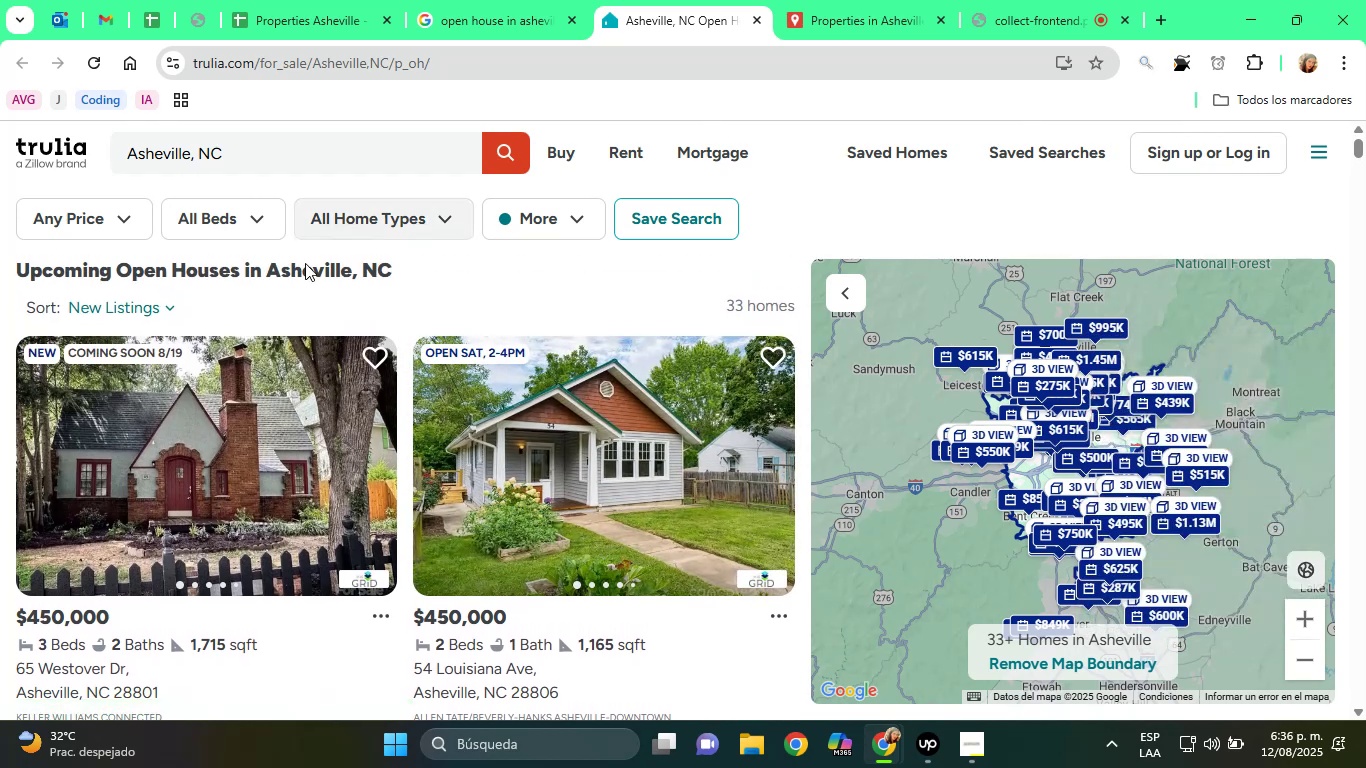 
left_click([328, 0])
 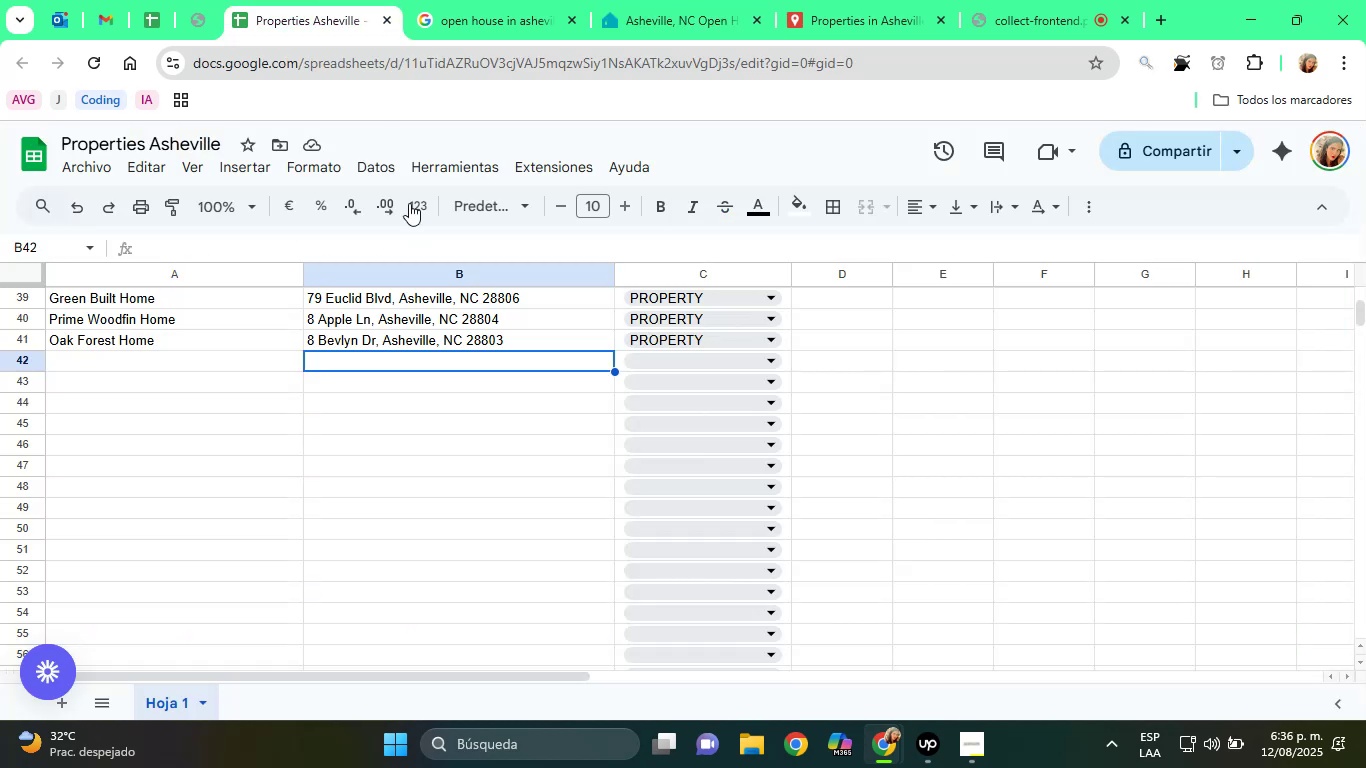 
scroll: coordinate [409, 391], scroll_direction: up, amount: 3.0
 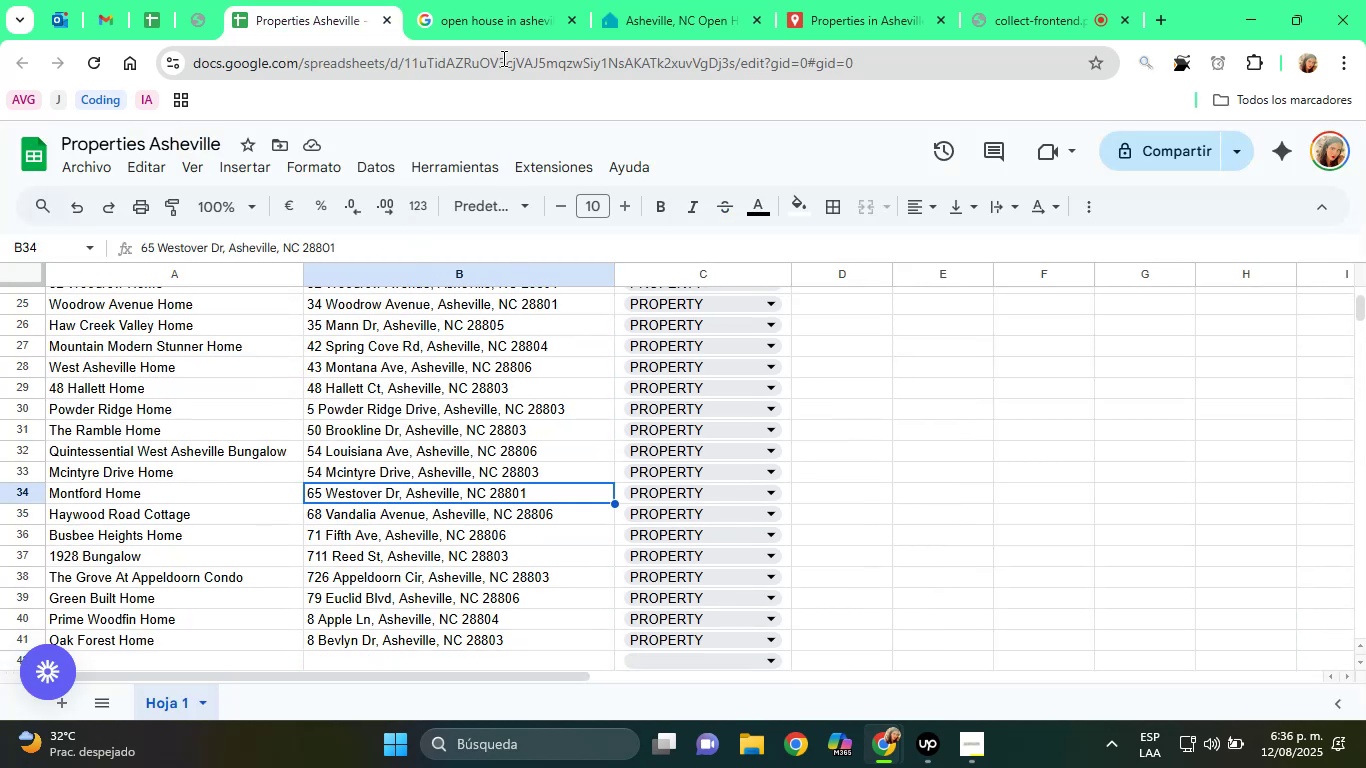 
left_click([647, 0])
 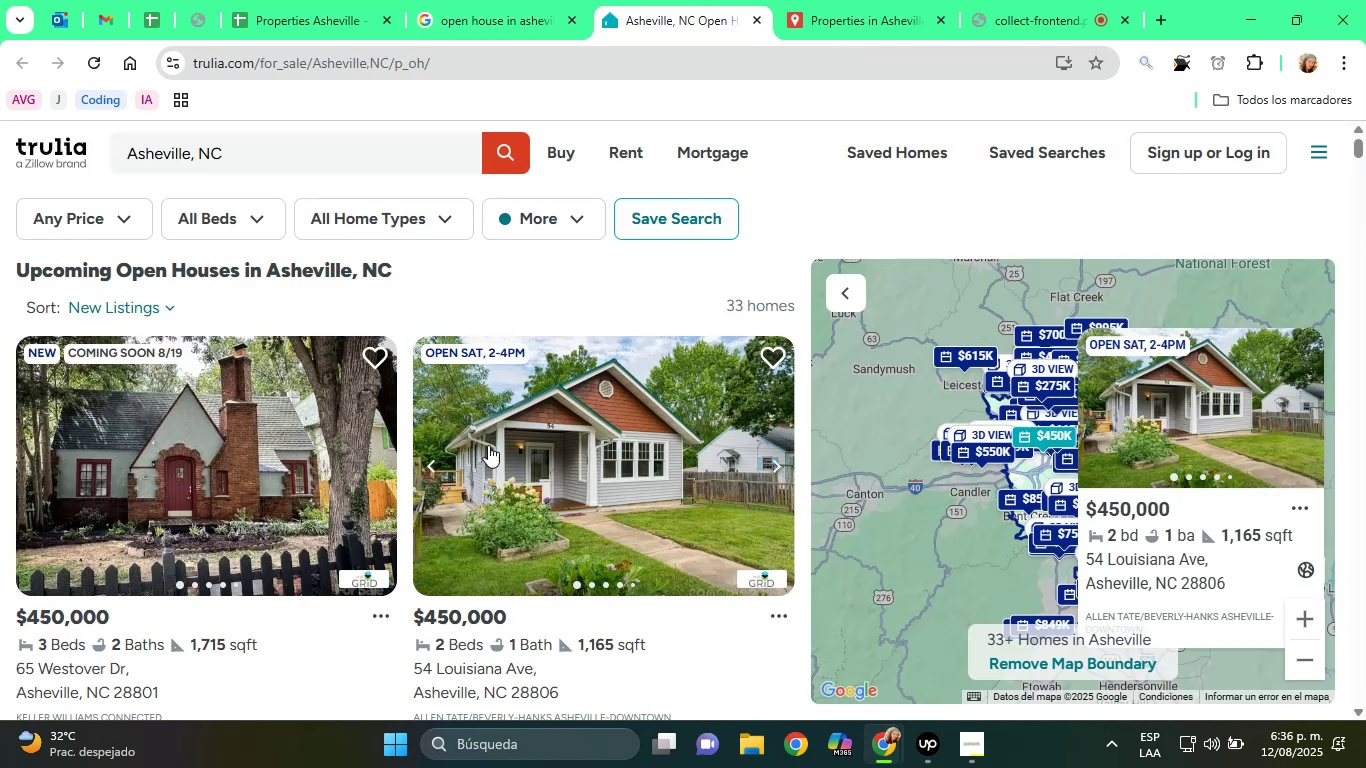 
scroll: coordinate [485, 459], scroll_direction: down, amount: 1.0
 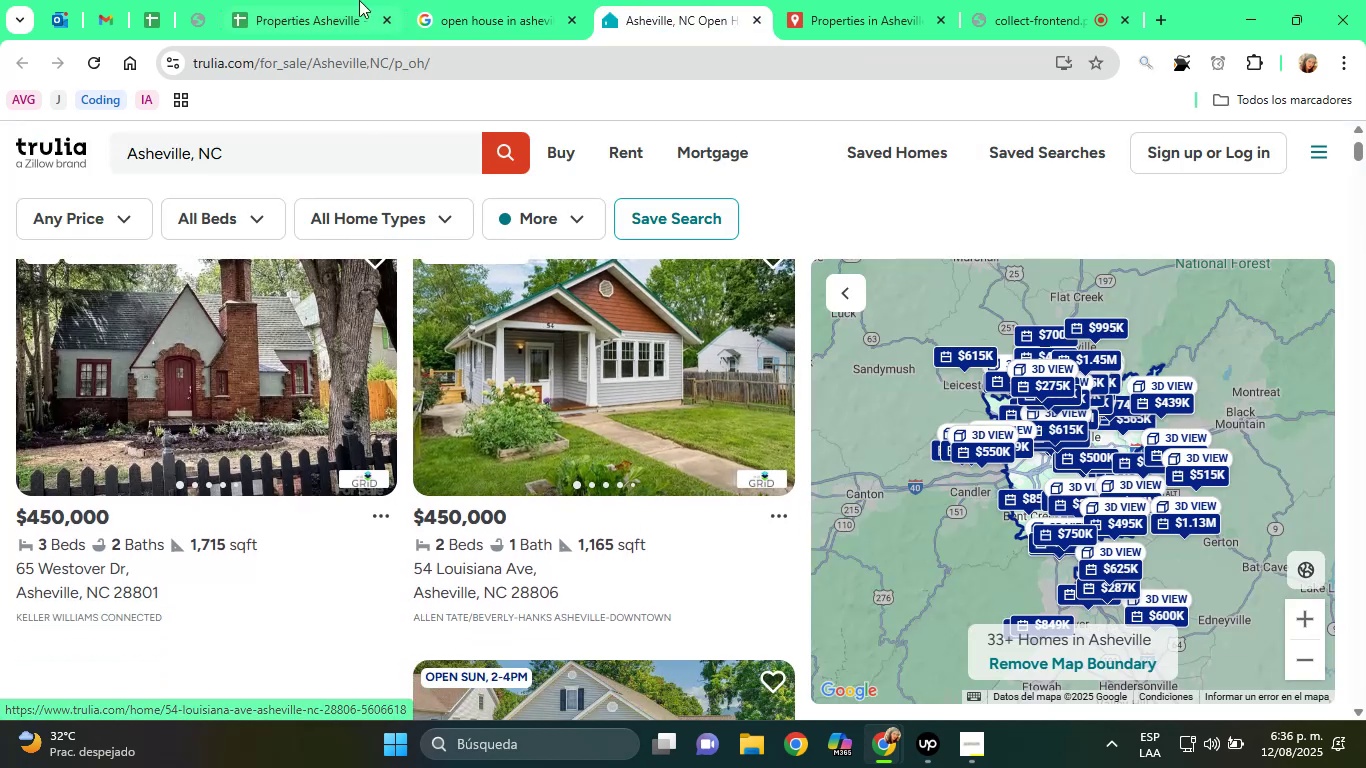 
left_click([322, 0])
 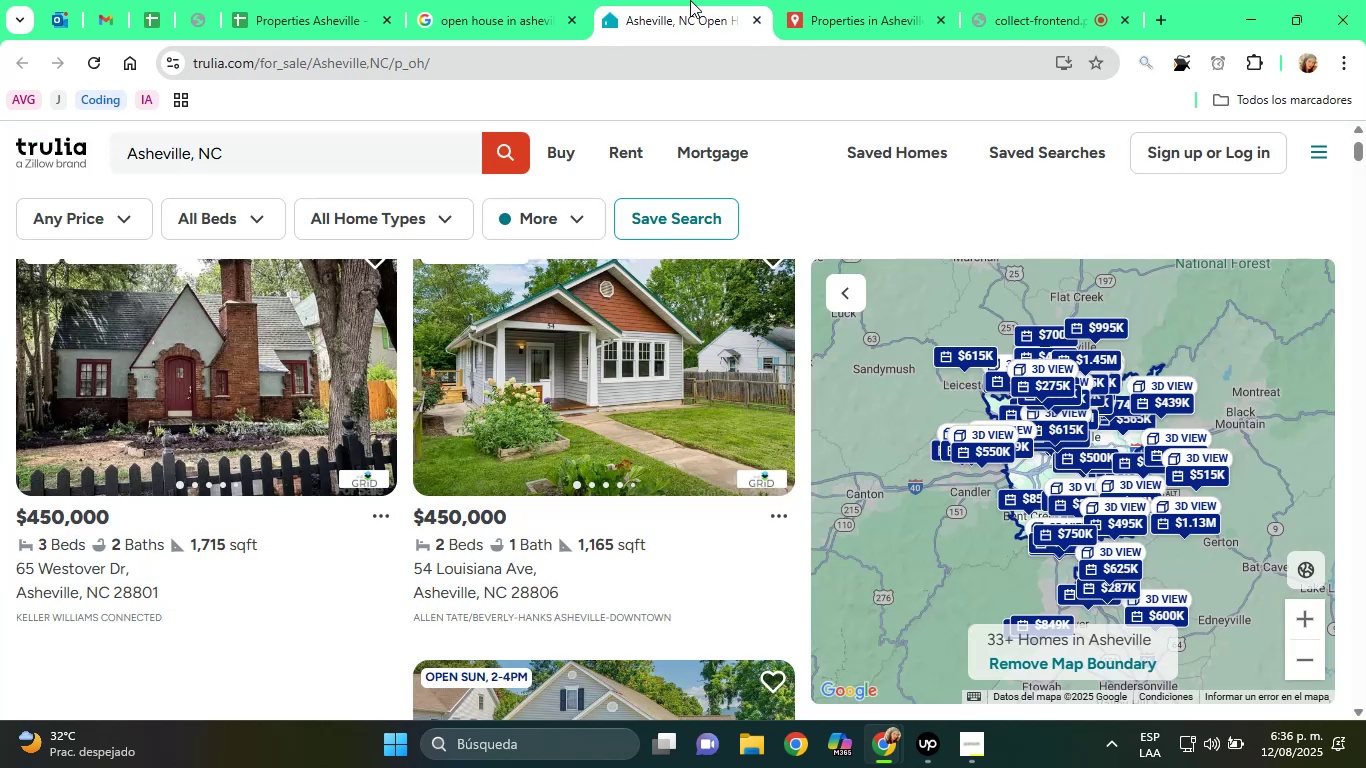 
scroll: coordinate [378, 540], scroll_direction: down, amount: 3.0
 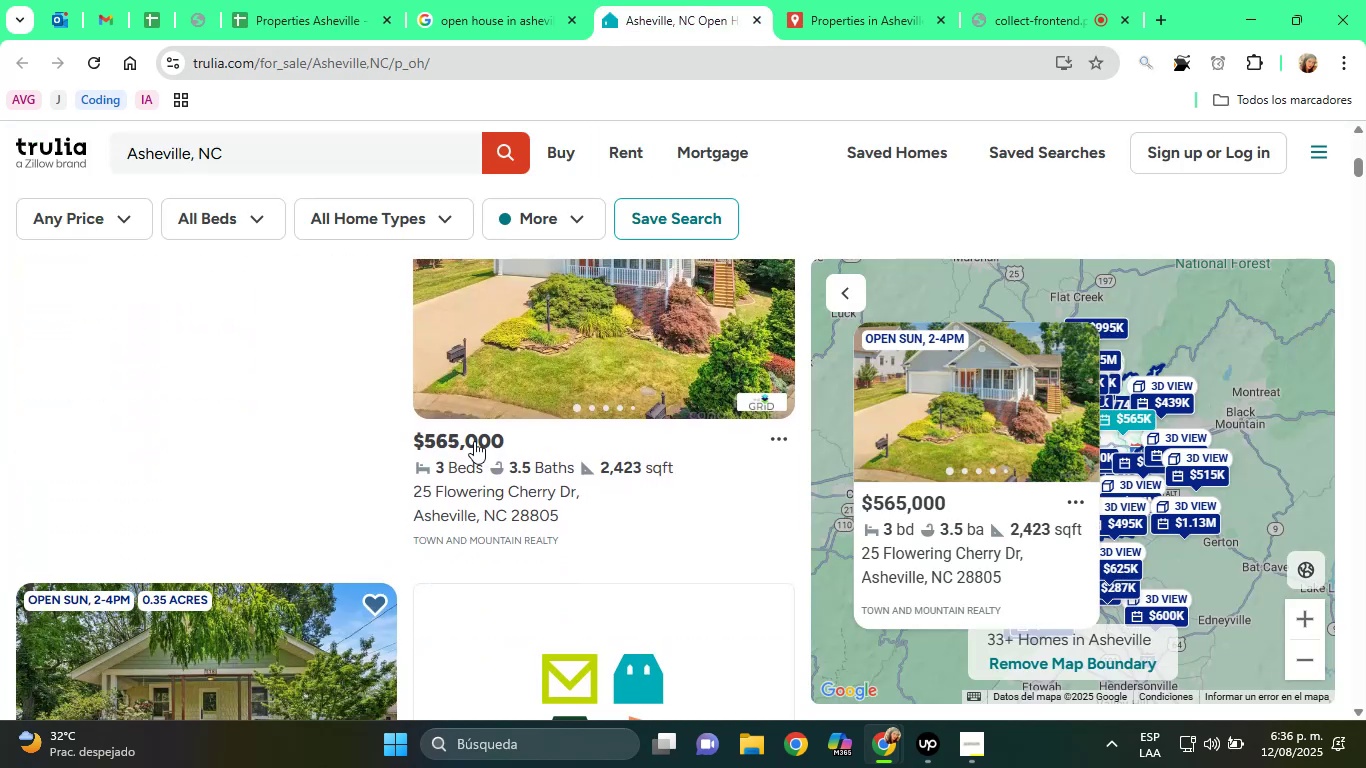 
left_click([321, 0])
 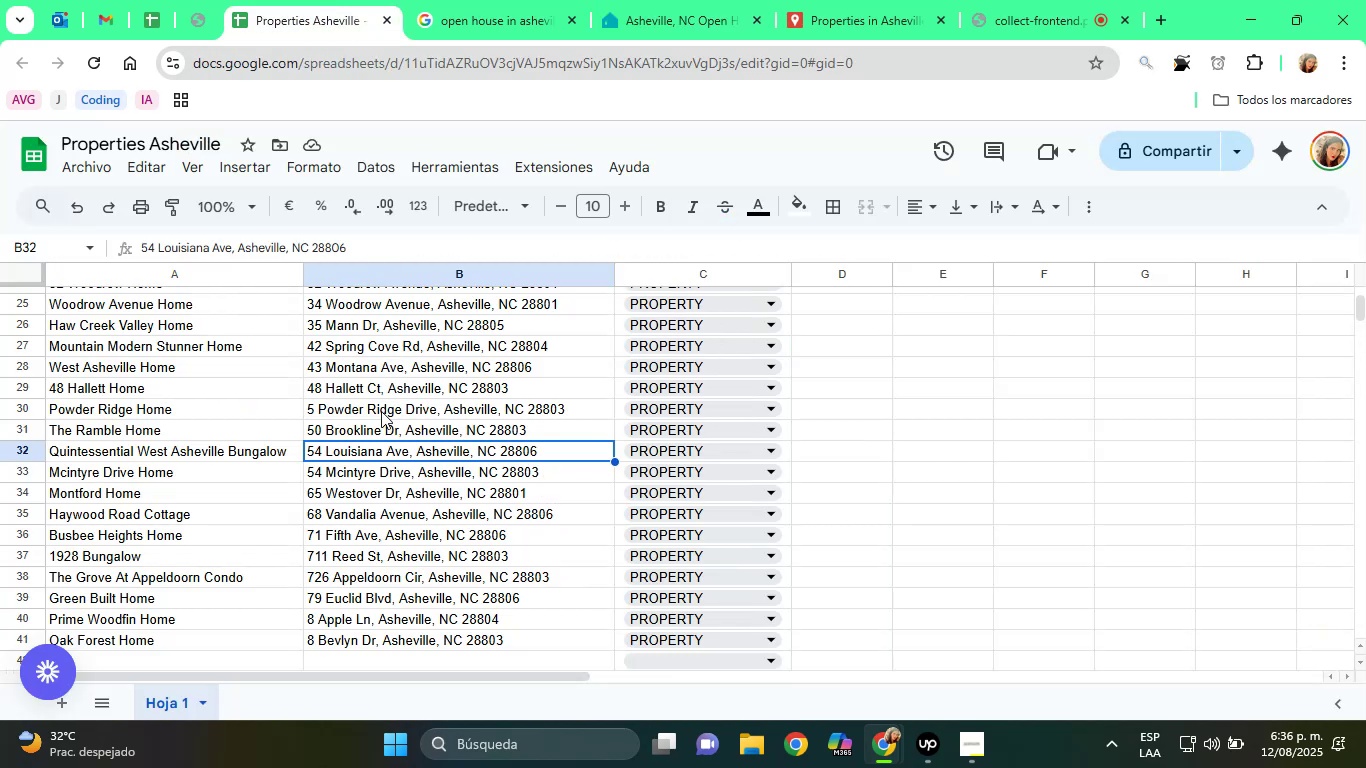 
scroll: coordinate [368, 416], scroll_direction: up, amount: 2.0
 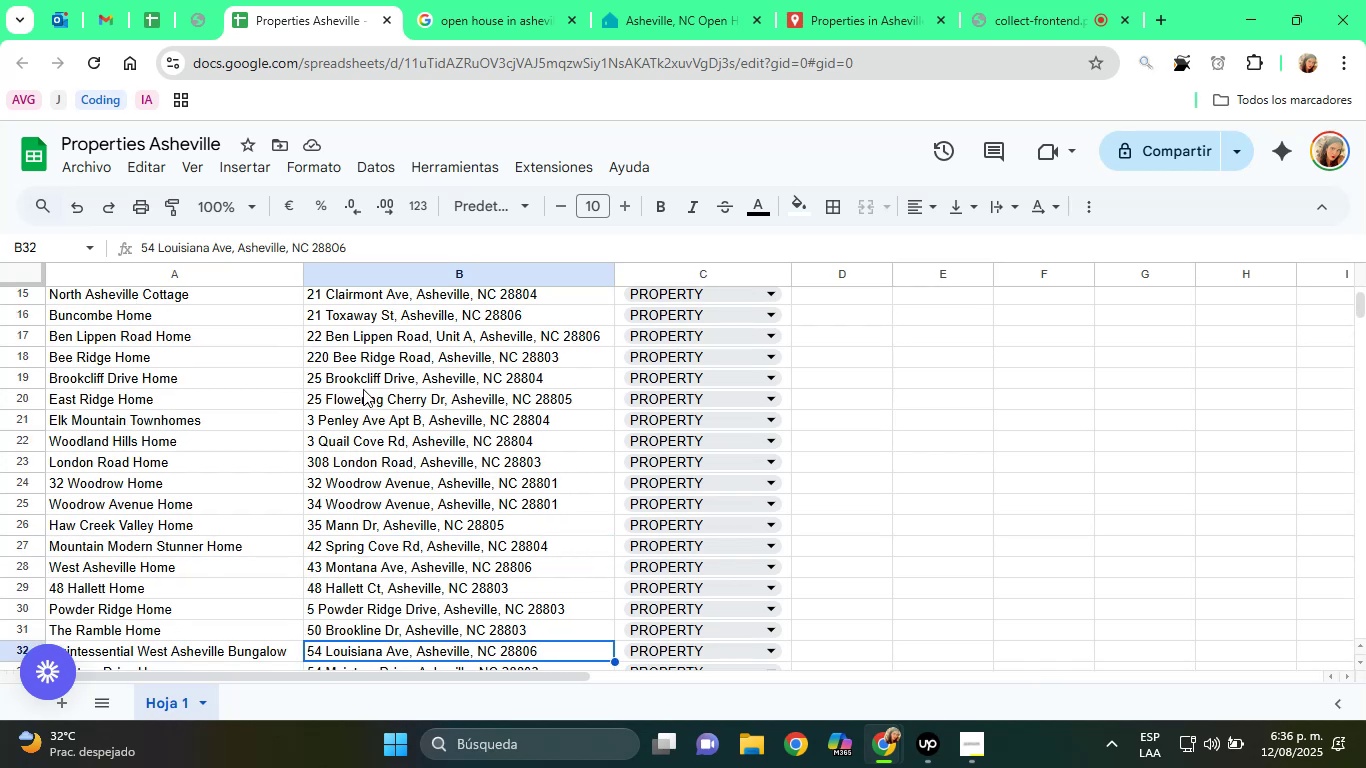 
left_click([371, 402])
 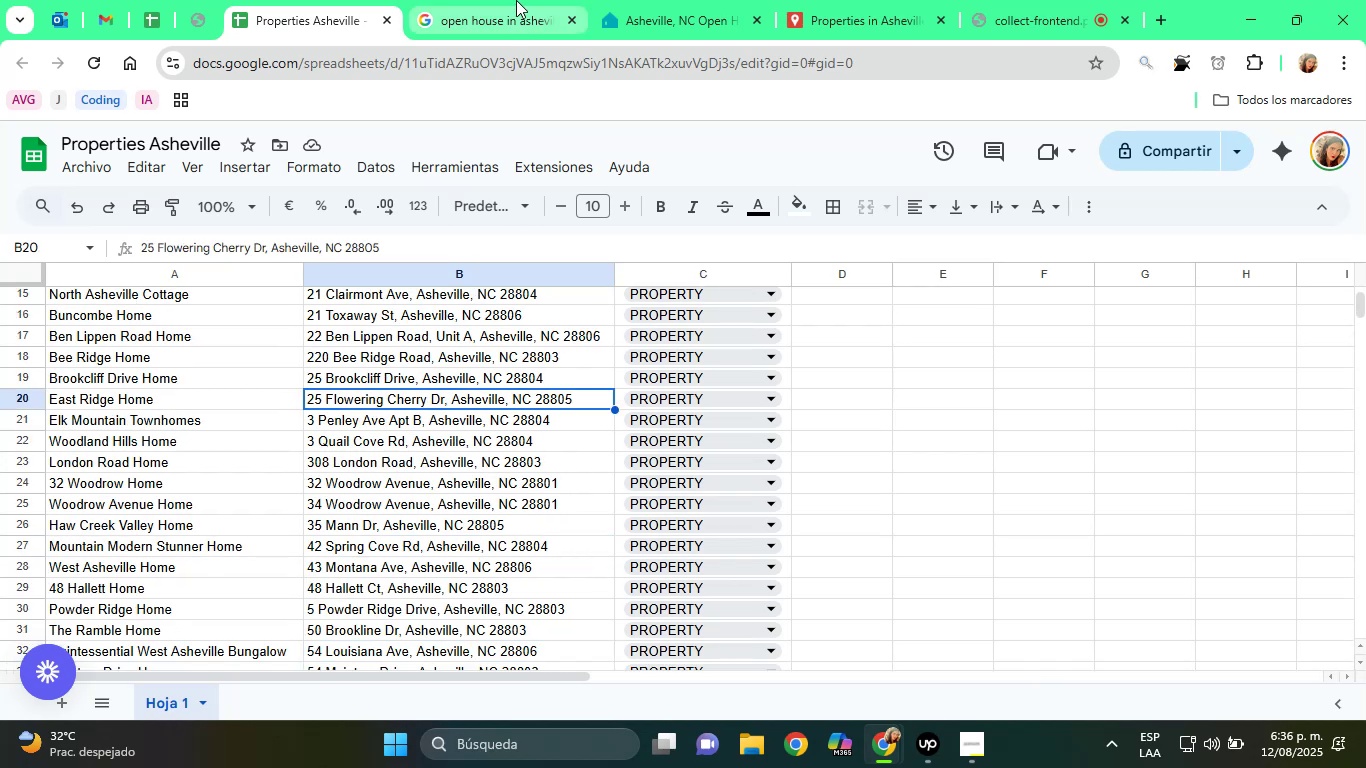 
left_click([635, 0])
 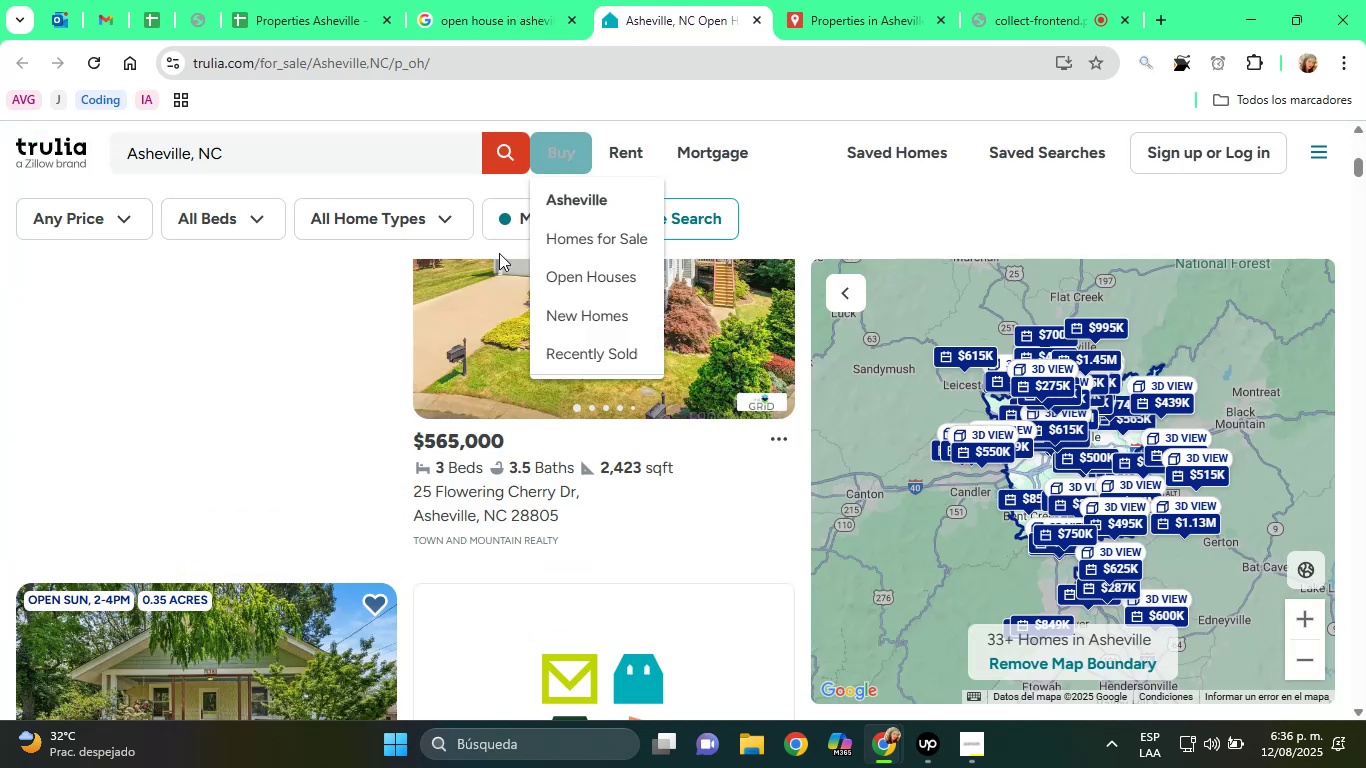 
scroll: coordinate [448, 451], scroll_direction: down, amount: 3.0
 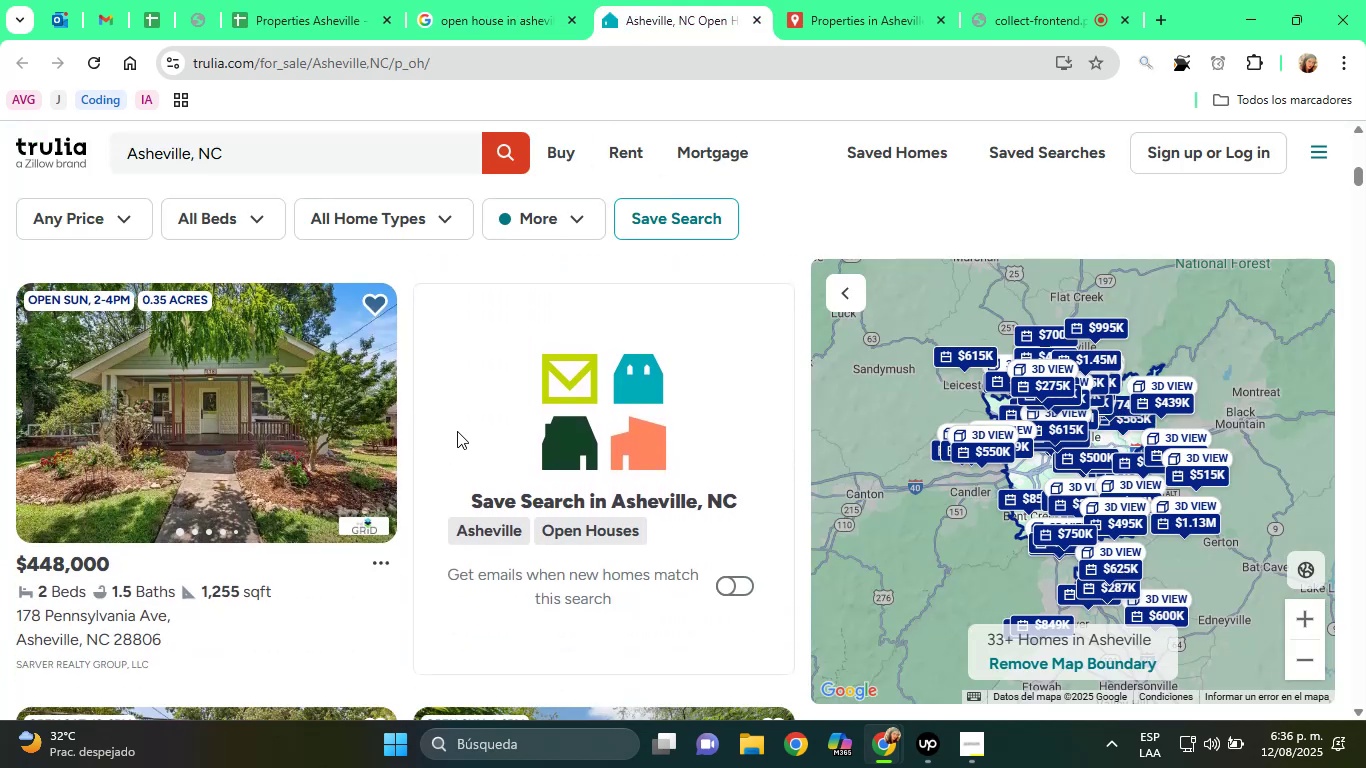 
mouse_move([404, 449])
 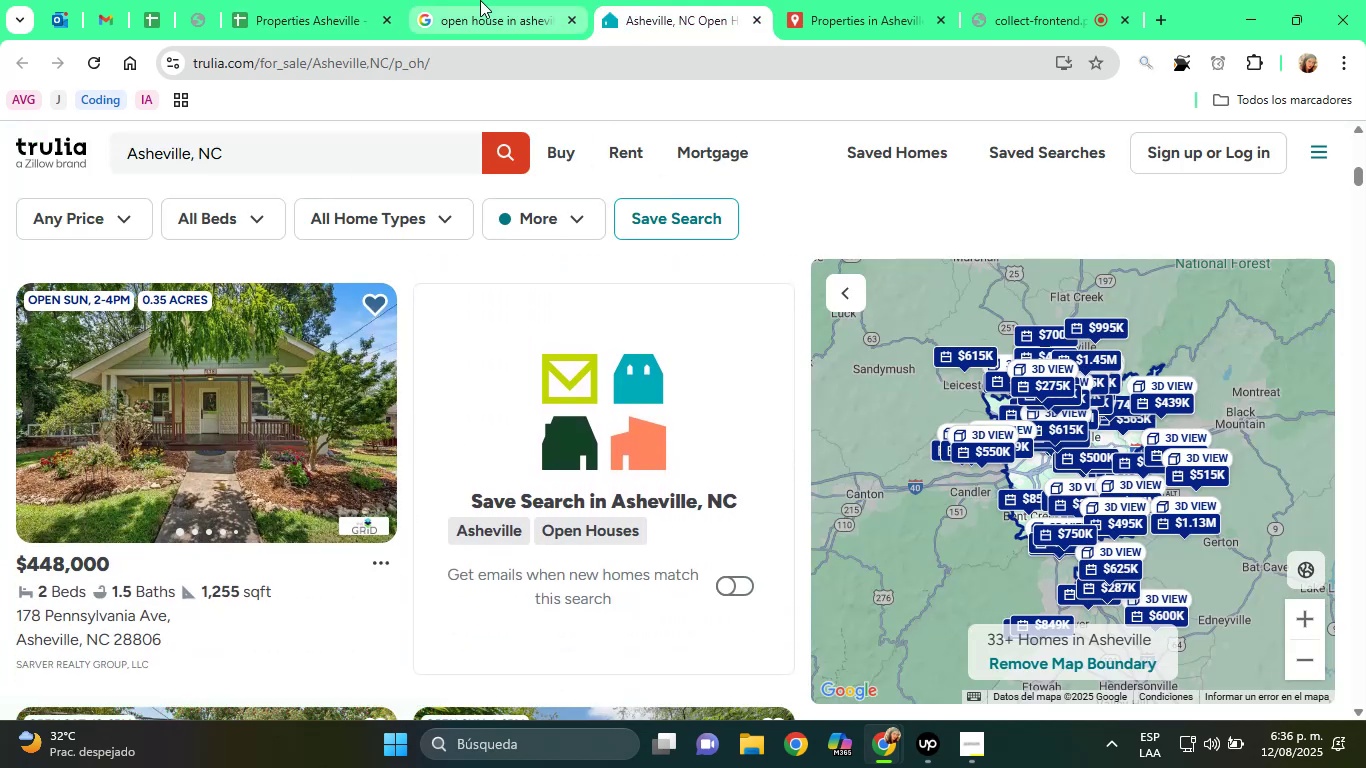 
left_click([345, 0])
 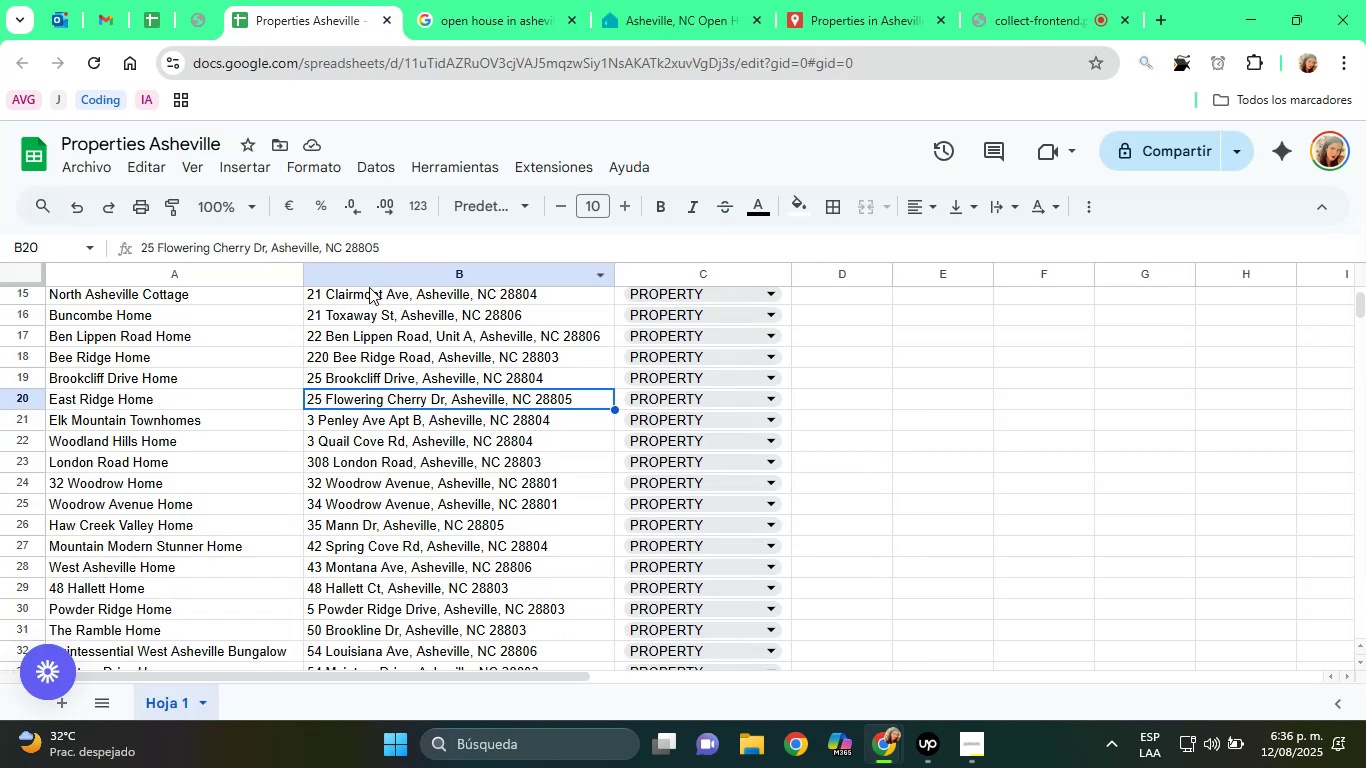 
scroll: coordinate [448, 580], scroll_direction: down, amount: 3.0
 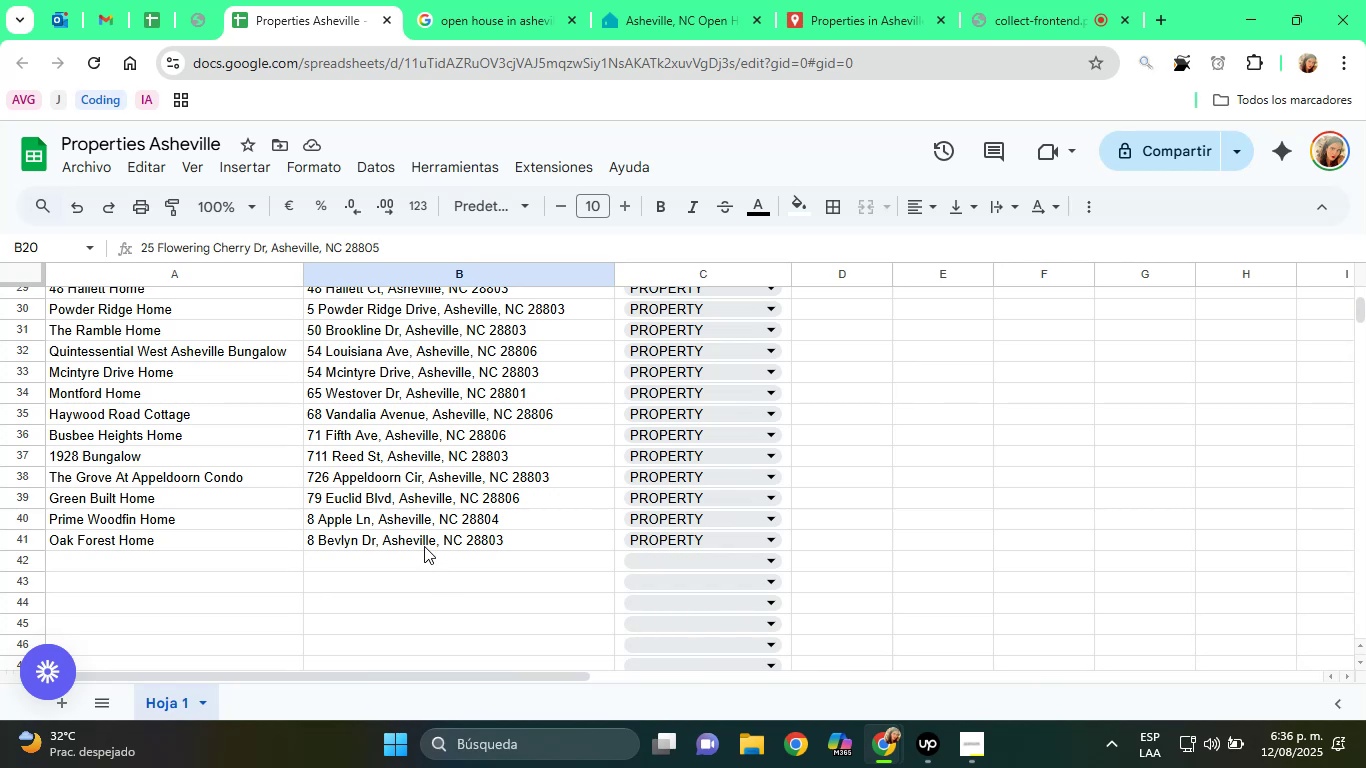 
scroll: coordinate [387, 458], scroll_direction: up, amount: 5.0
 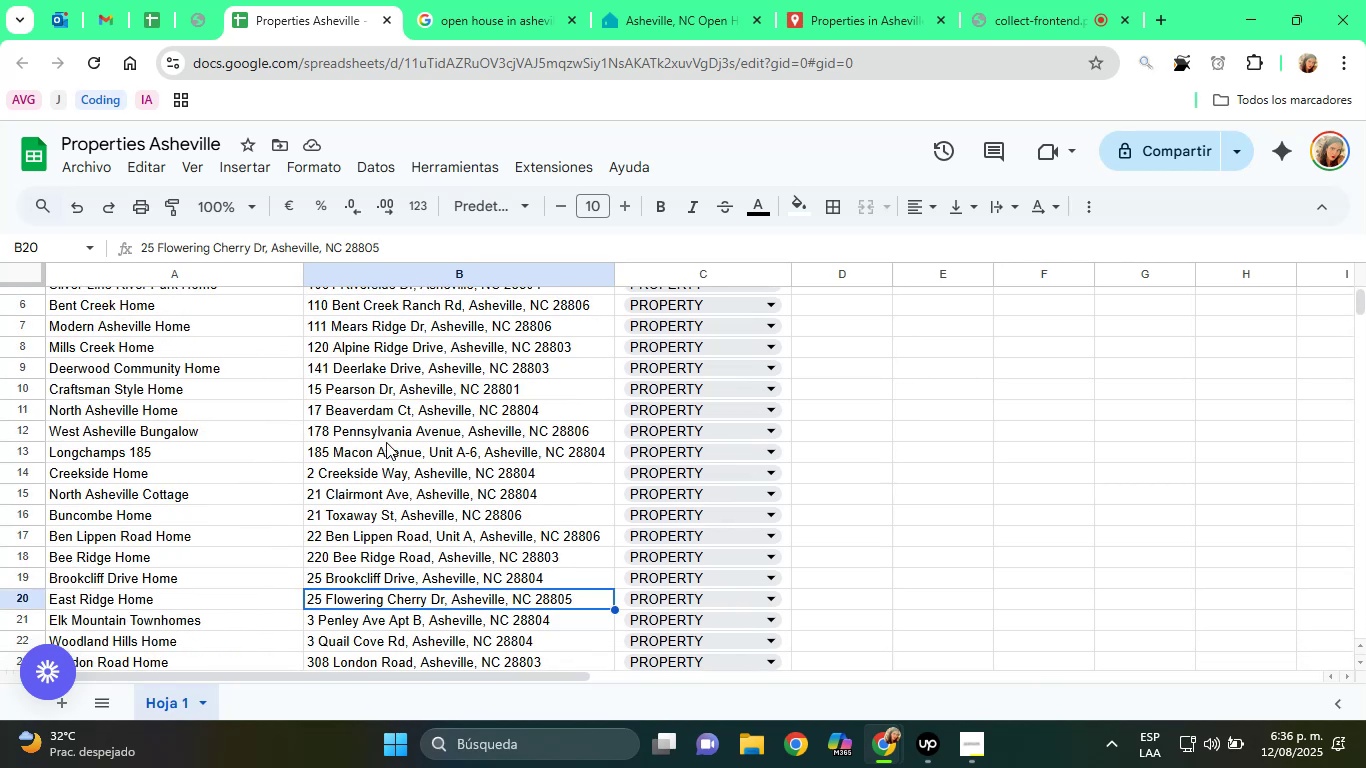 
left_click([383, 436])
 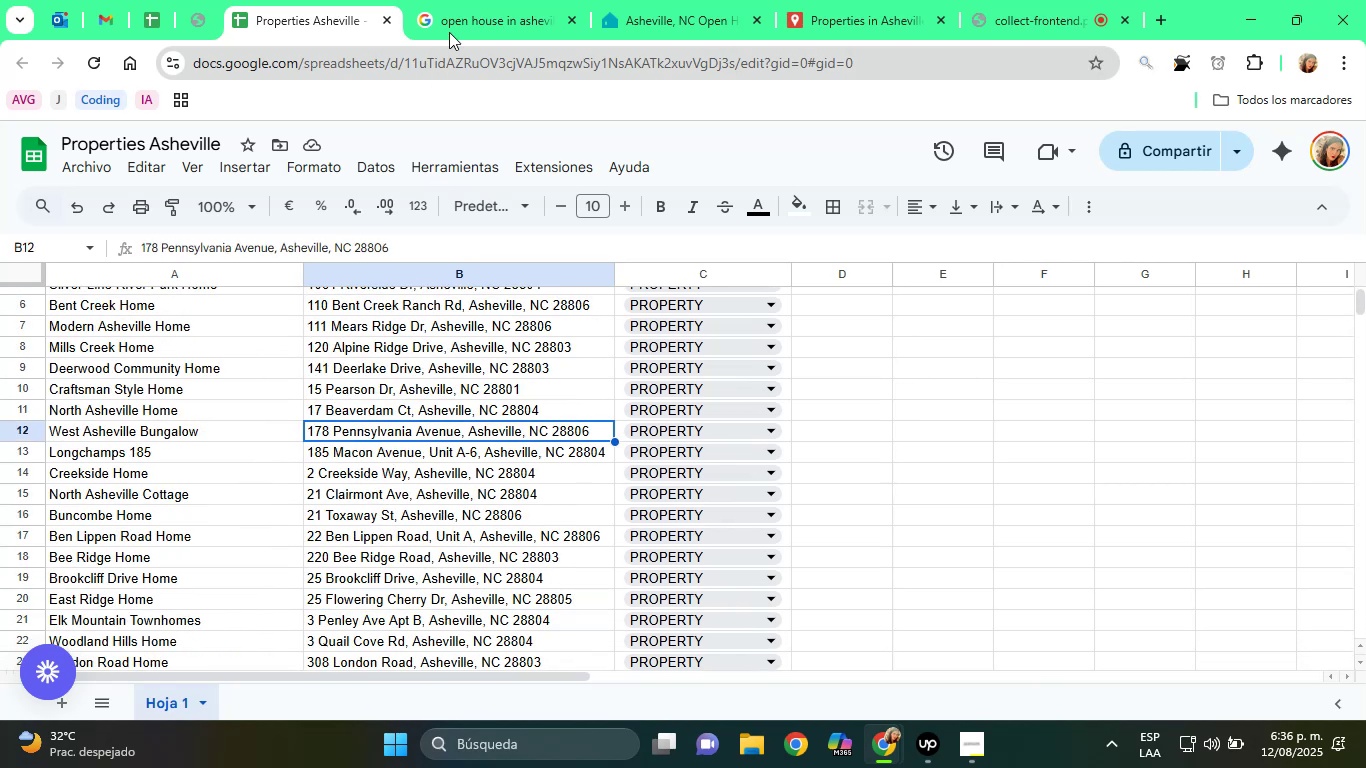 
left_click([466, 0])
 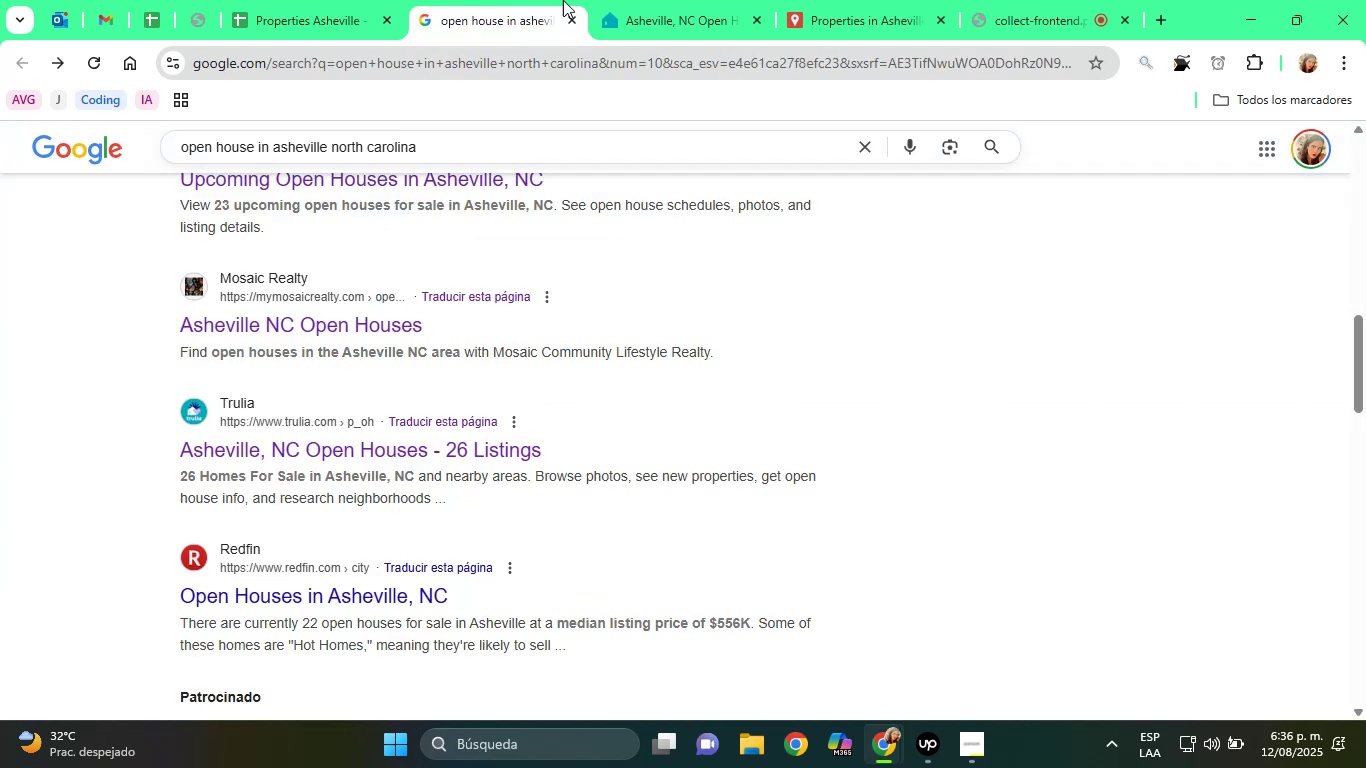 
left_click([639, 0])
 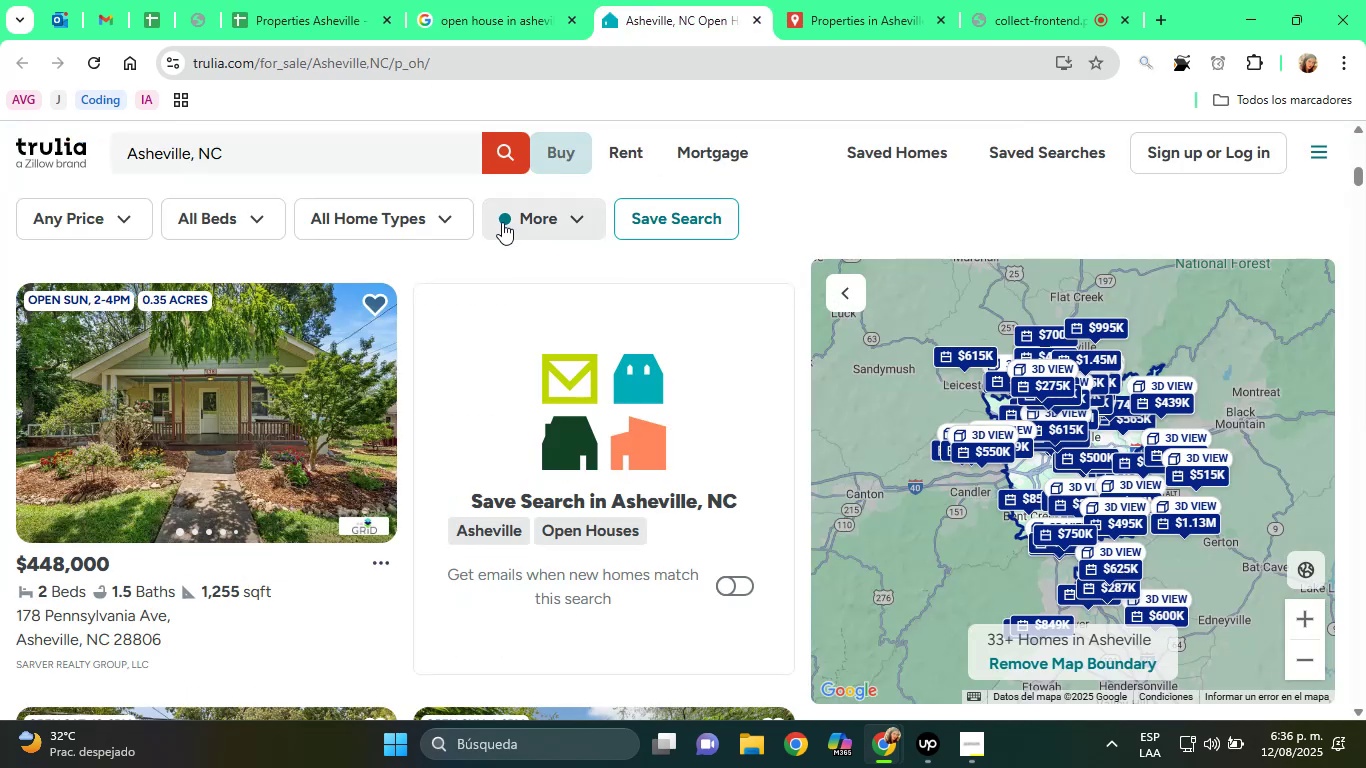 
scroll: coordinate [484, 434], scroll_direction: down, amount: 5.0
 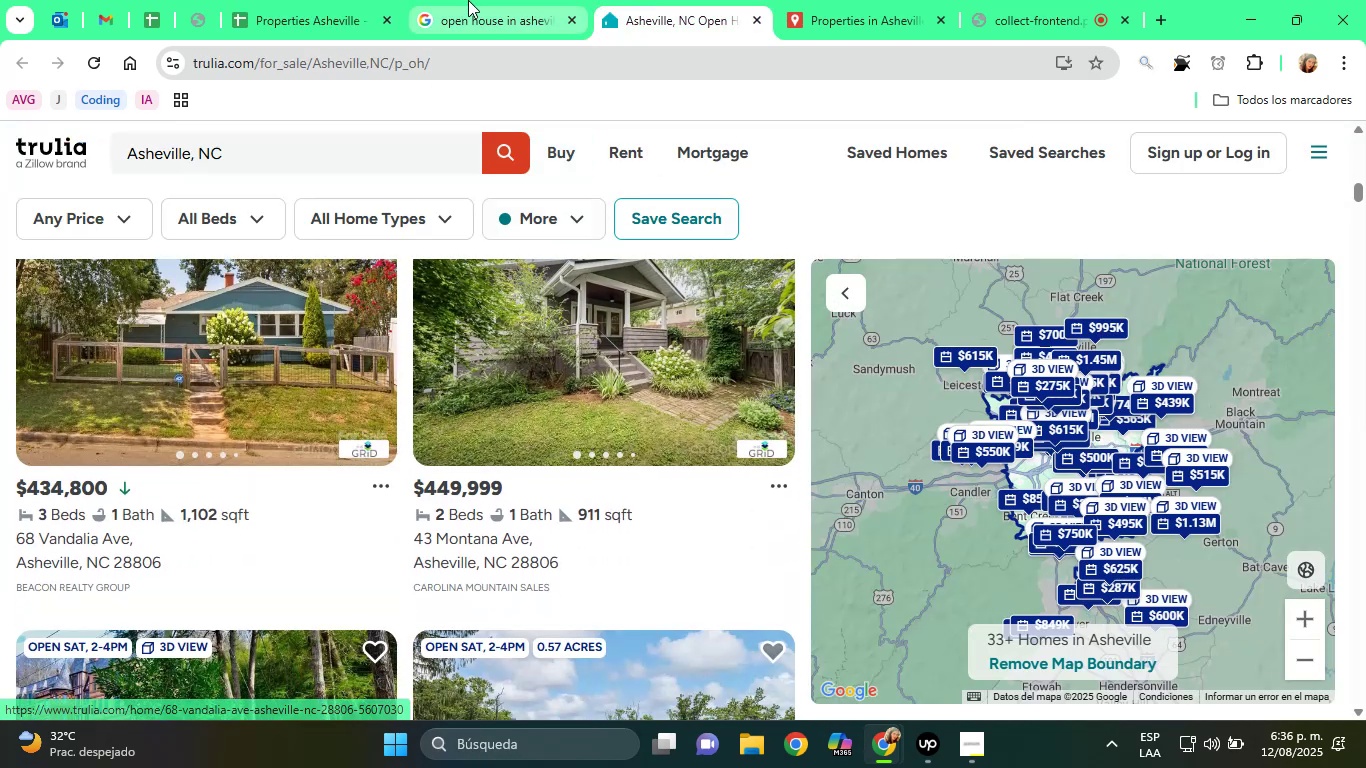 
left_click([385, 0])
 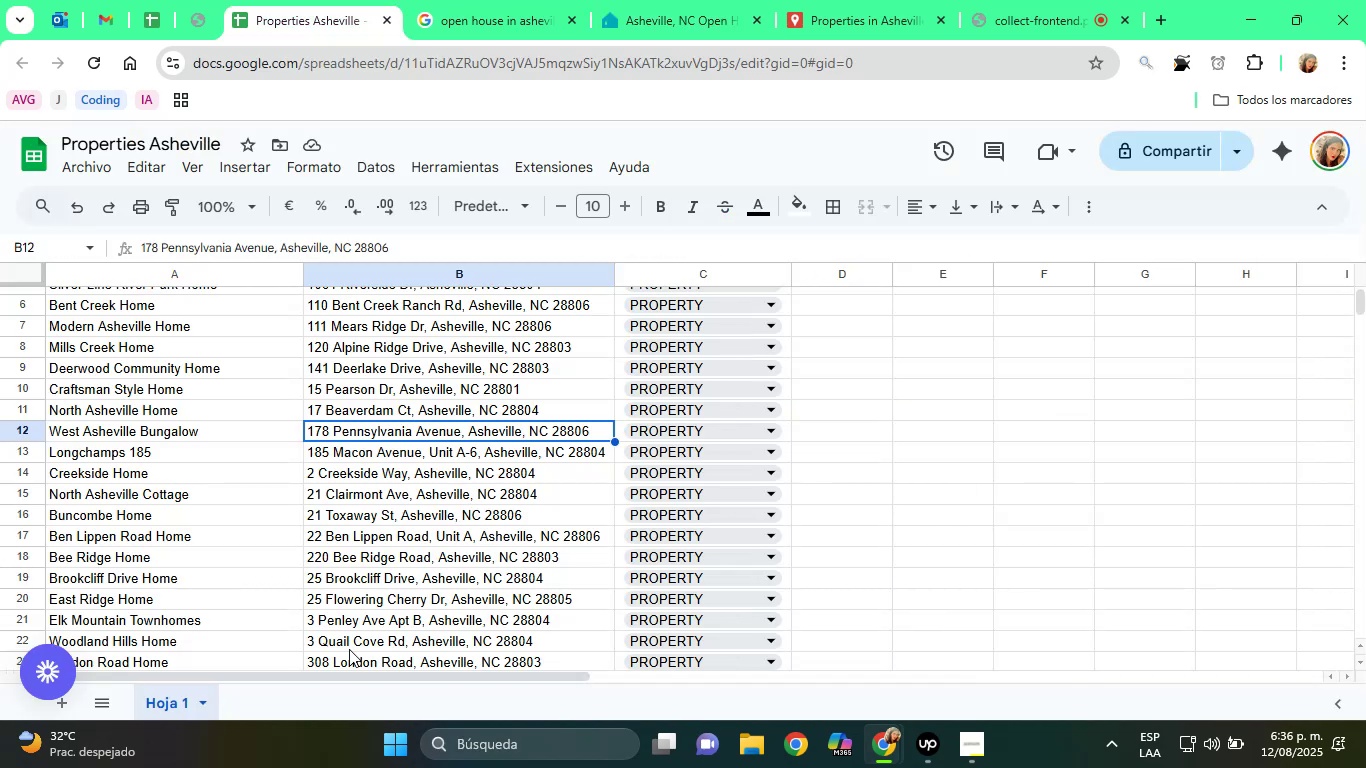 
scroll: coordinate [368, 580], scroll_direction: down, amount: 2.0
 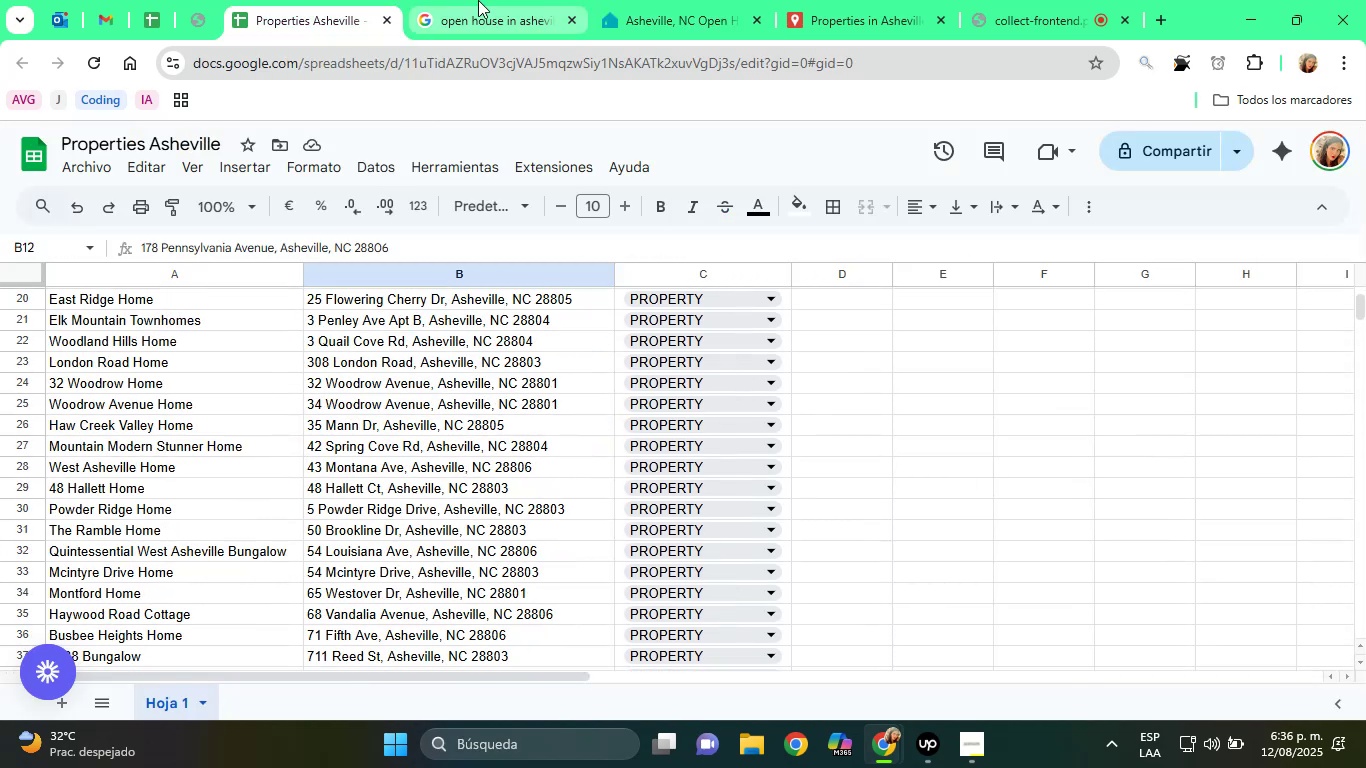 
left_click([648, 0])
 